 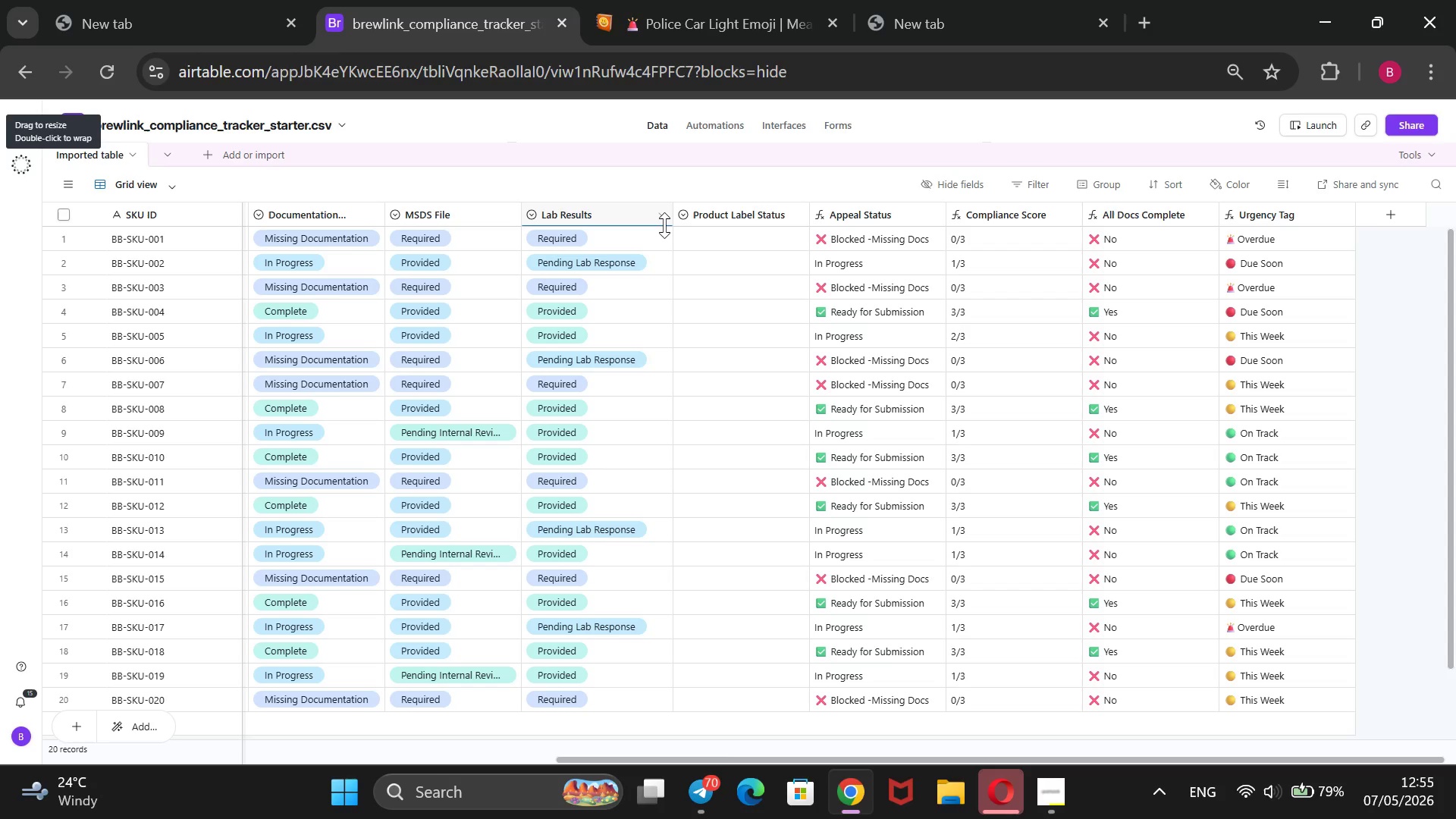 
scroll: coordinate [664, 225], scroll_direction: none, amount: 0.0
 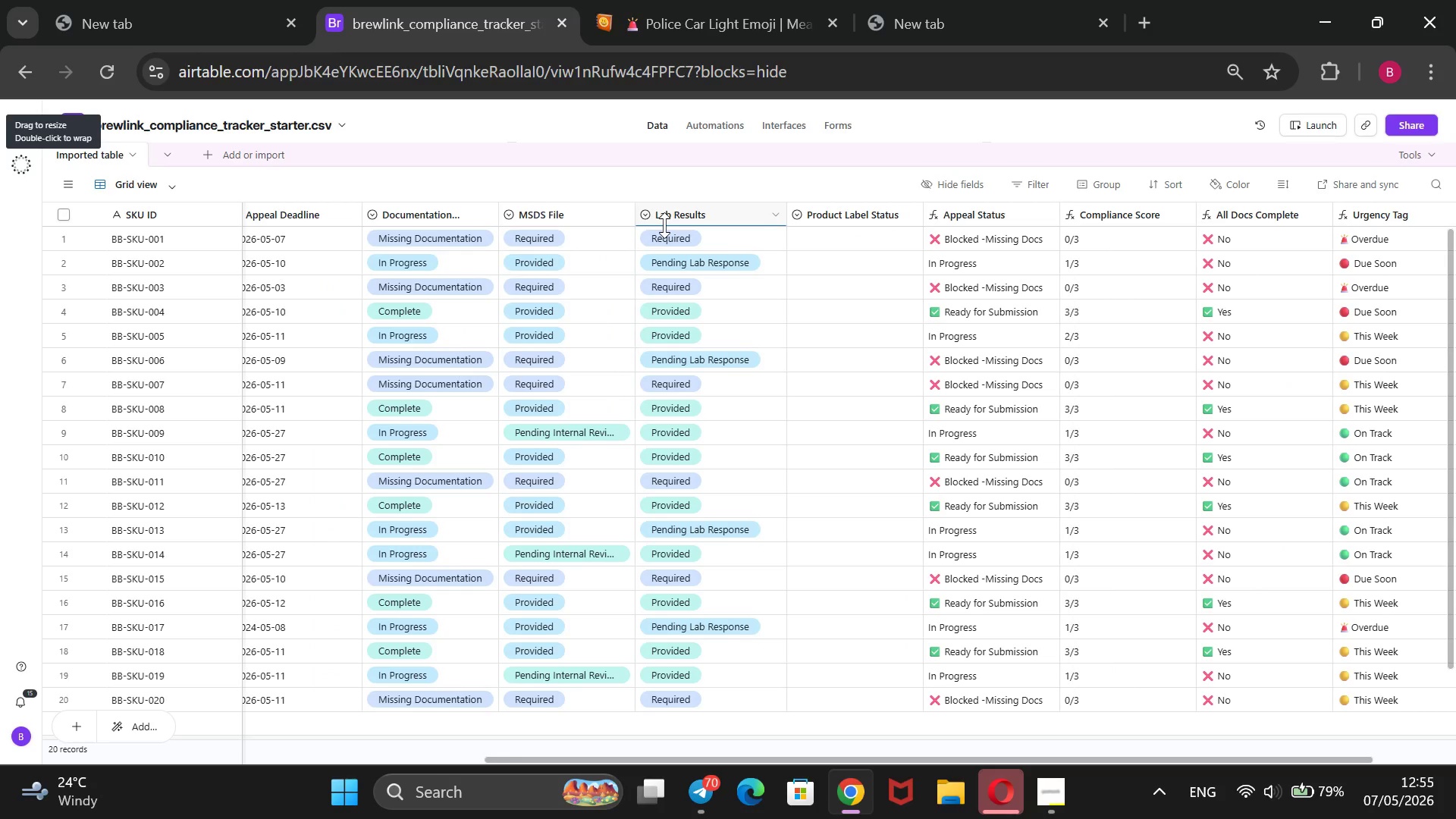 
scroll: coordinate [664, 225], scroll_direction: up, amount: 2.0
 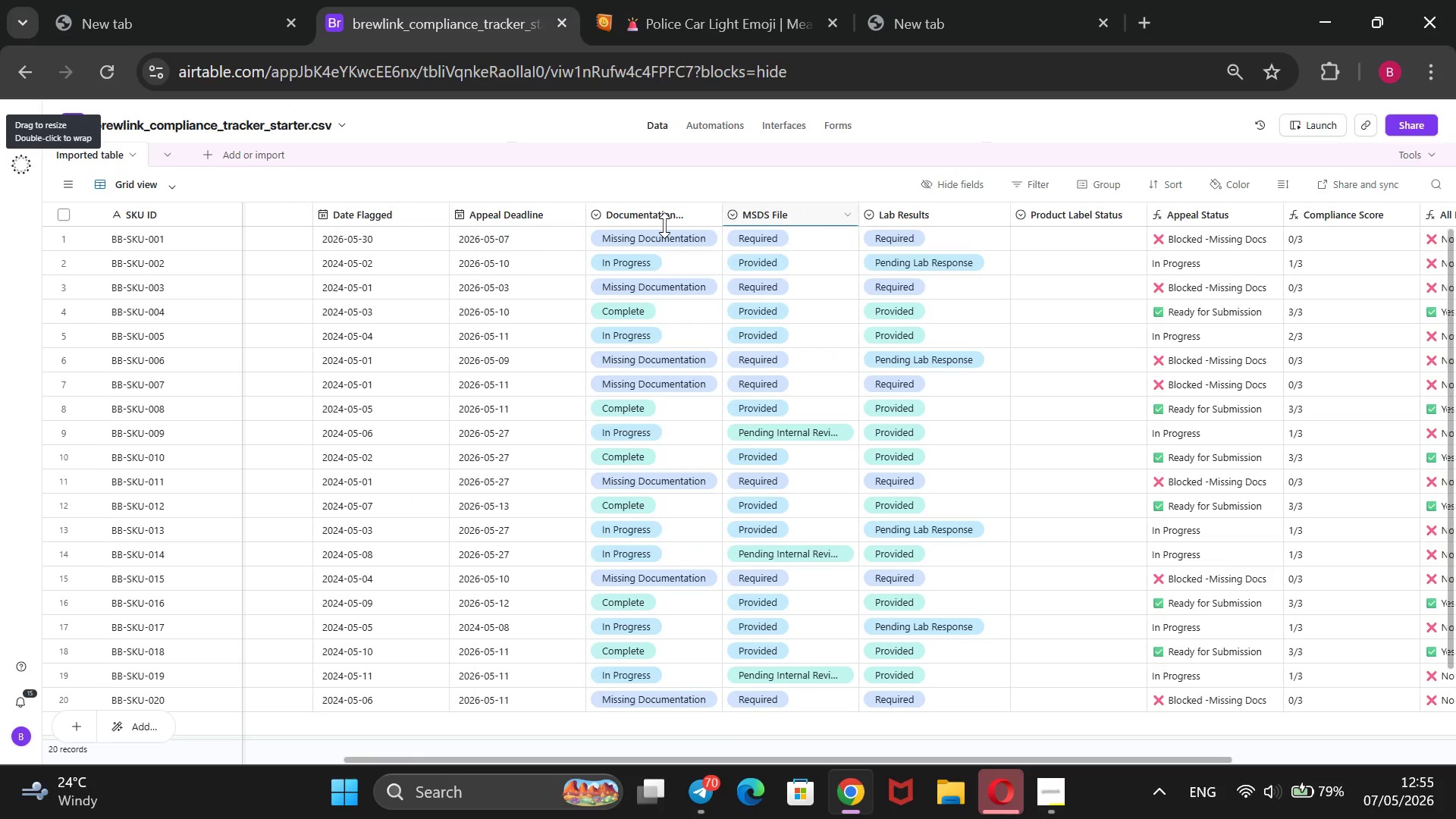 
wait(7.44)
 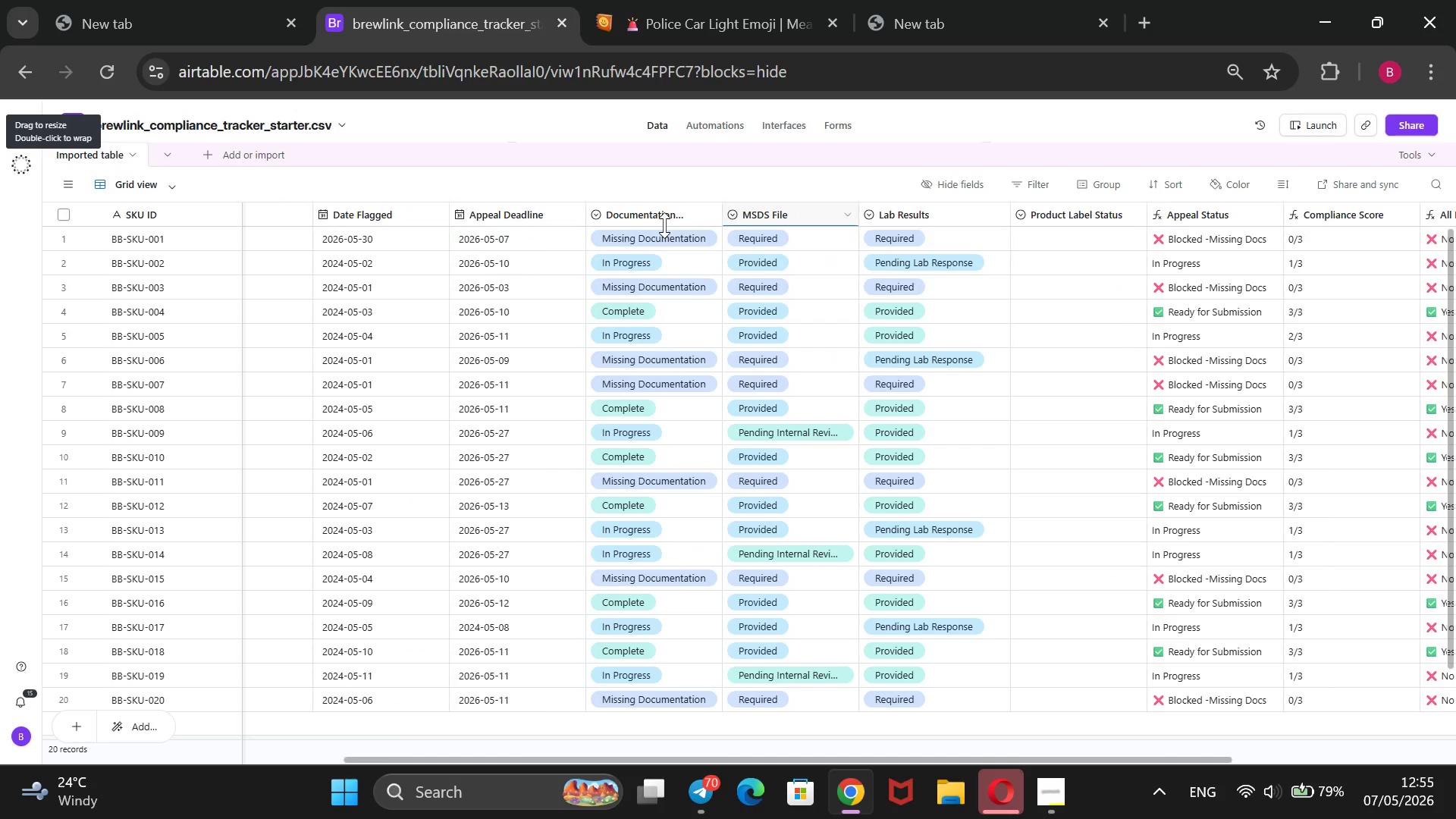 
scroll: coordinate [303, 276], scroll_direction: up, amount: 1.0
 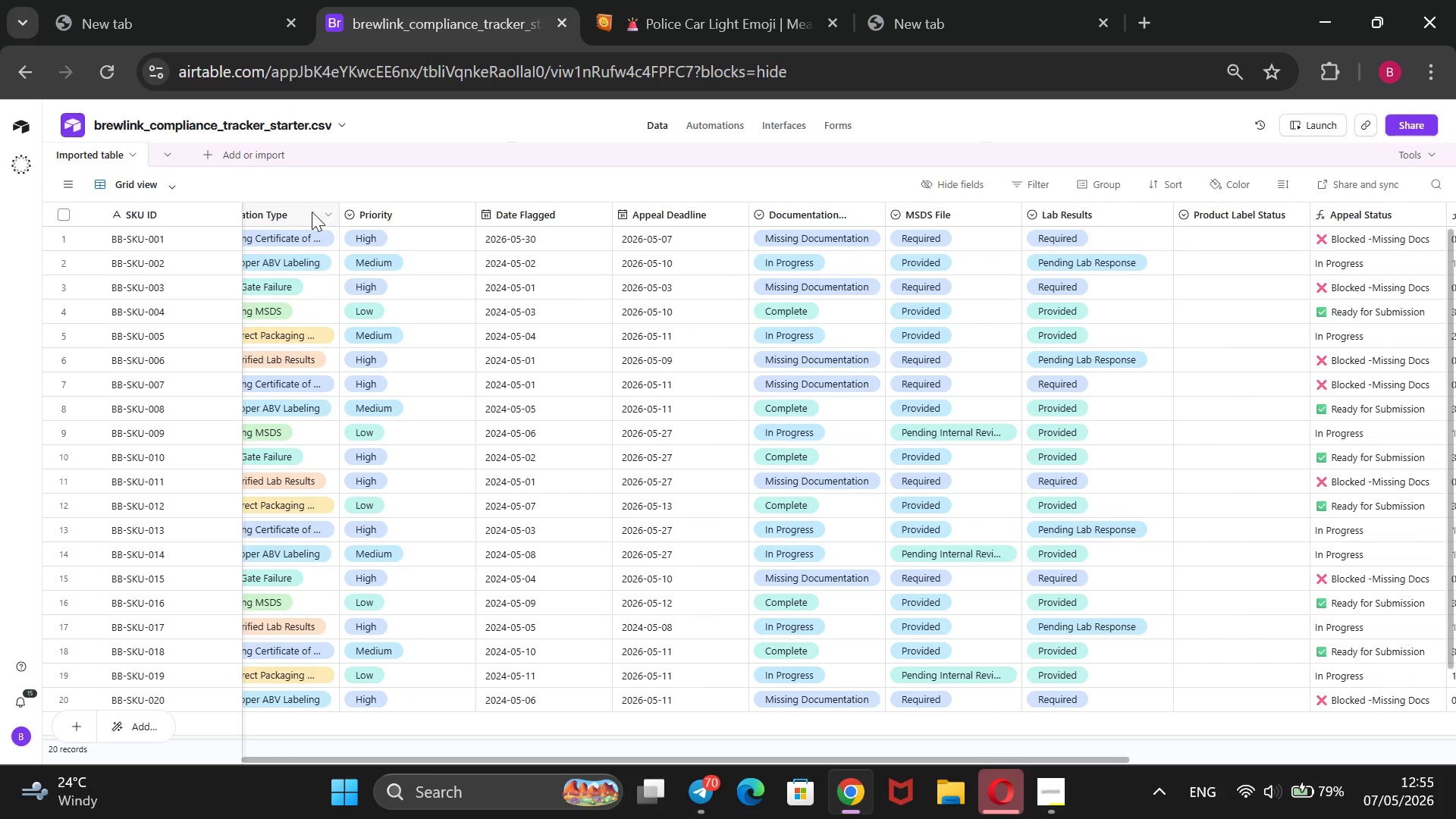 
left_click_drag(start_coordinate=[309, 212], to_coordinate=[1236, 345])
 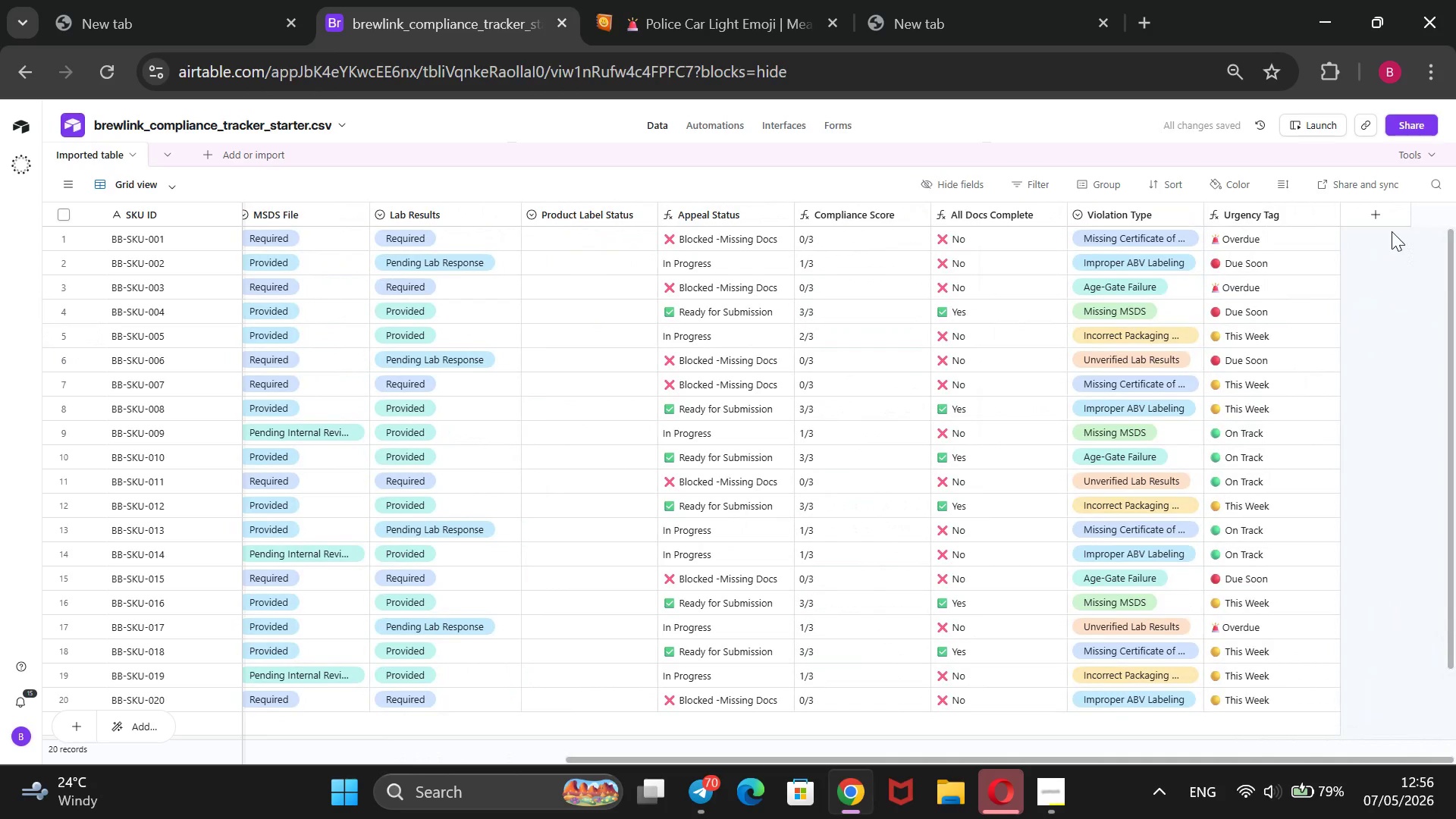 
left_click([1379, 217])
 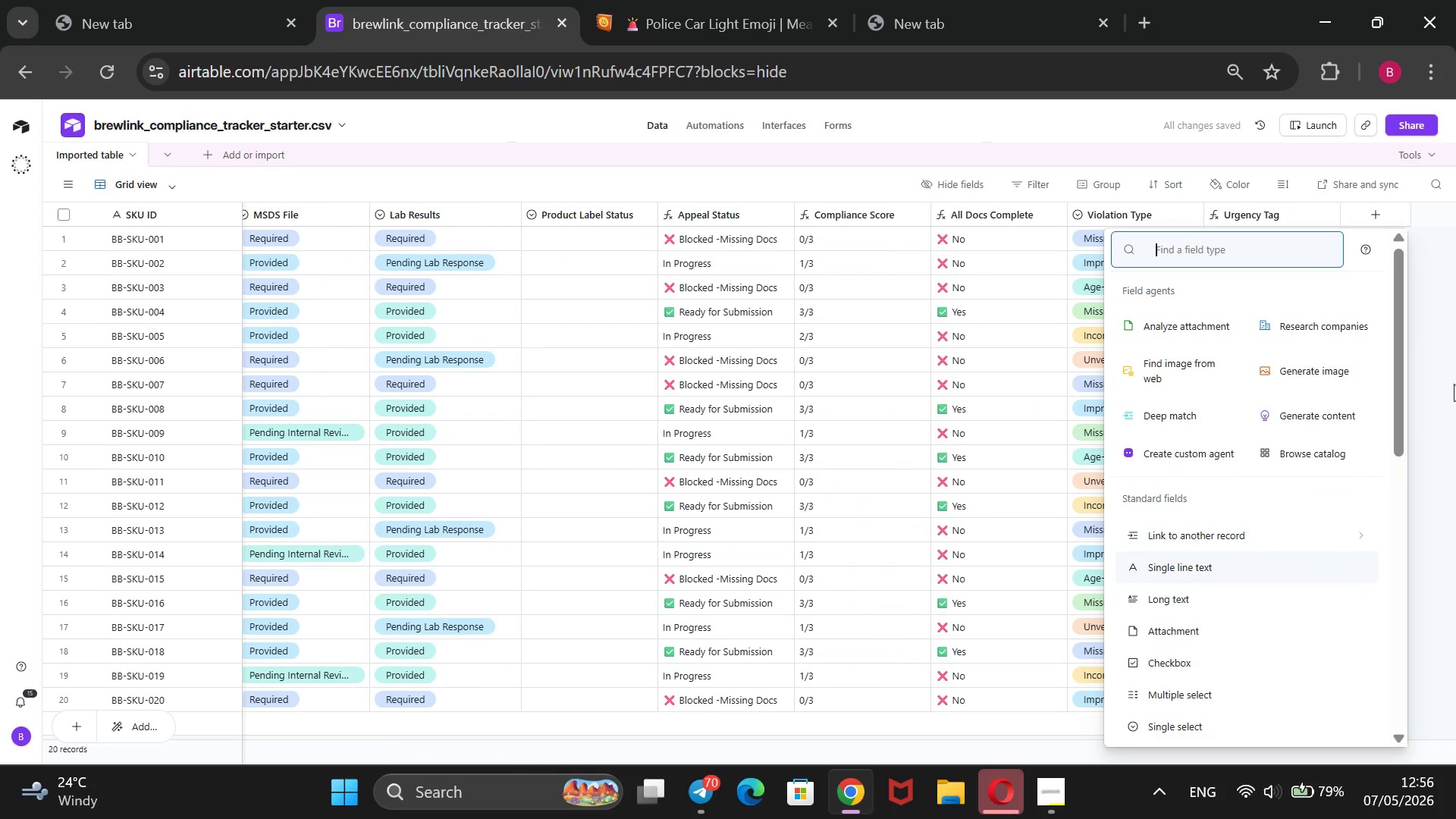 
left_click([1432, 379])
 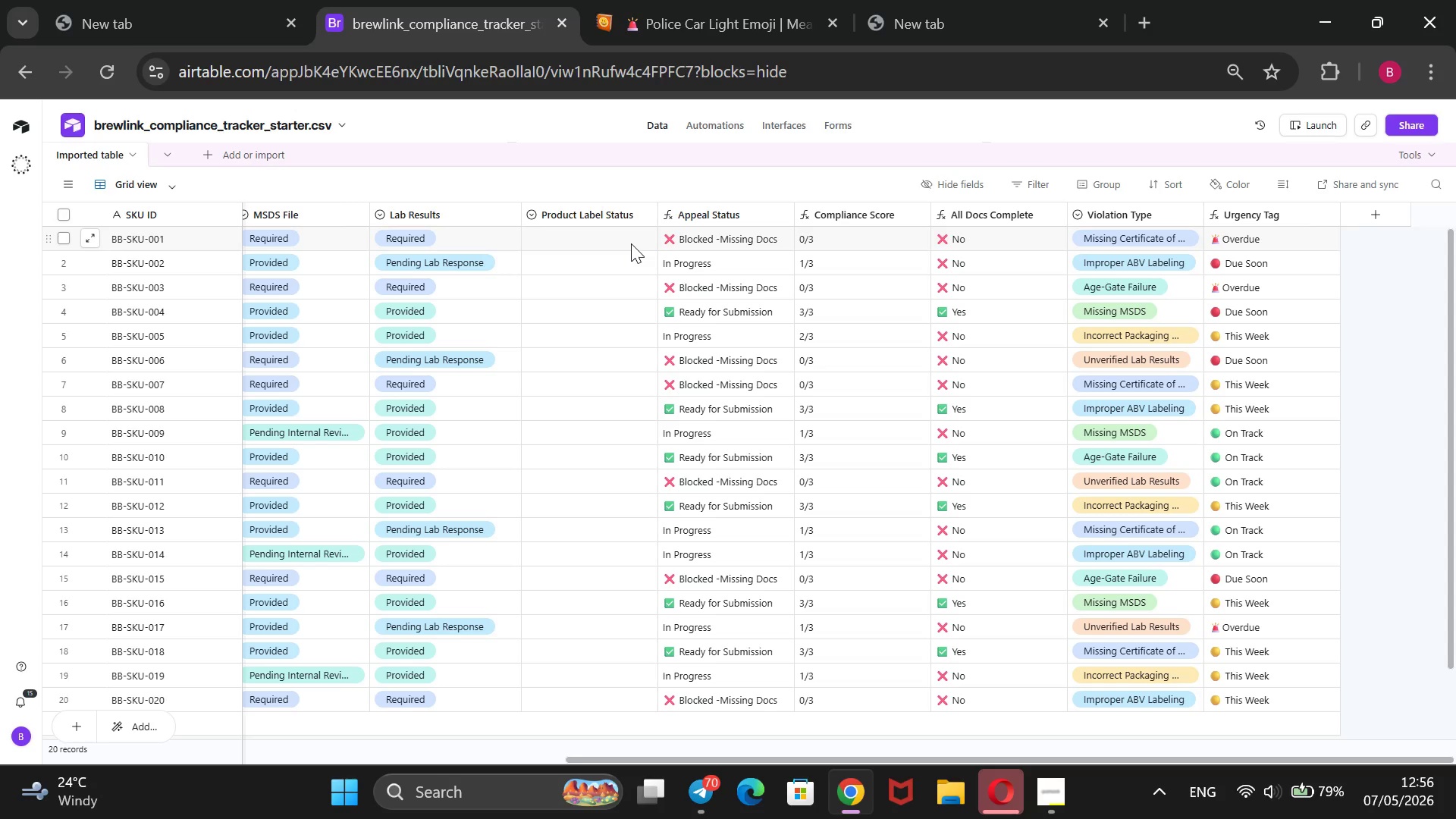 
wait(9.25)
 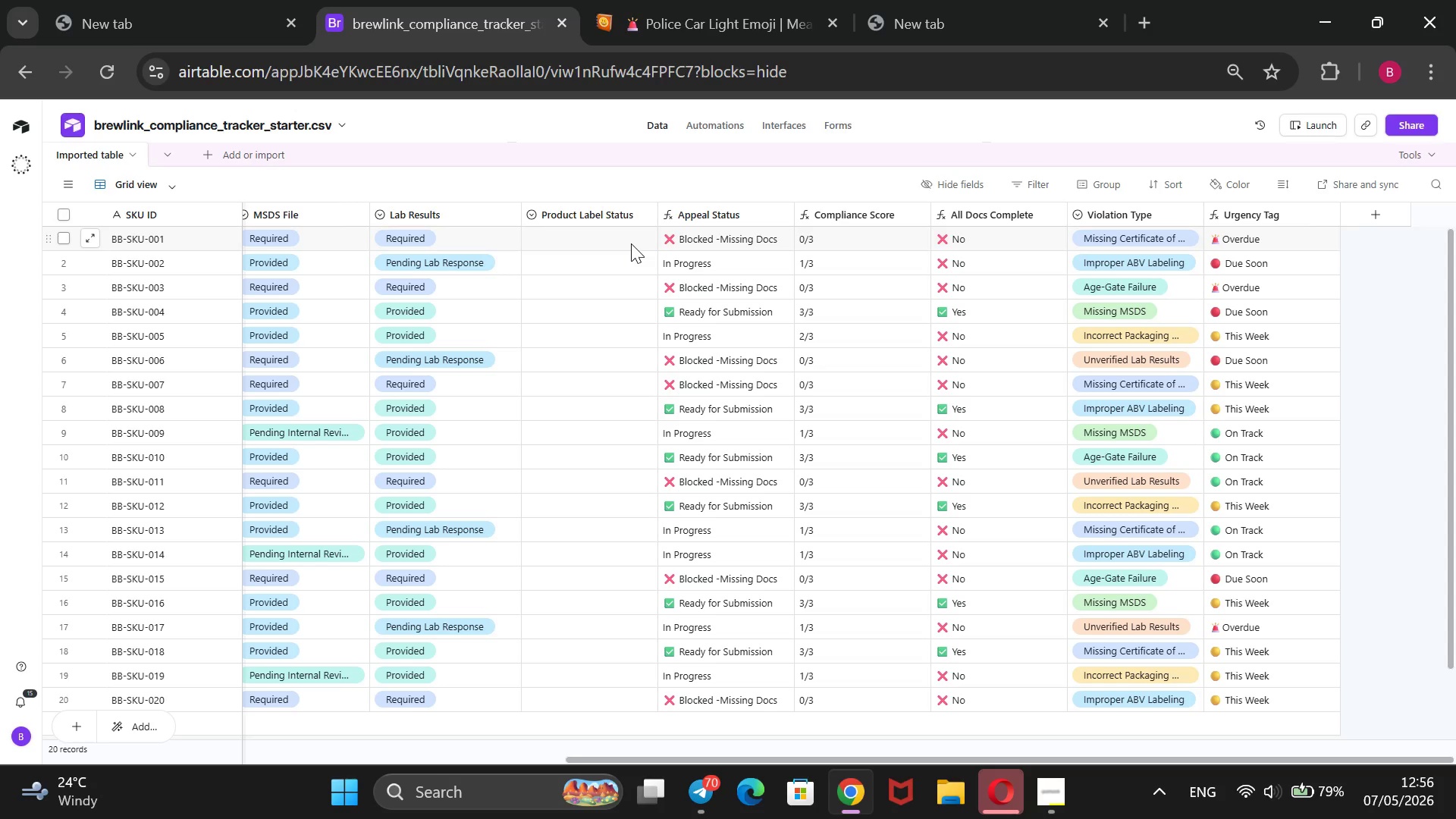 
key(Enter)
 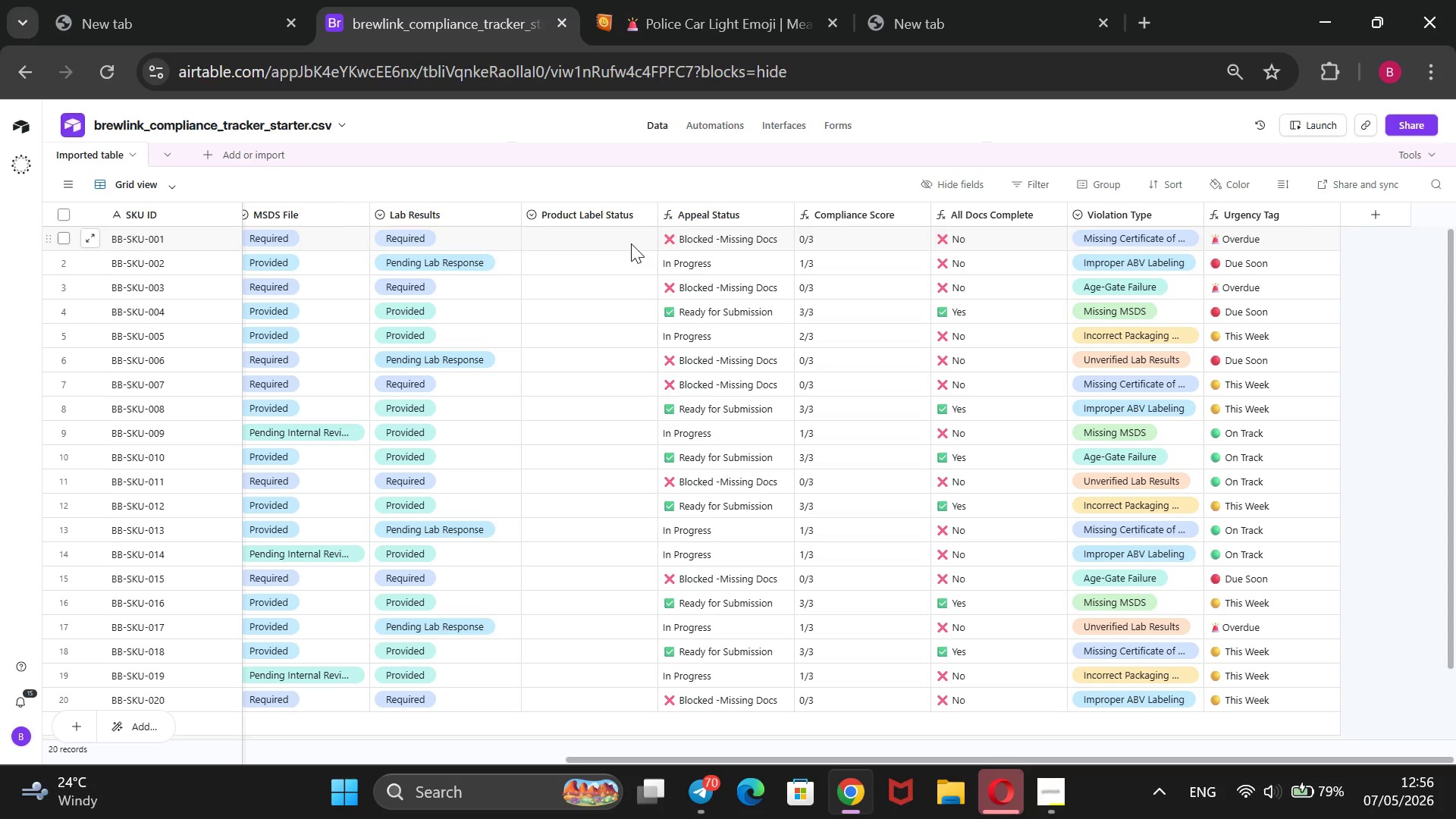 
wait(7.59)
 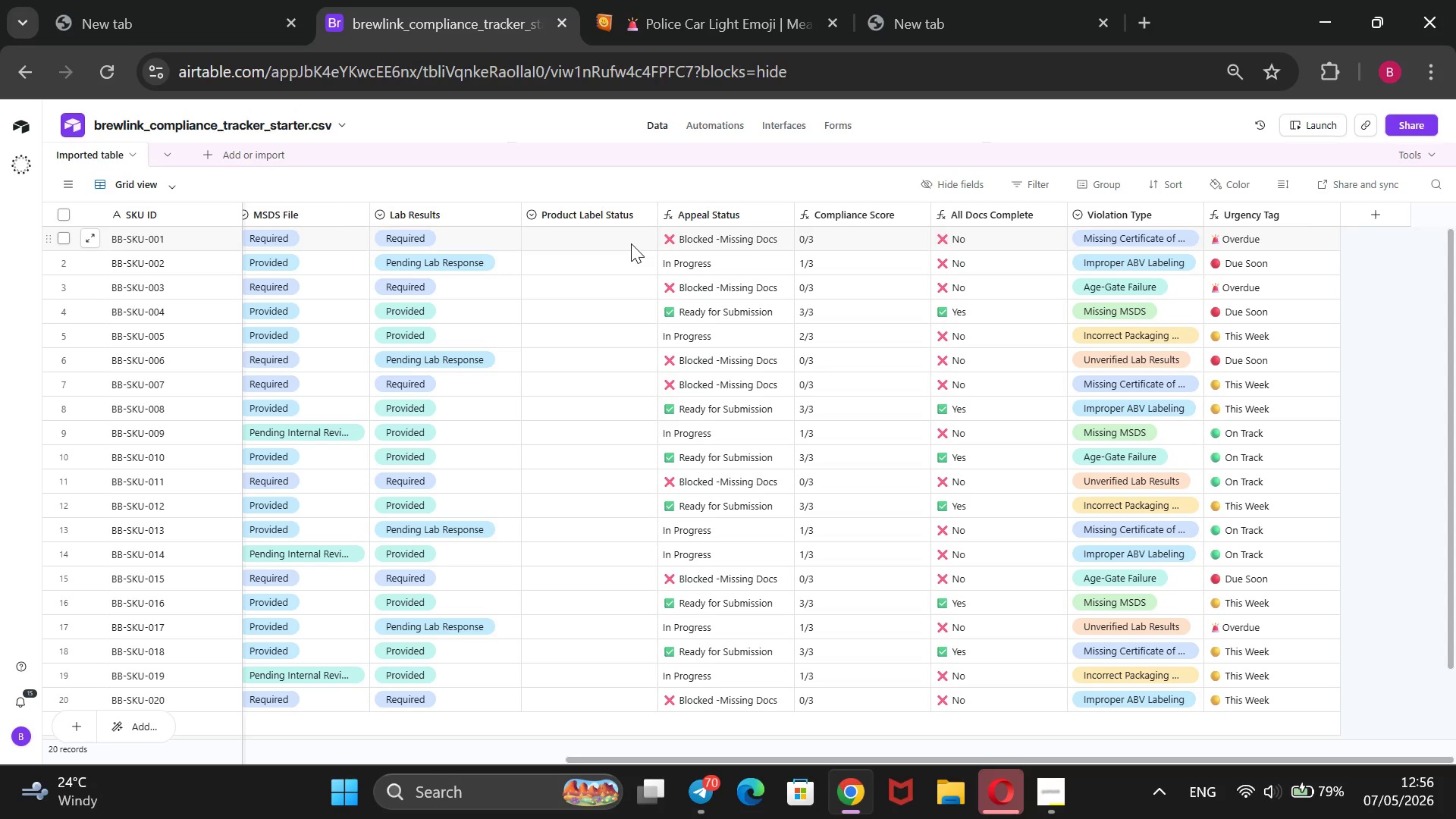 
left_click([631, 243])
 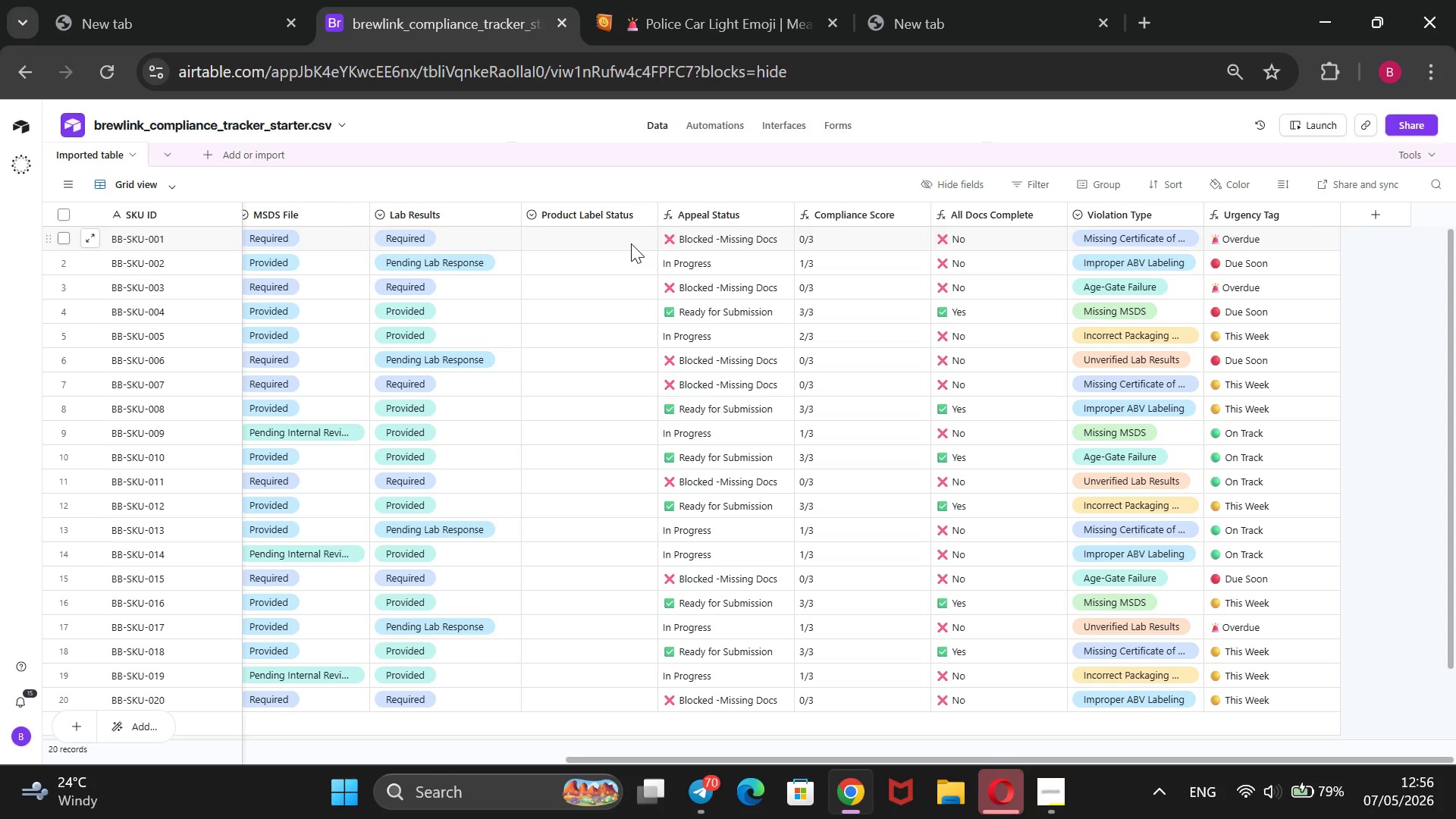 
double_click([631, 243])
 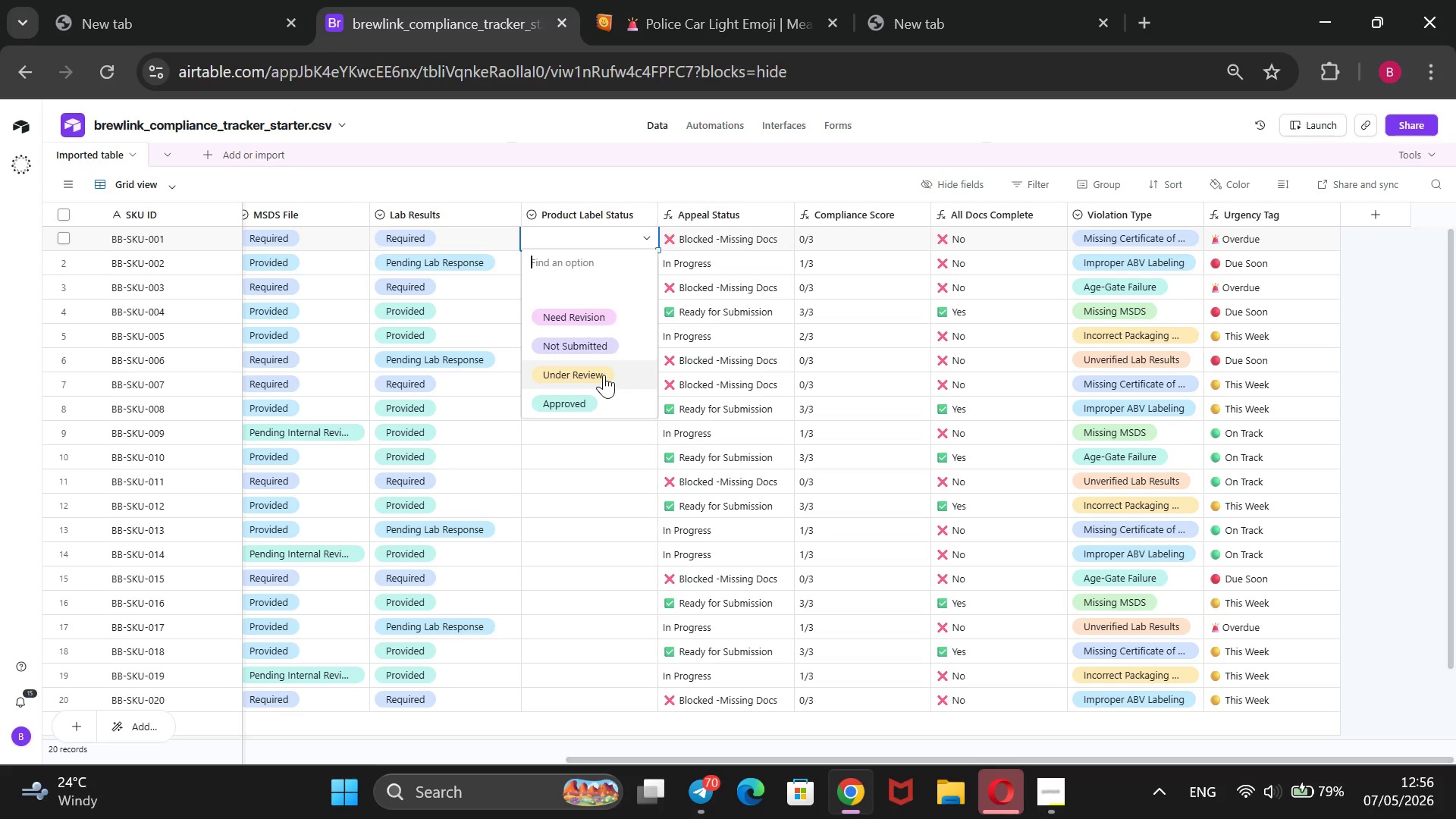 
left_click([597, 337])
 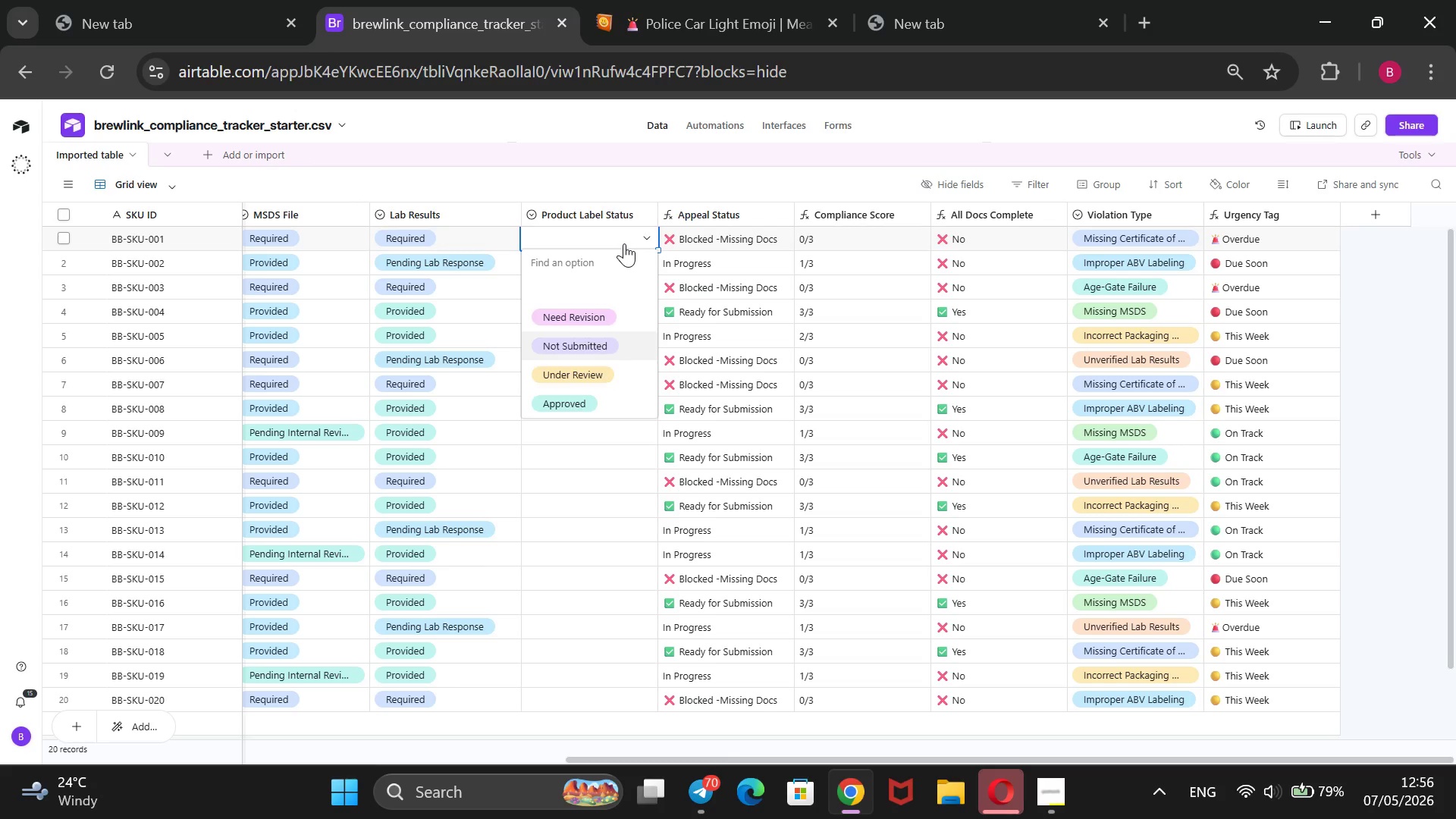 
wait(5.22)
 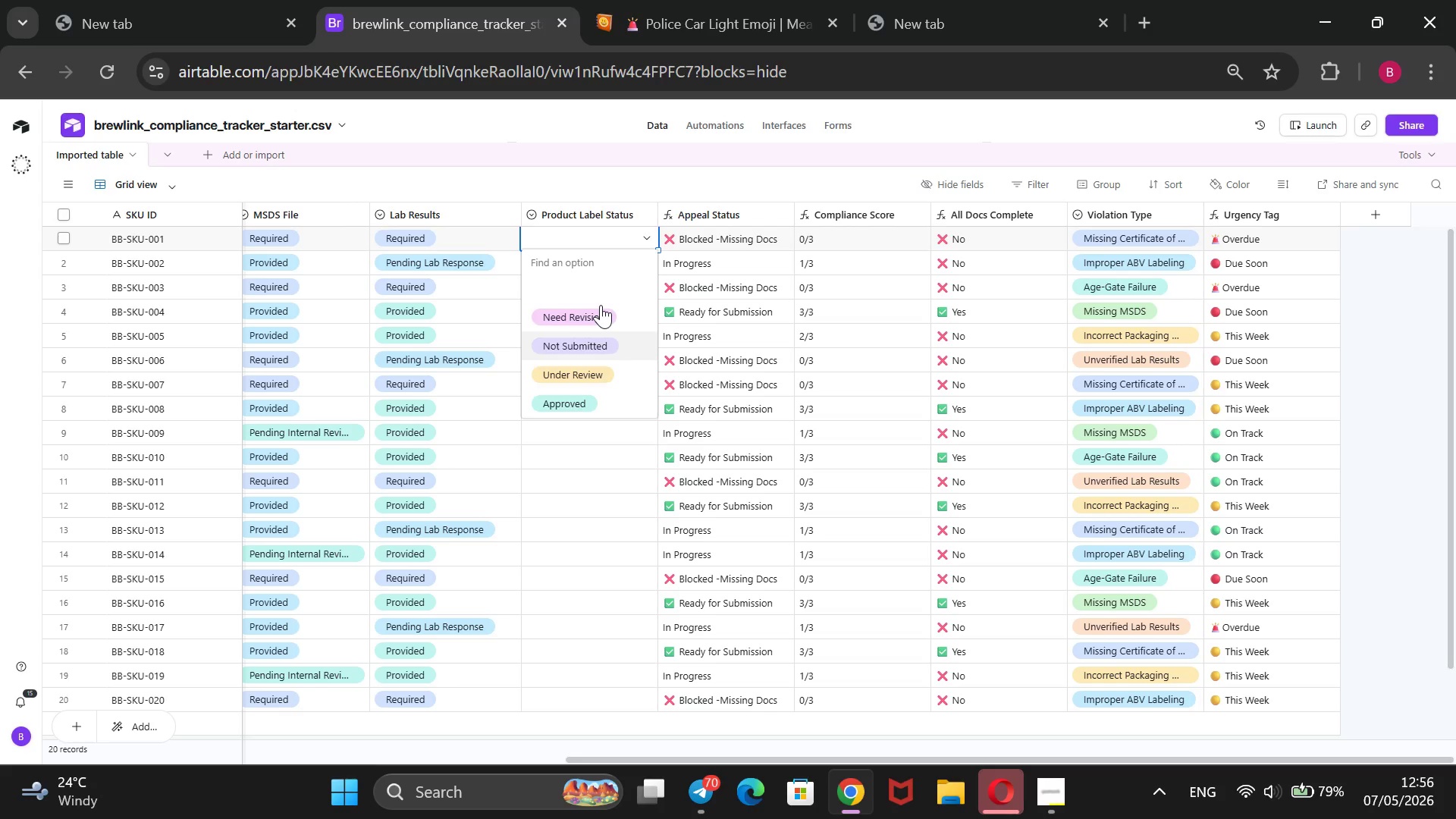 
left_click([606, 265])
 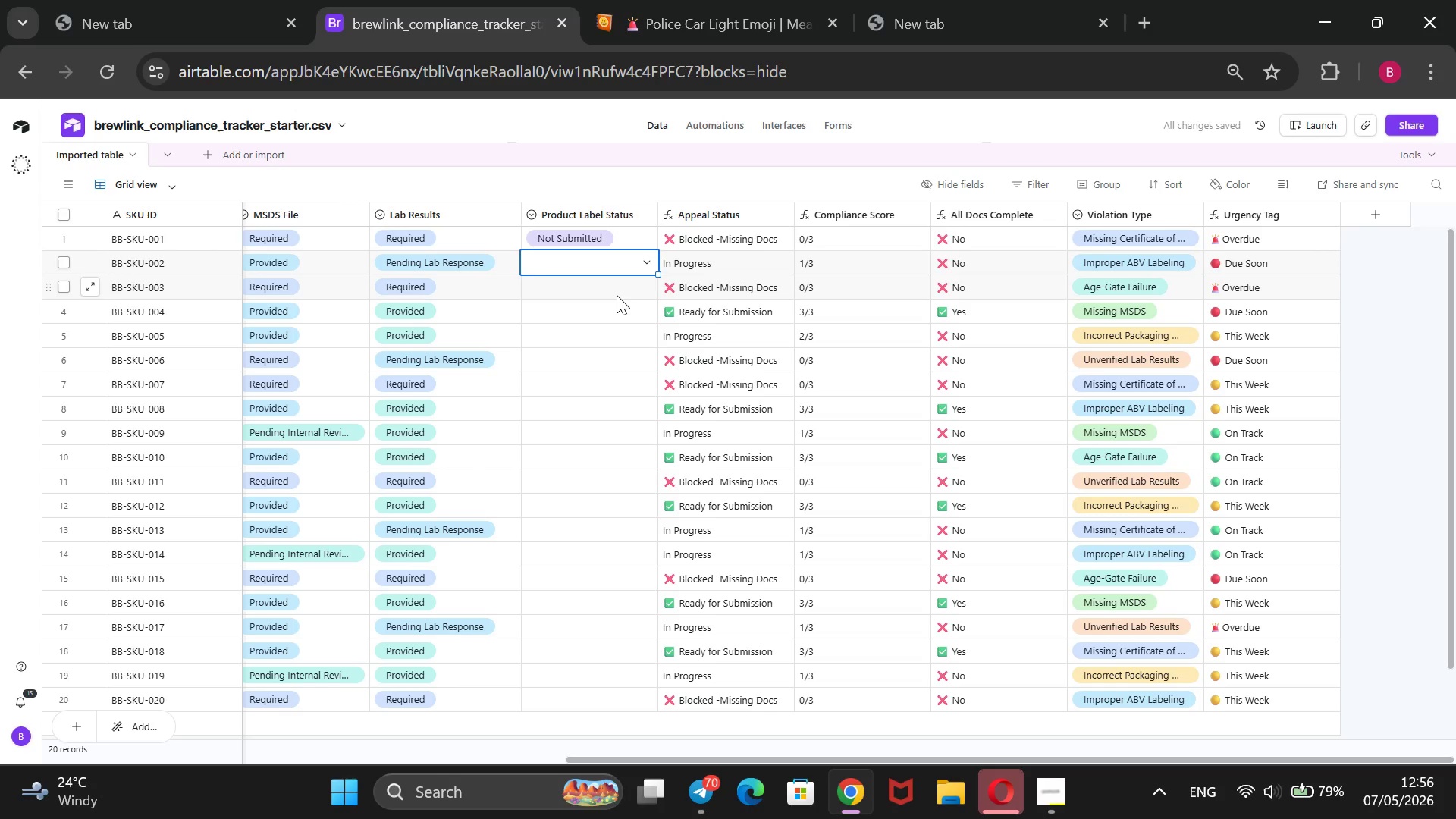 
key(Enter)
 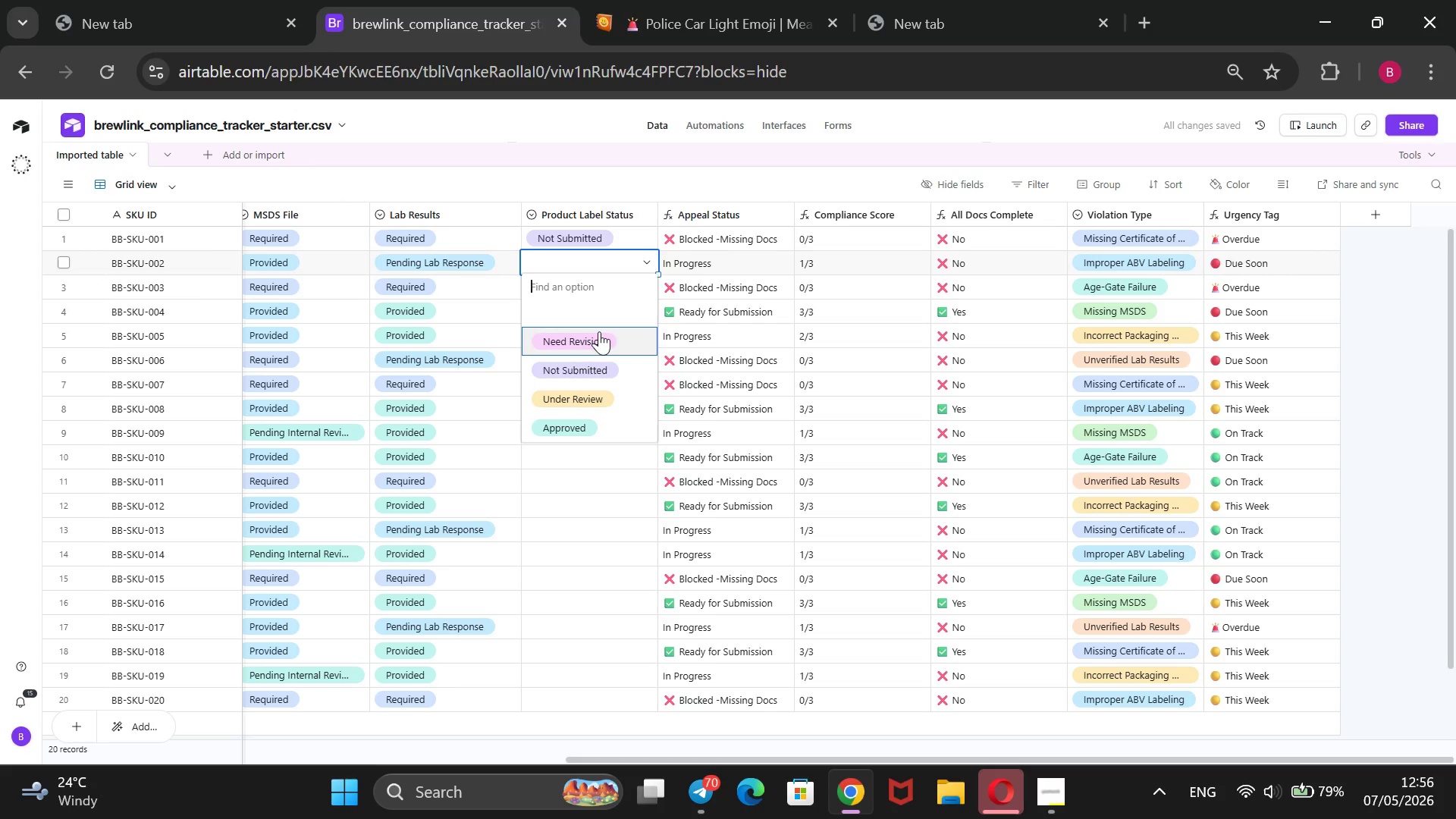 
left_click([595, 339])
 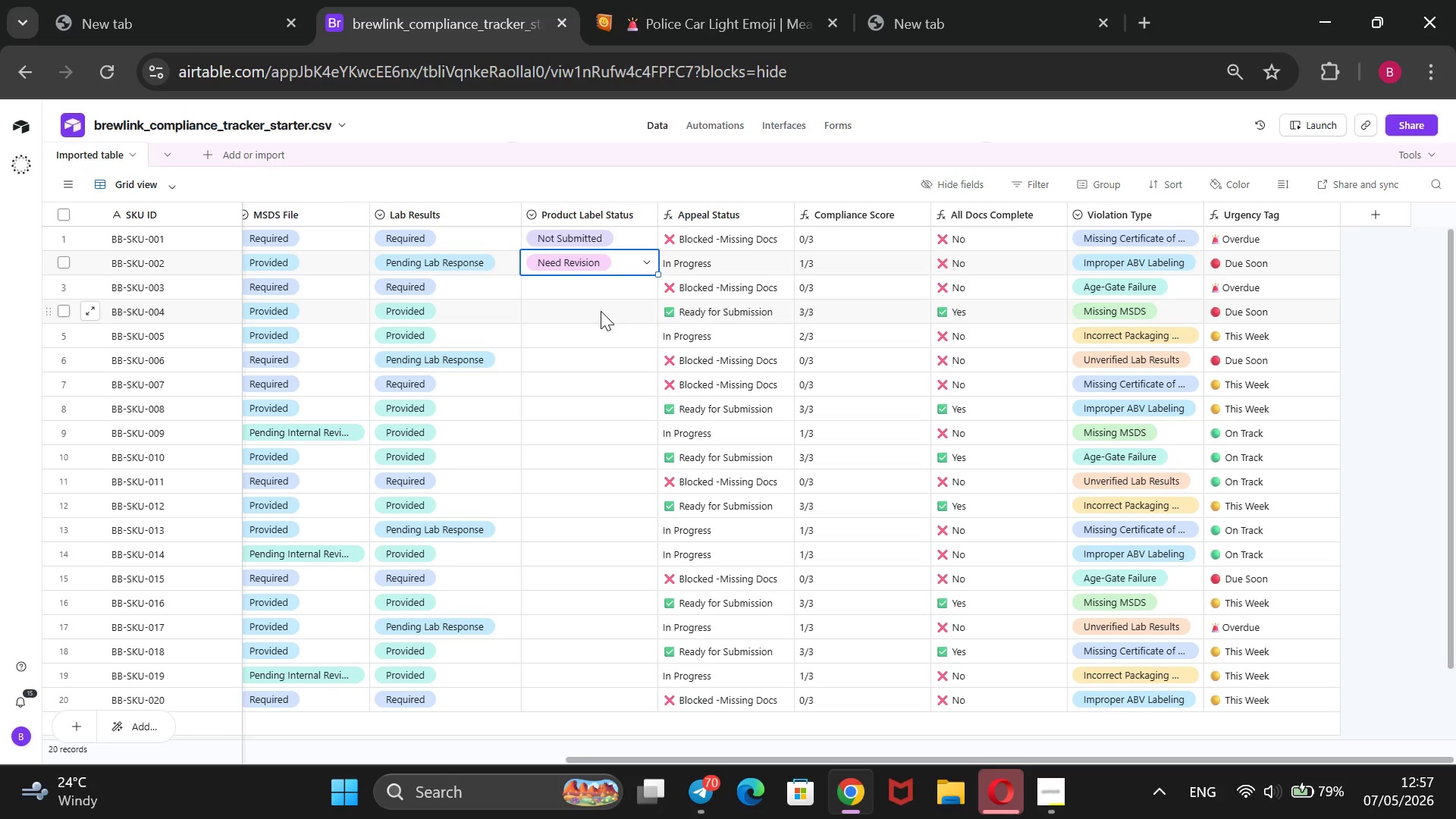 
wait(34.84)
 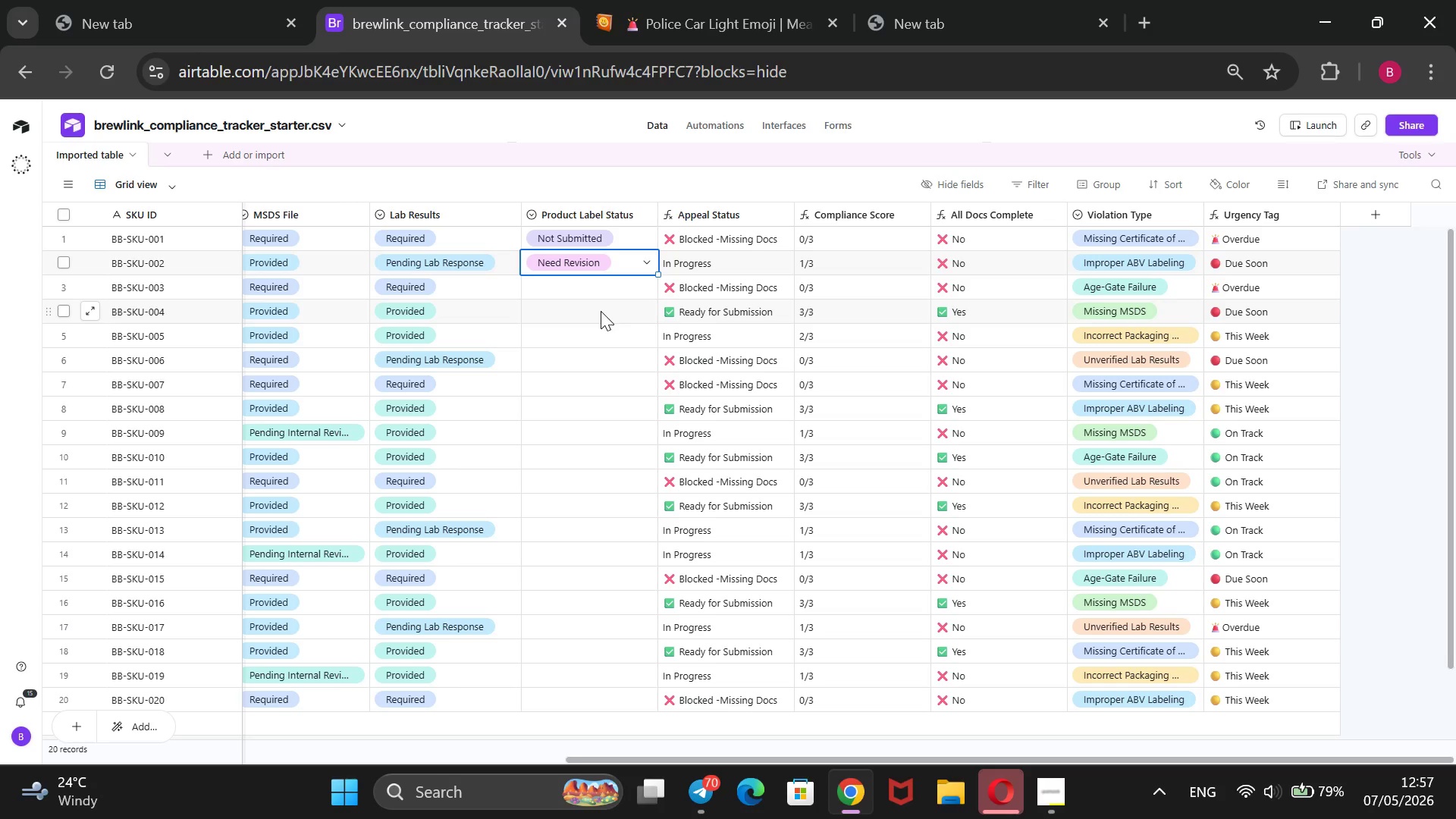 
left_click([595, 290])
 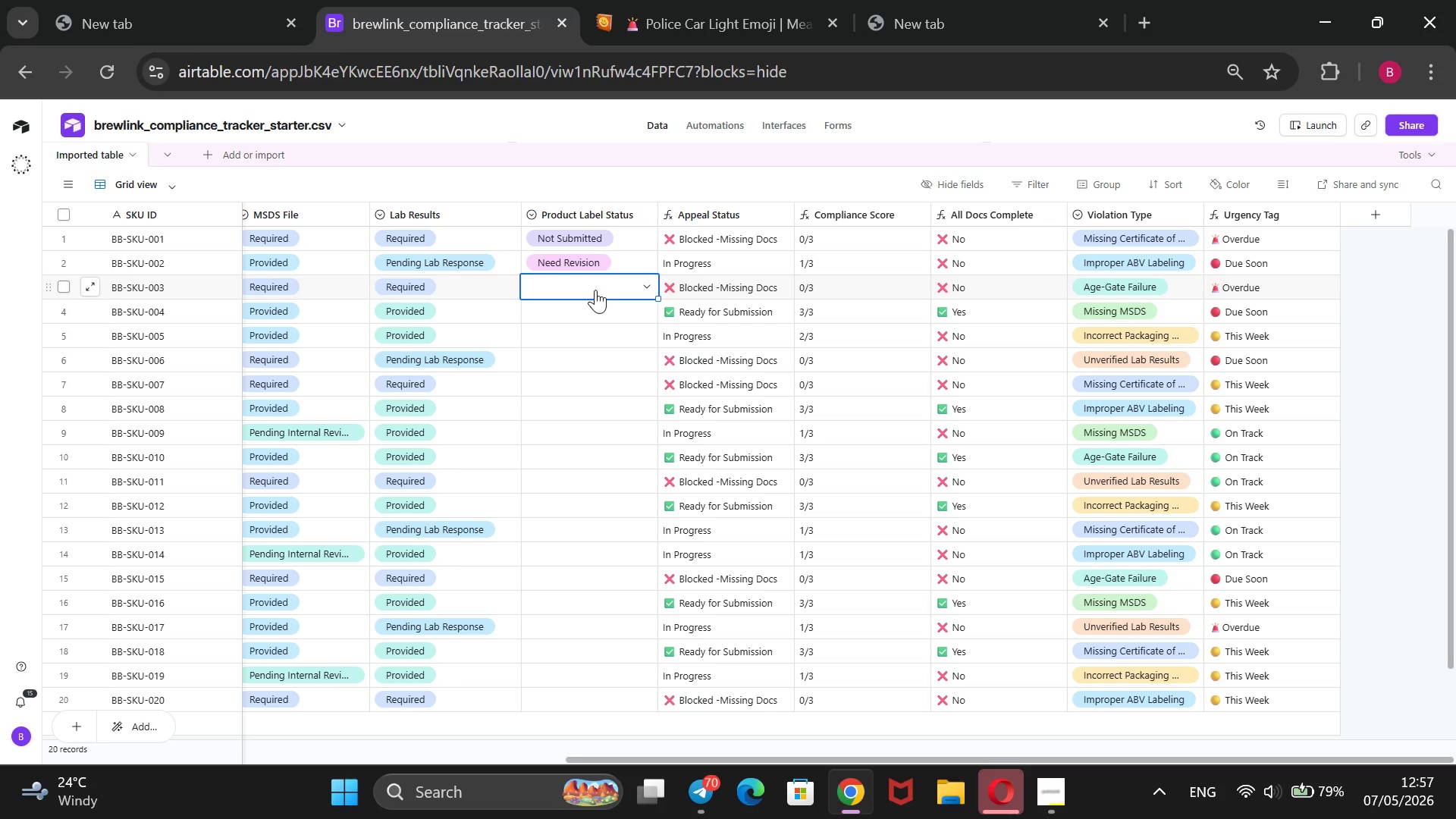 
key(Enter)
 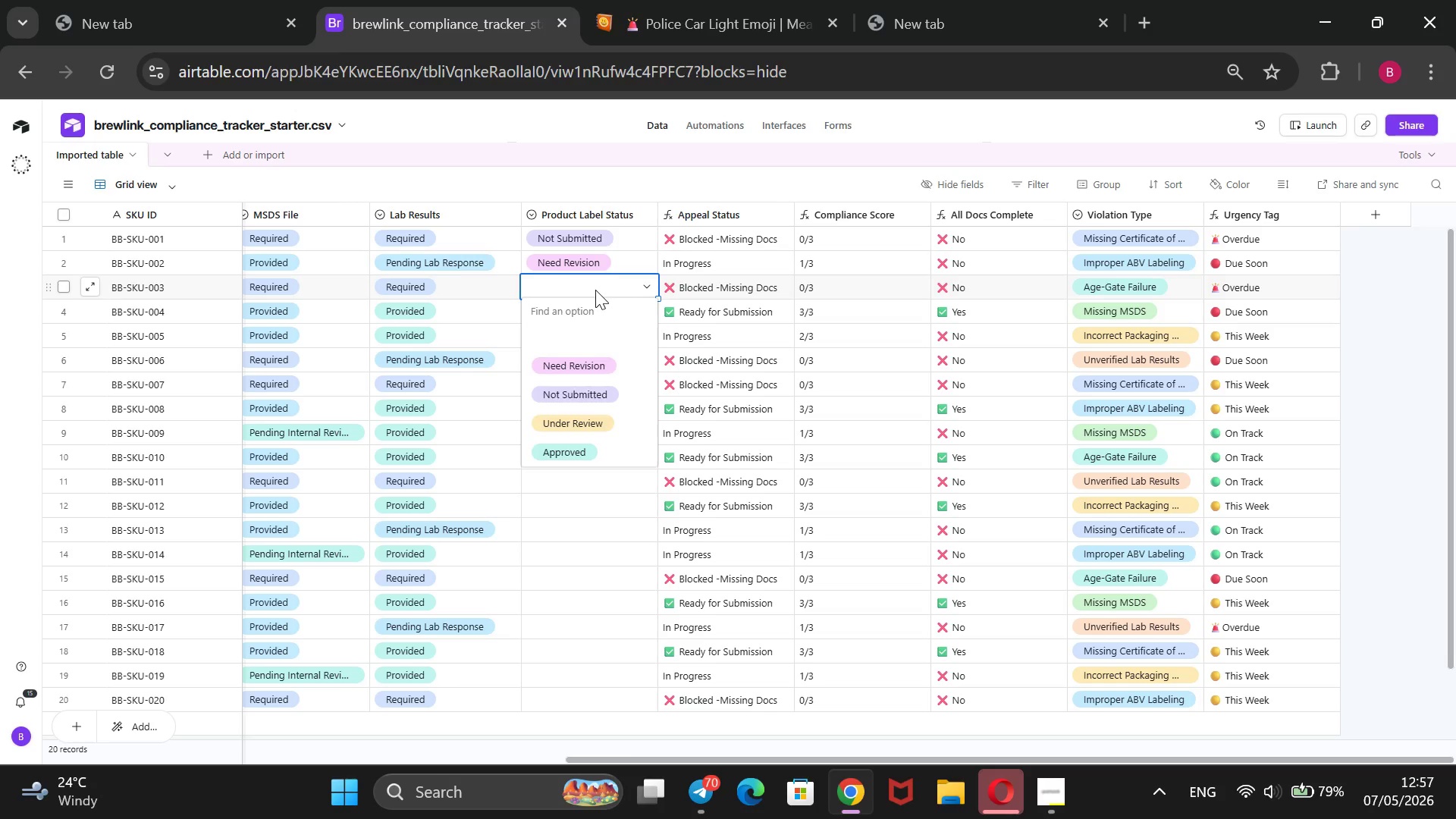 
key(ArrowDown)
 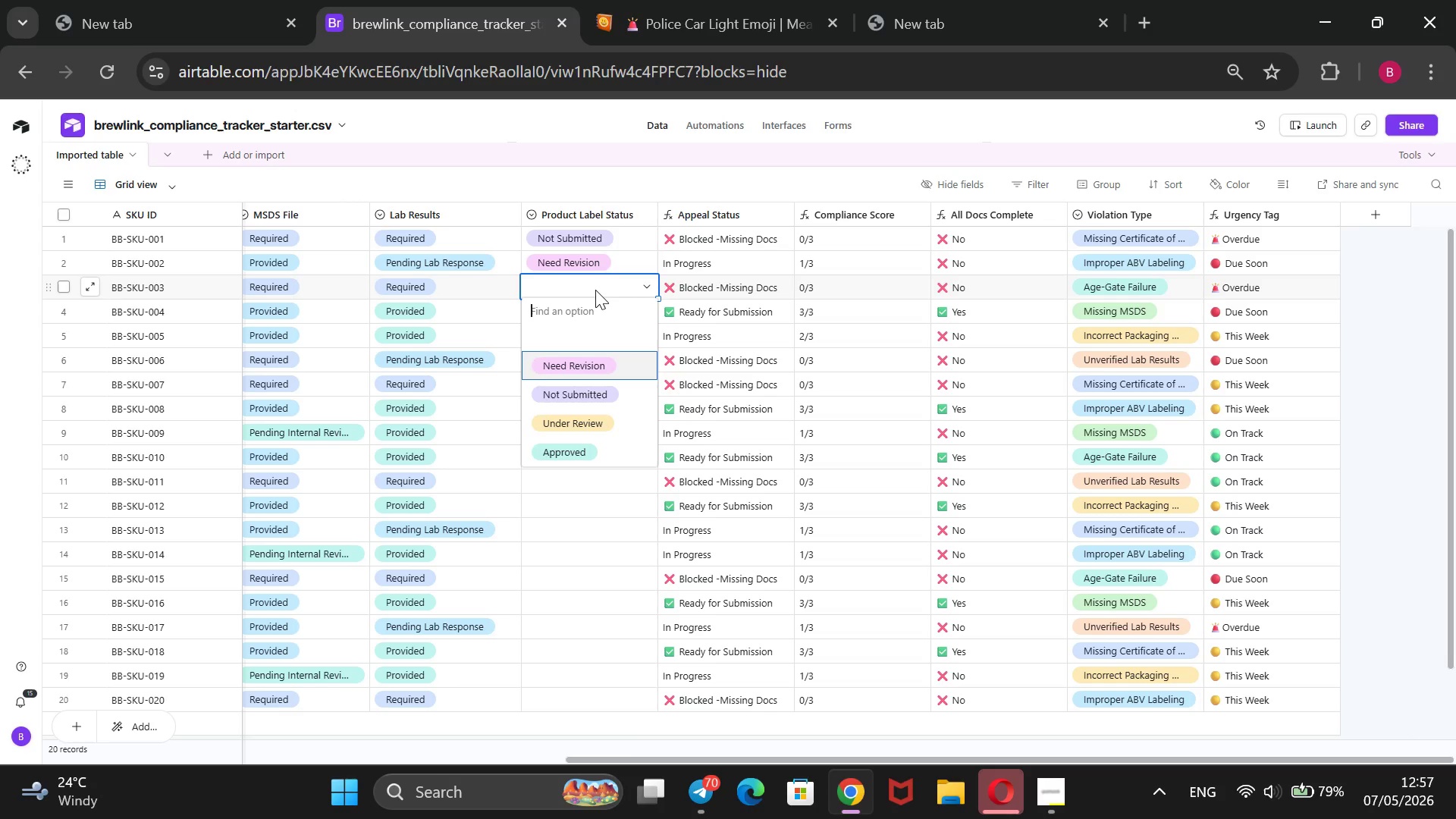 
key(ArrowDown)
 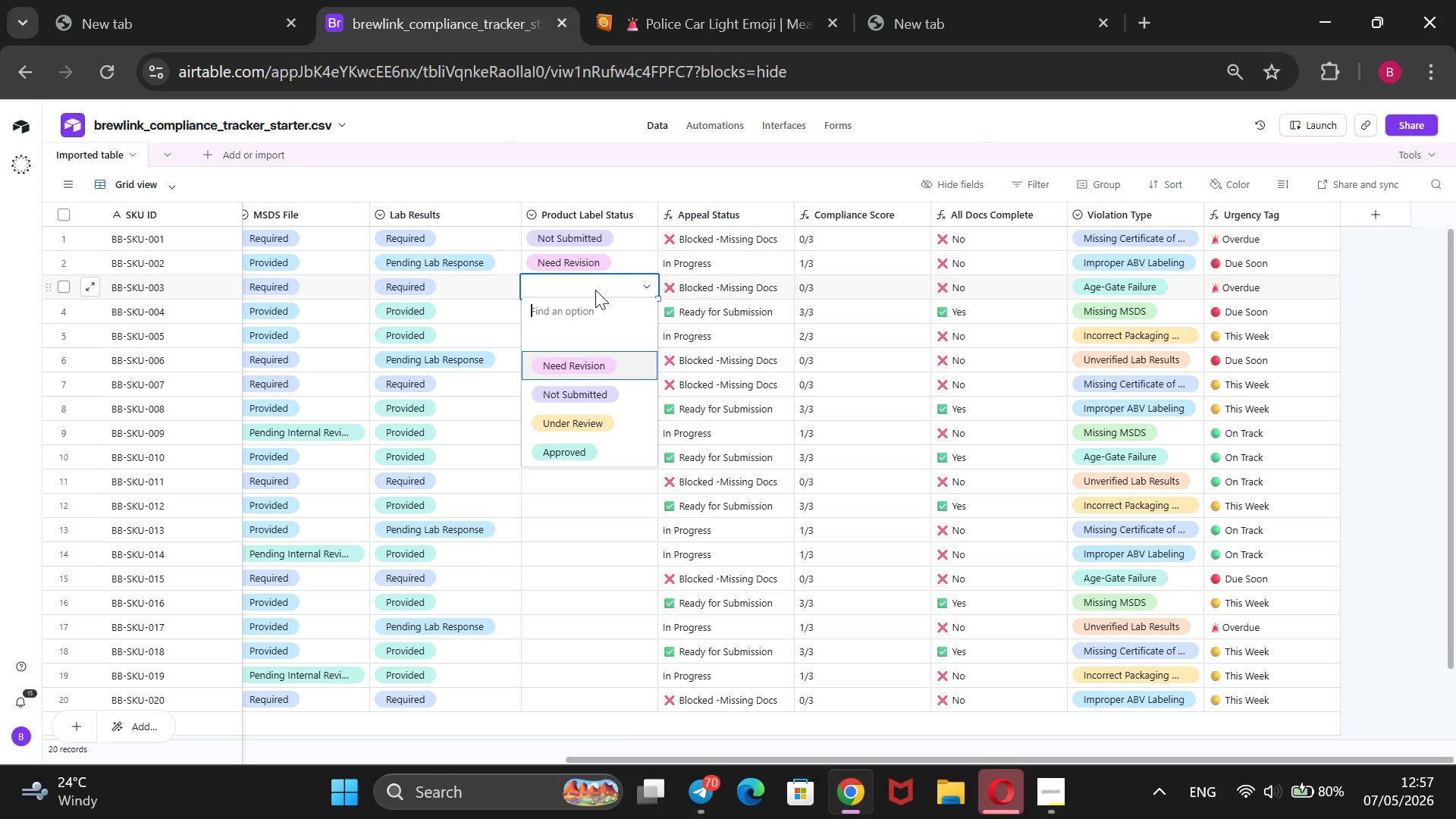 
wait(10.39)
 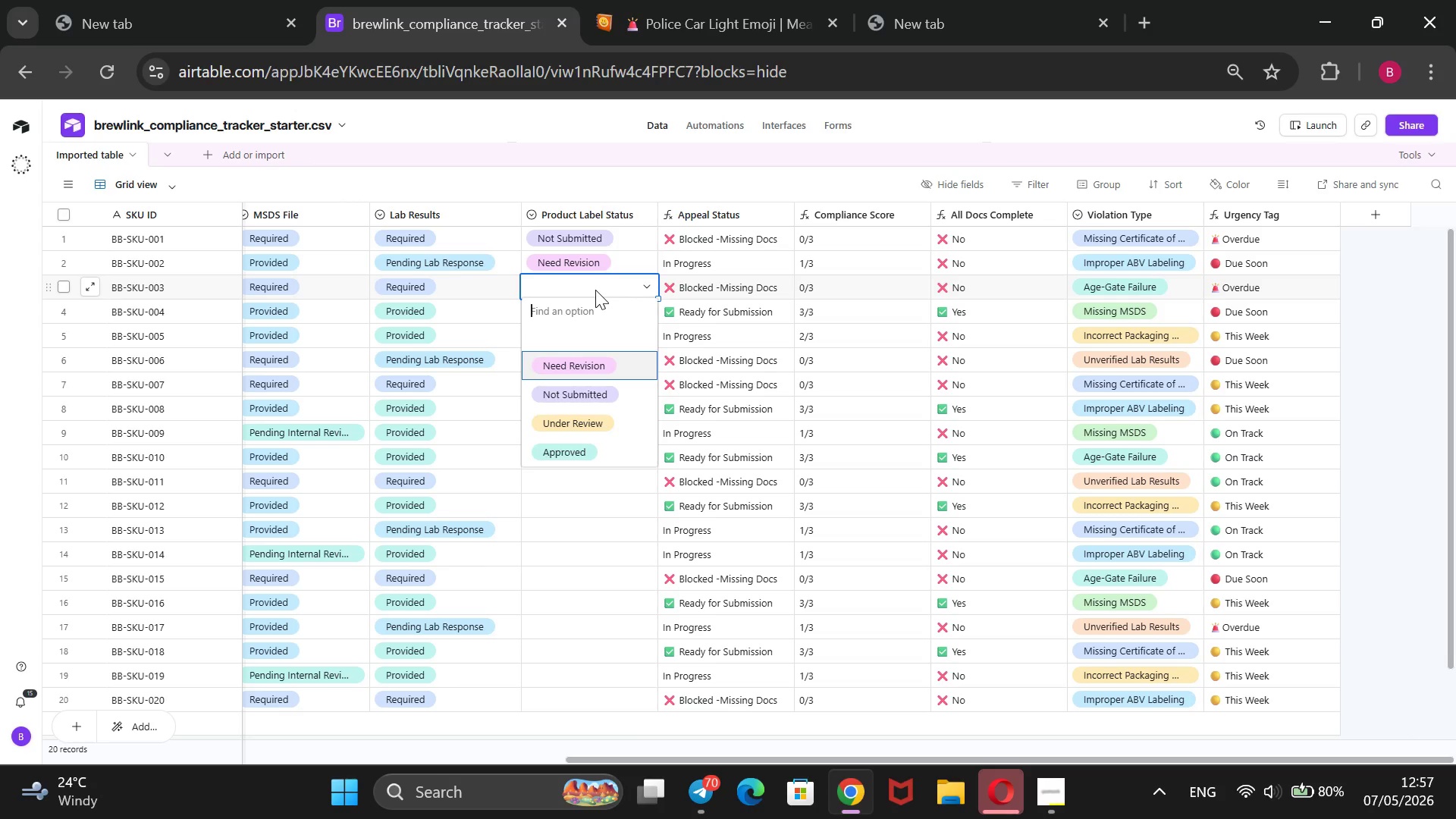 
left_click([1410, 380])
 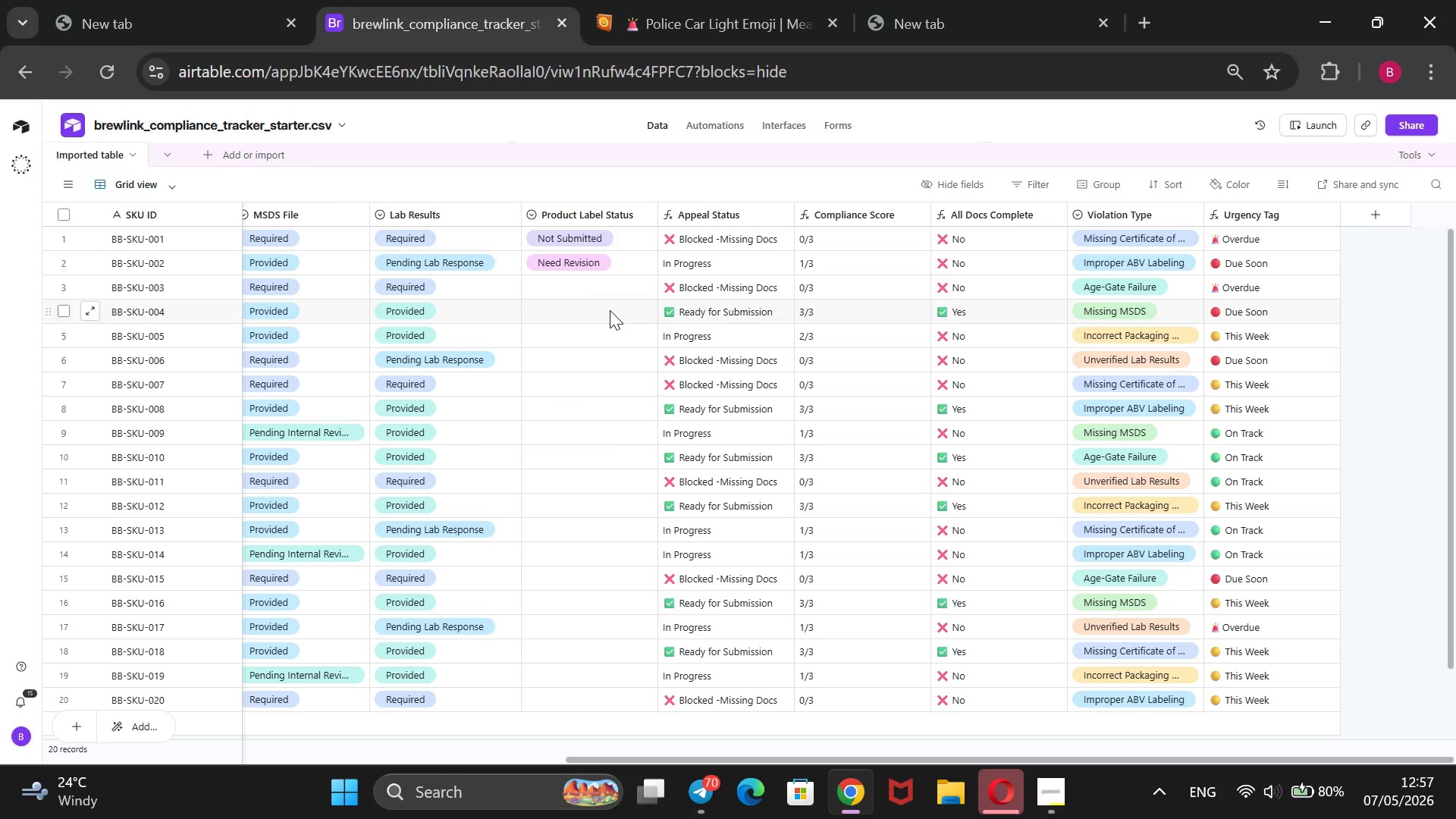 
left_click([610, 309])
 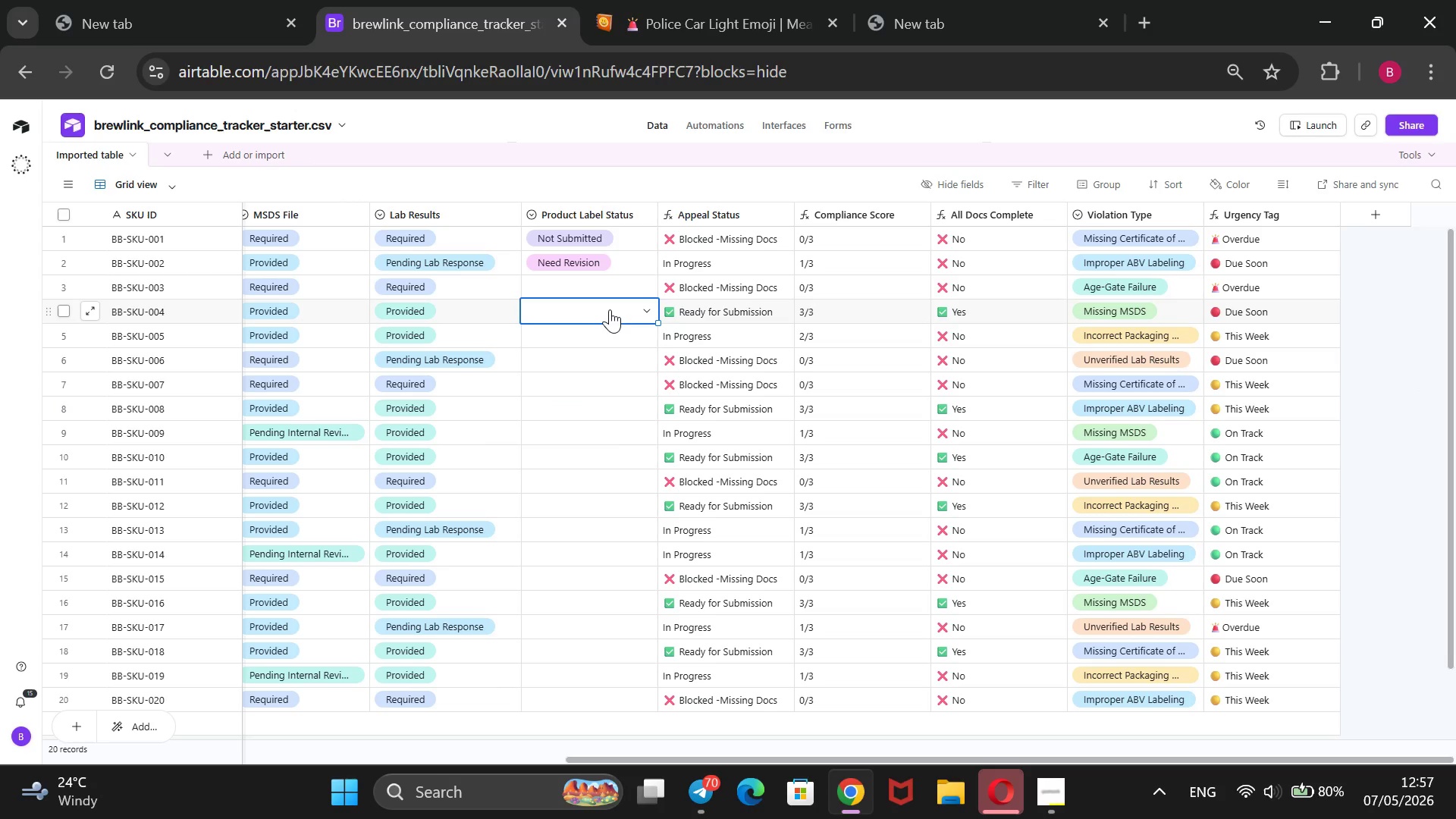 
key(Enter)
 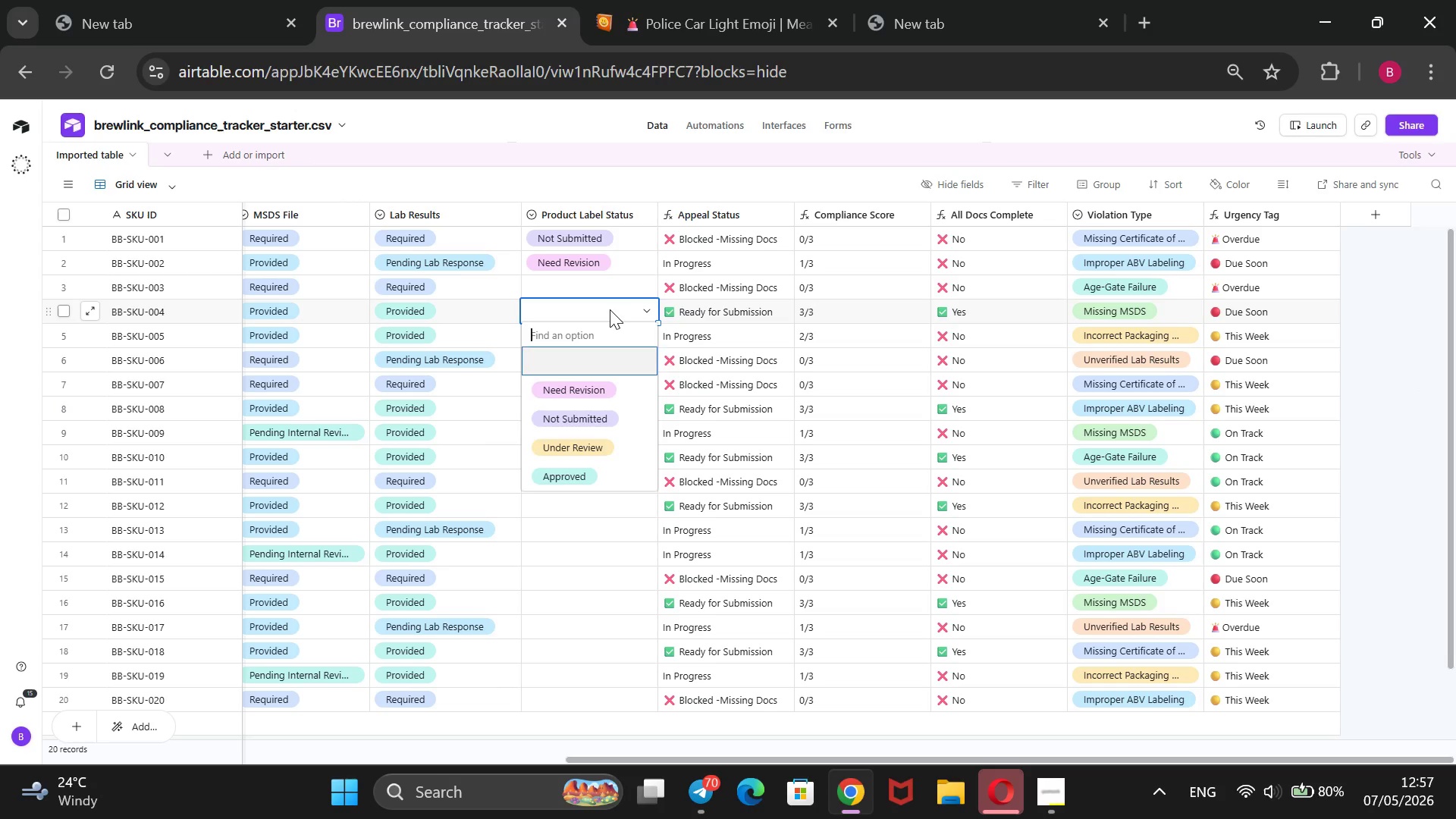 
key(ArrowDown)
 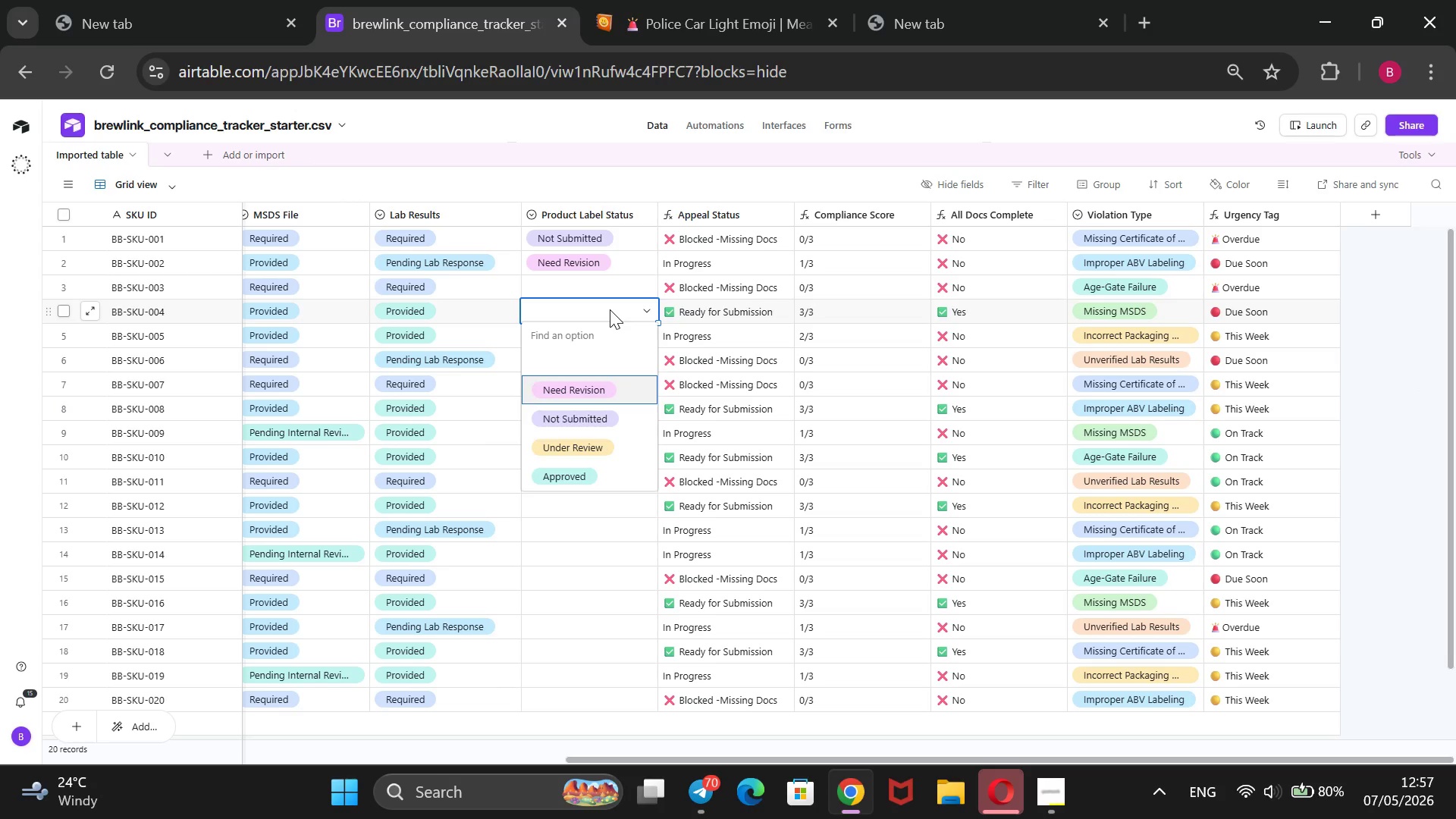 
key(ArrowDown)
 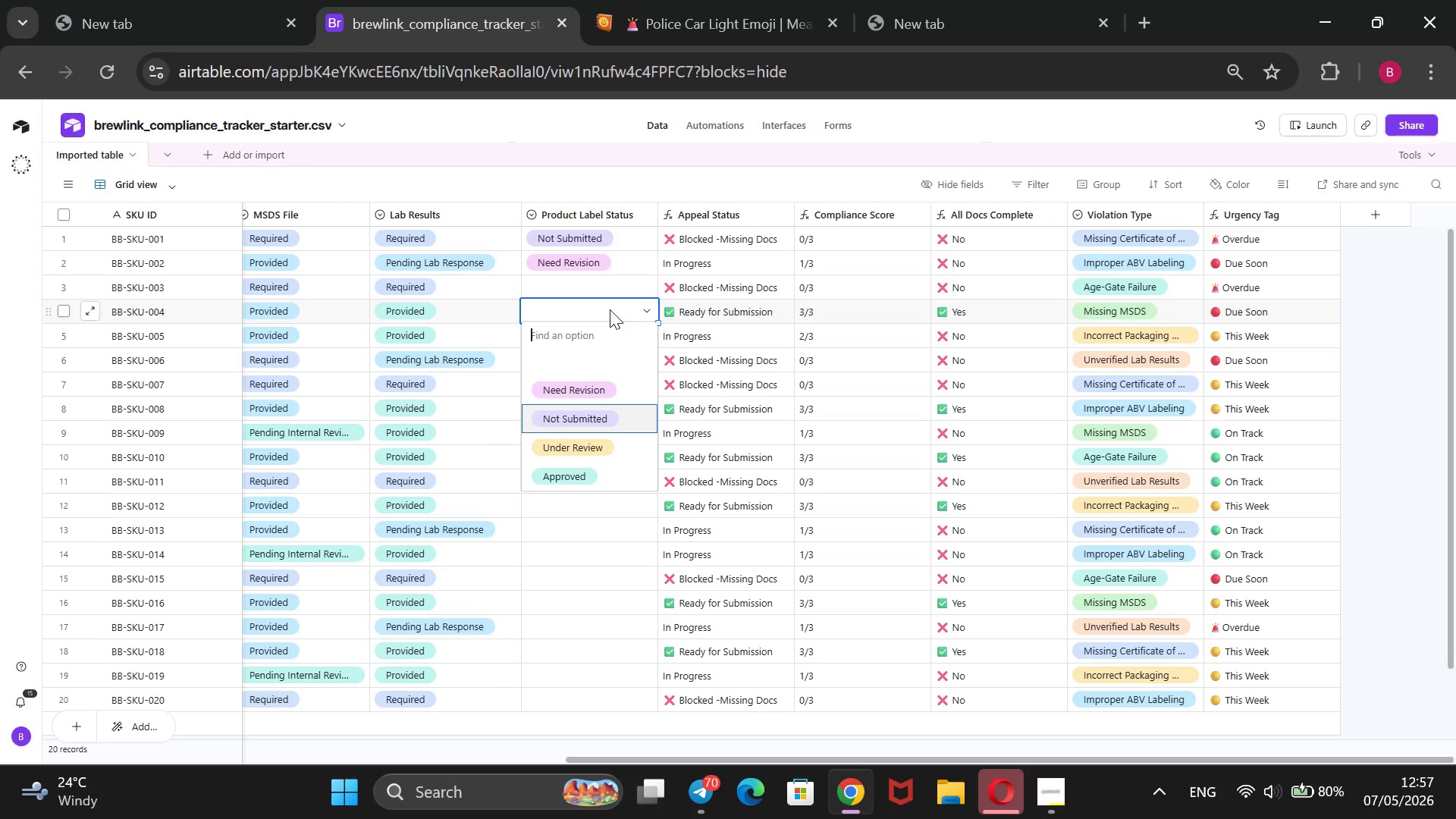 
key(ArrowDown)
 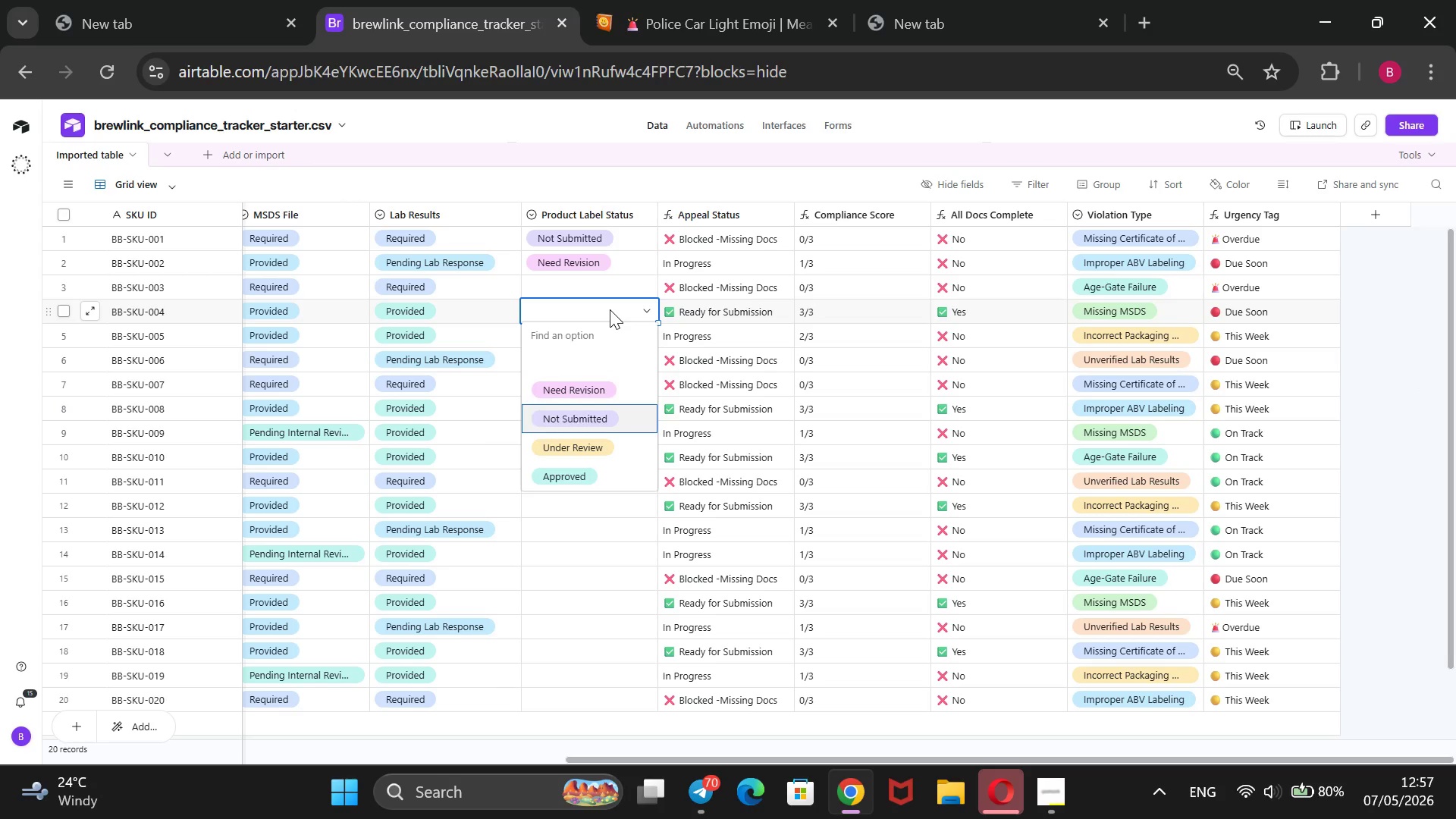 
key(Enter)
 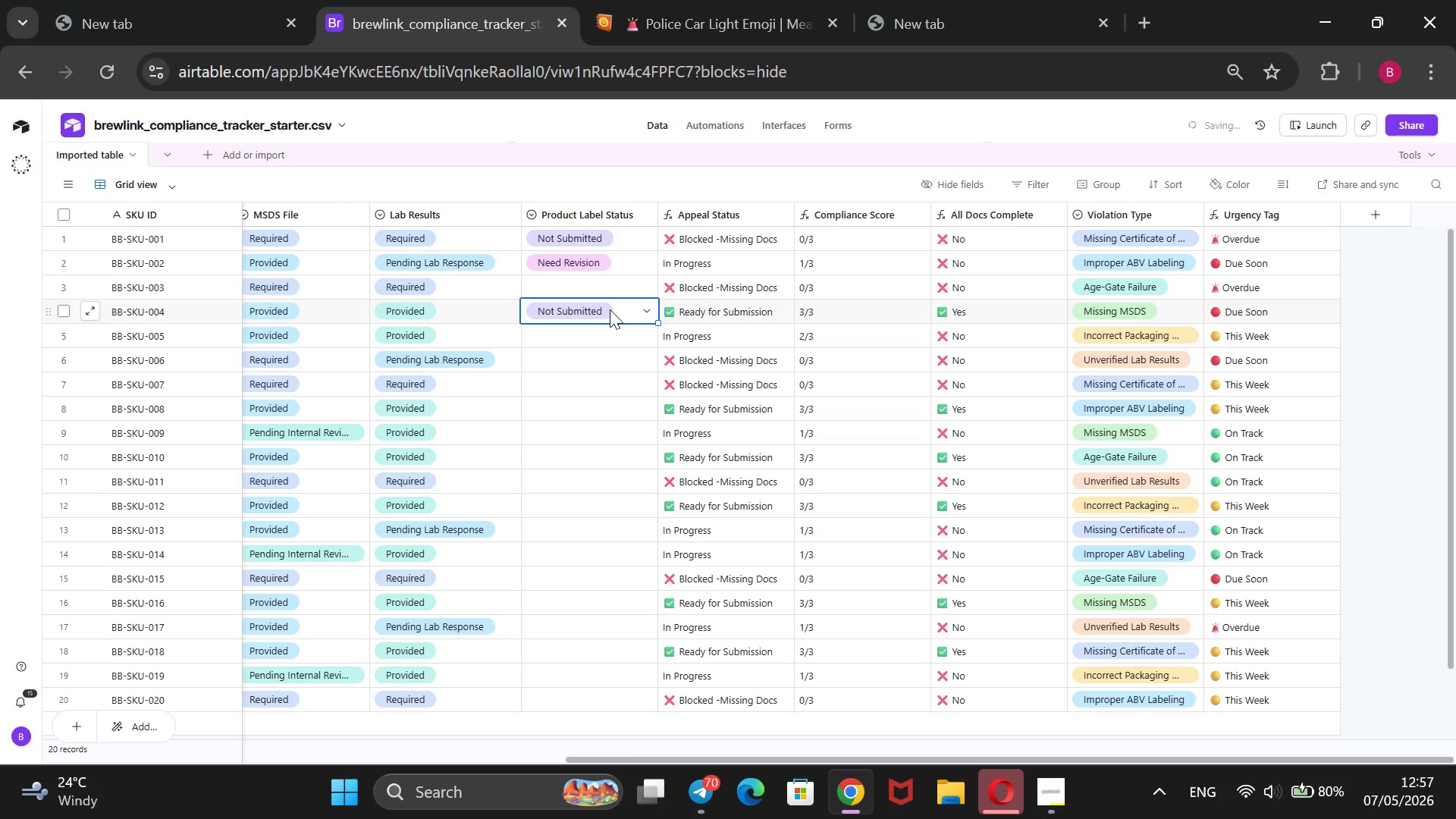 
key(ArrowDown)
 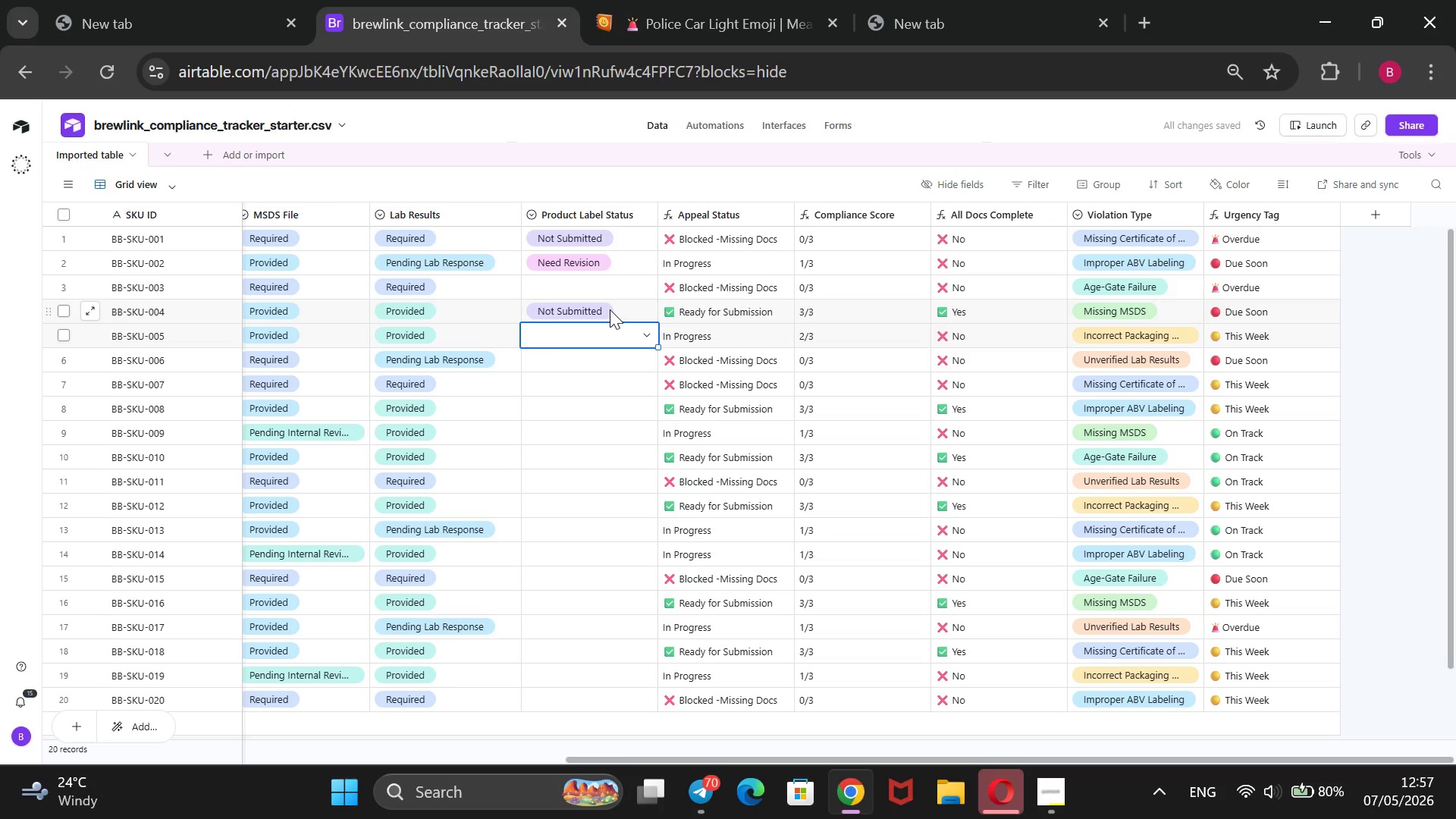 
key(Enter)
 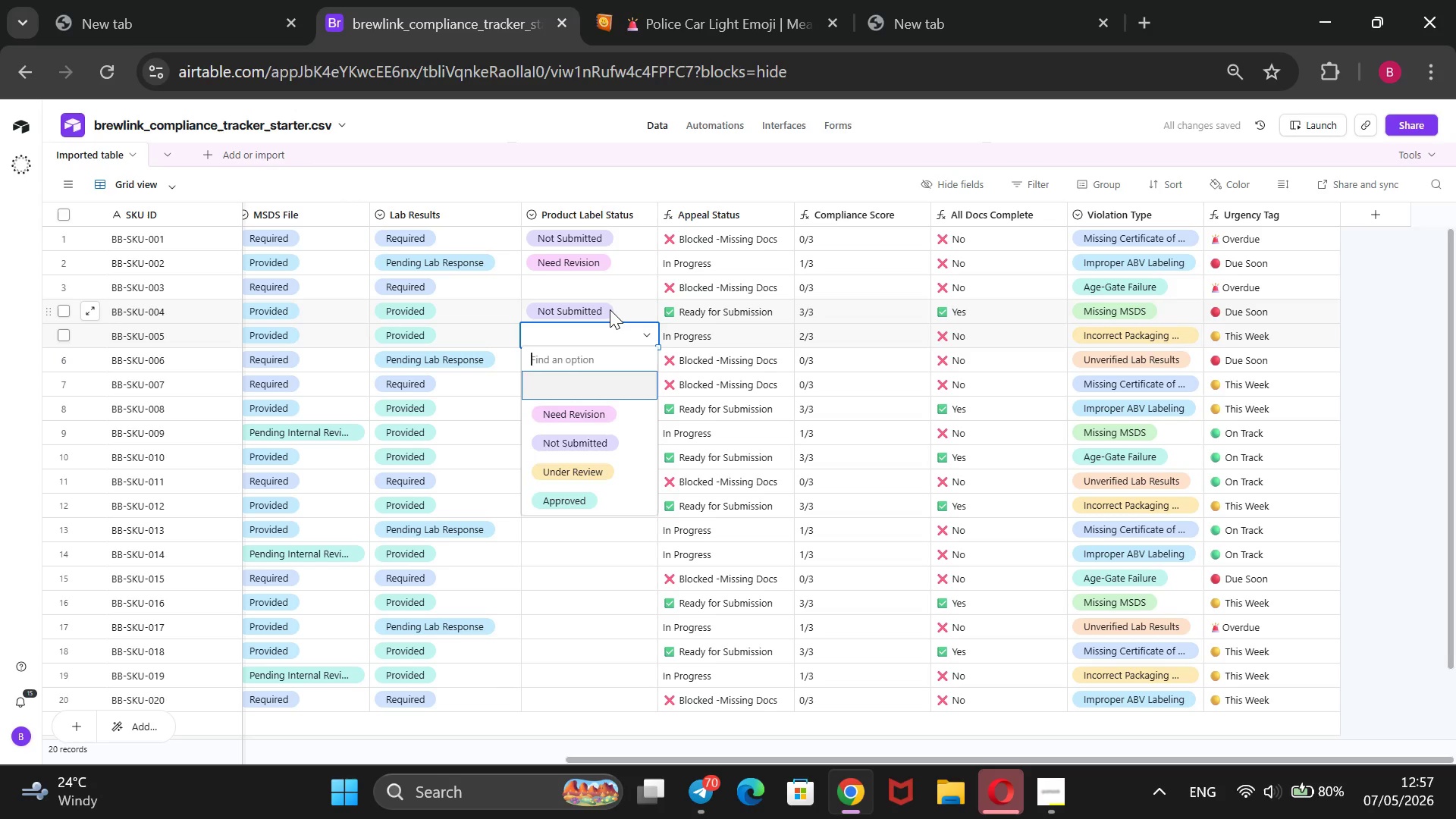 
key(ArrowDown)
 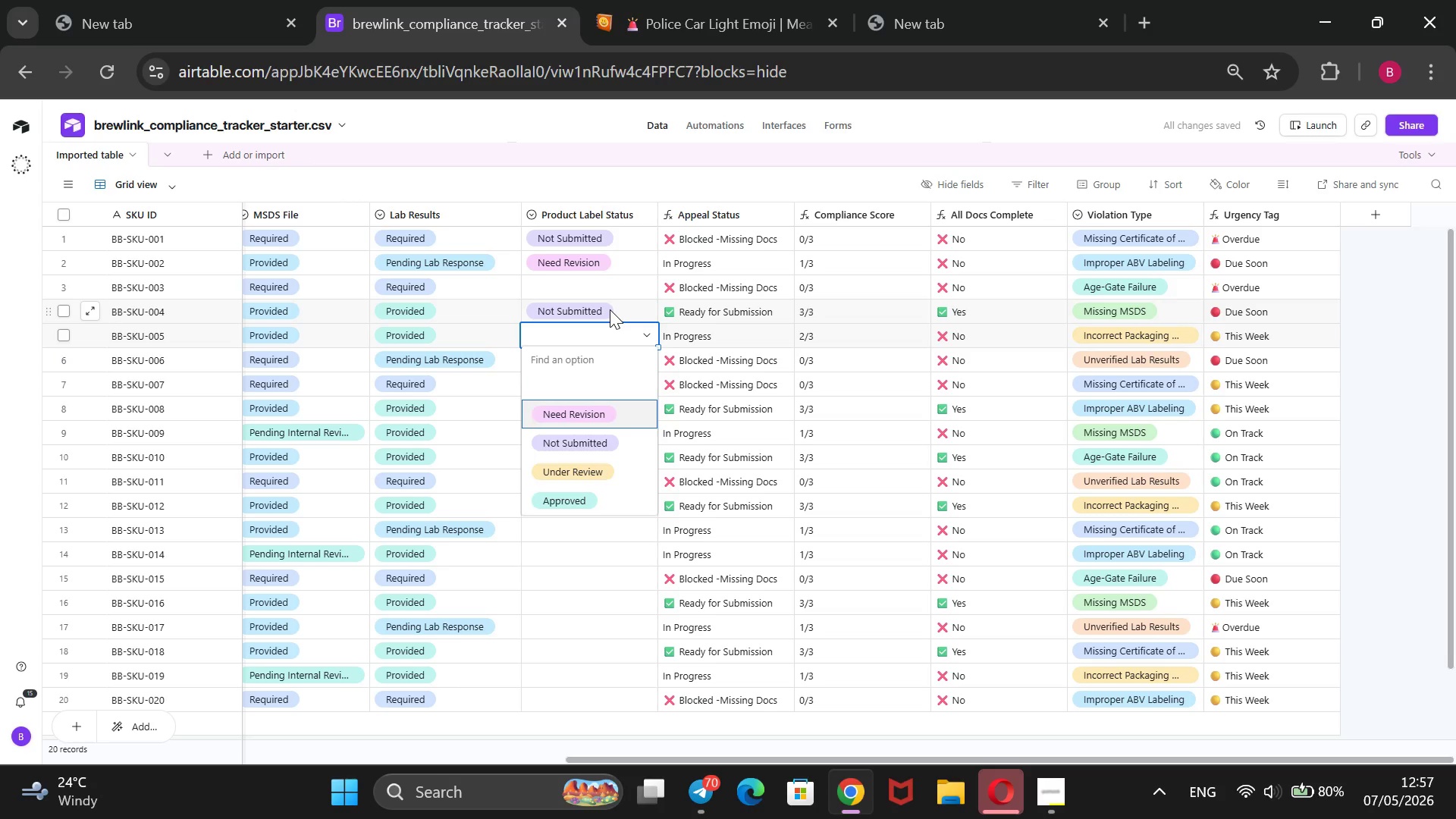 
key(ArrowDown)
 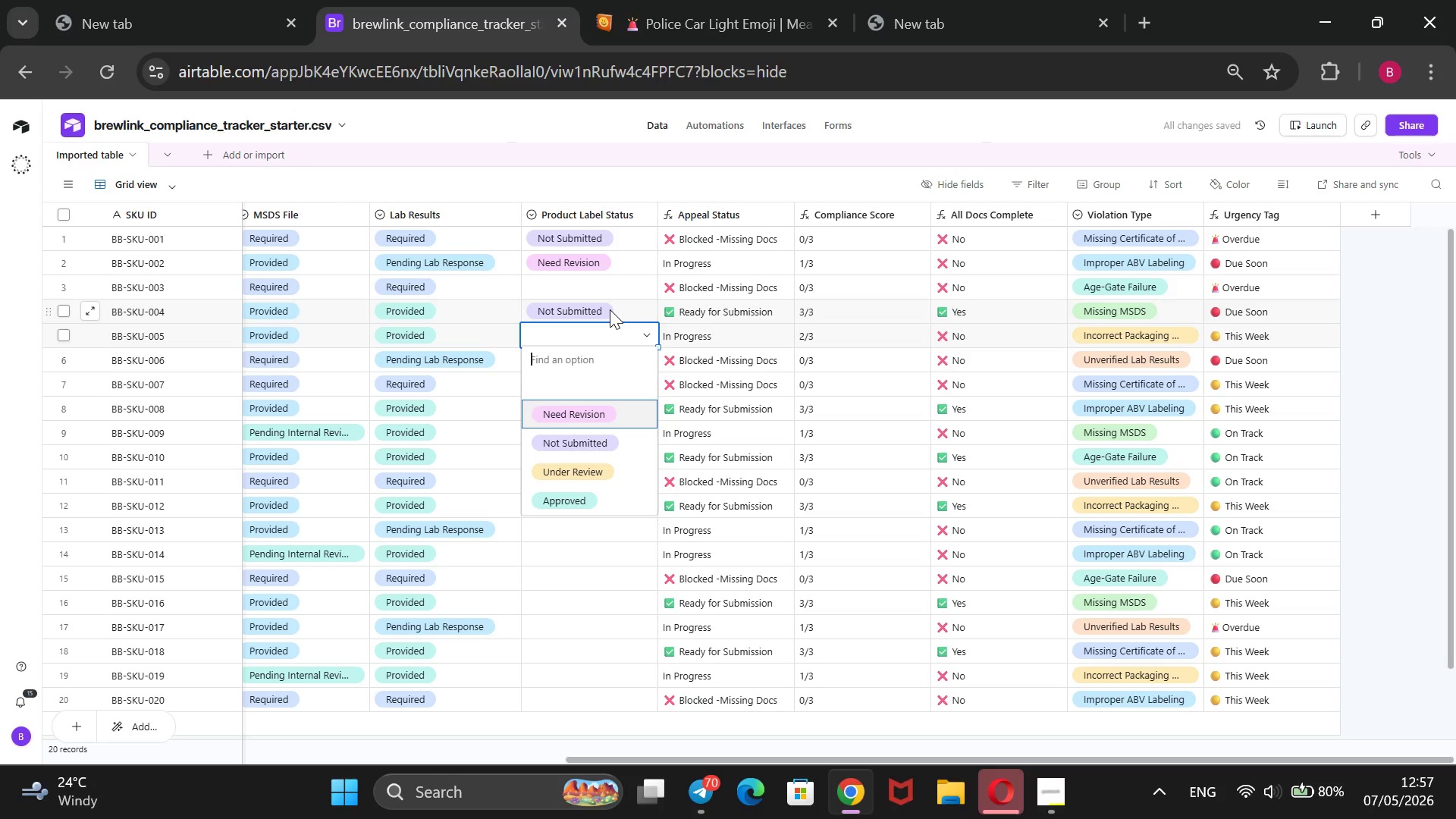 
key(Enter)
 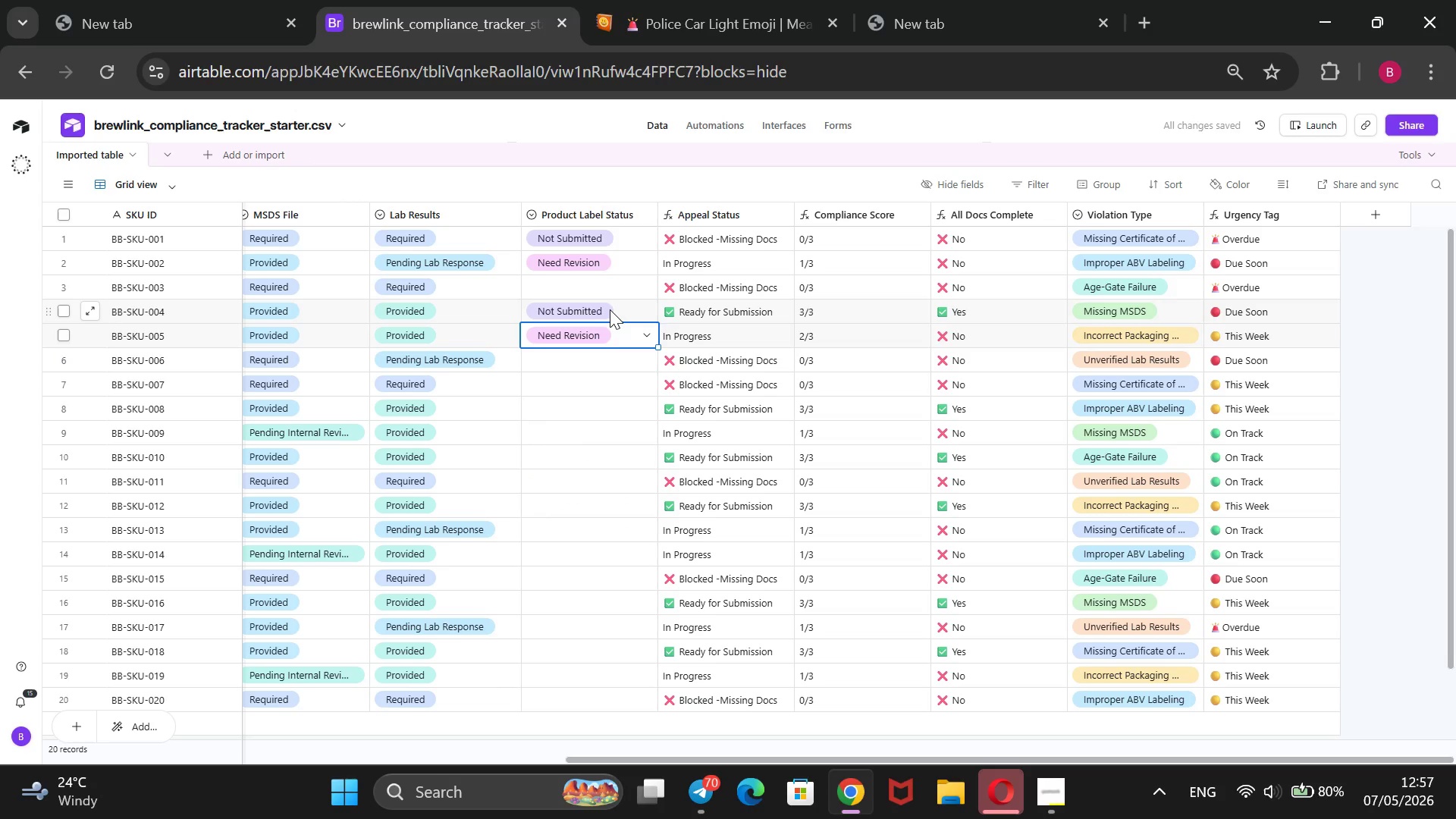 
wait(5.28)
 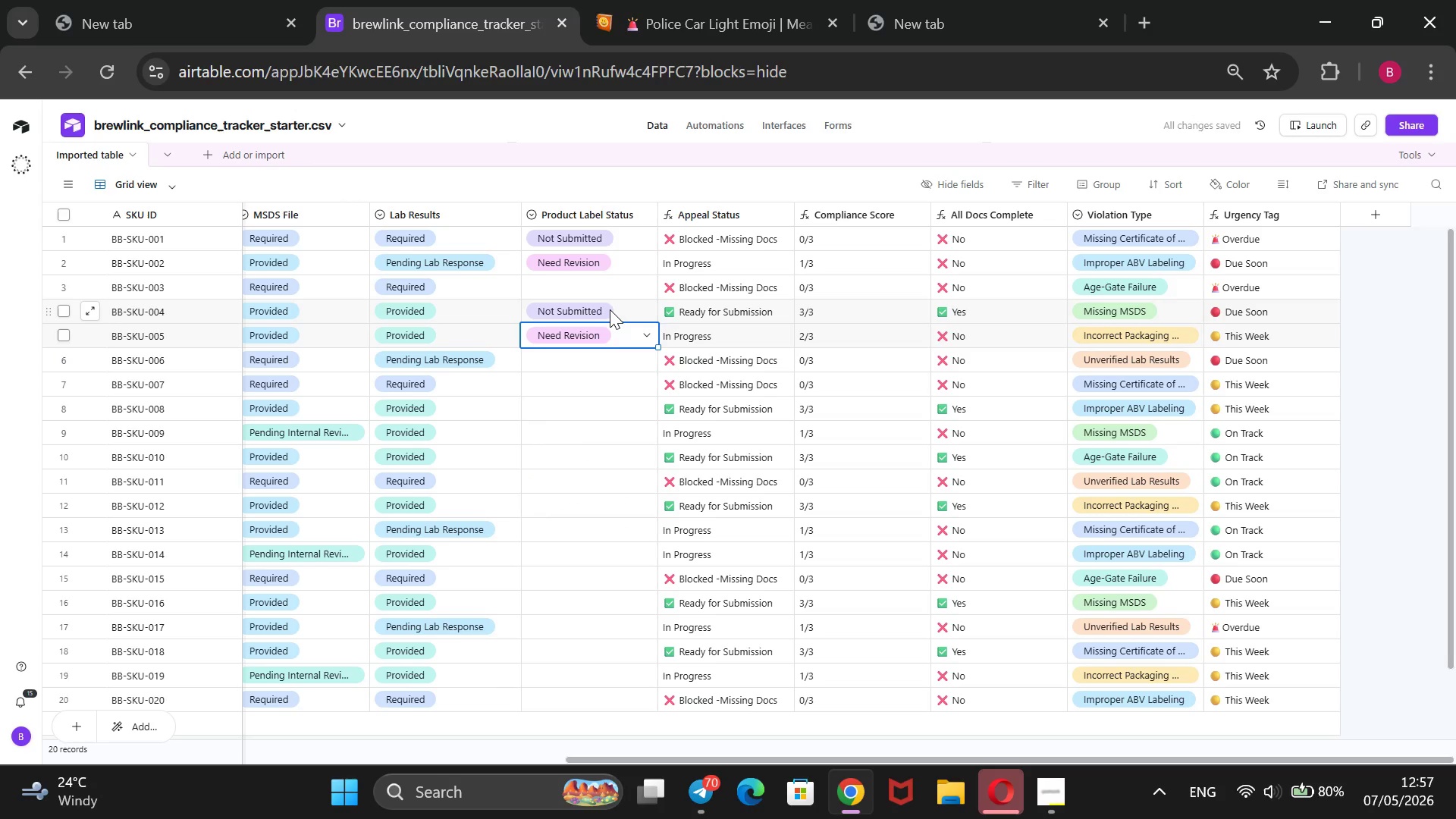 
key(ArrowDown)
 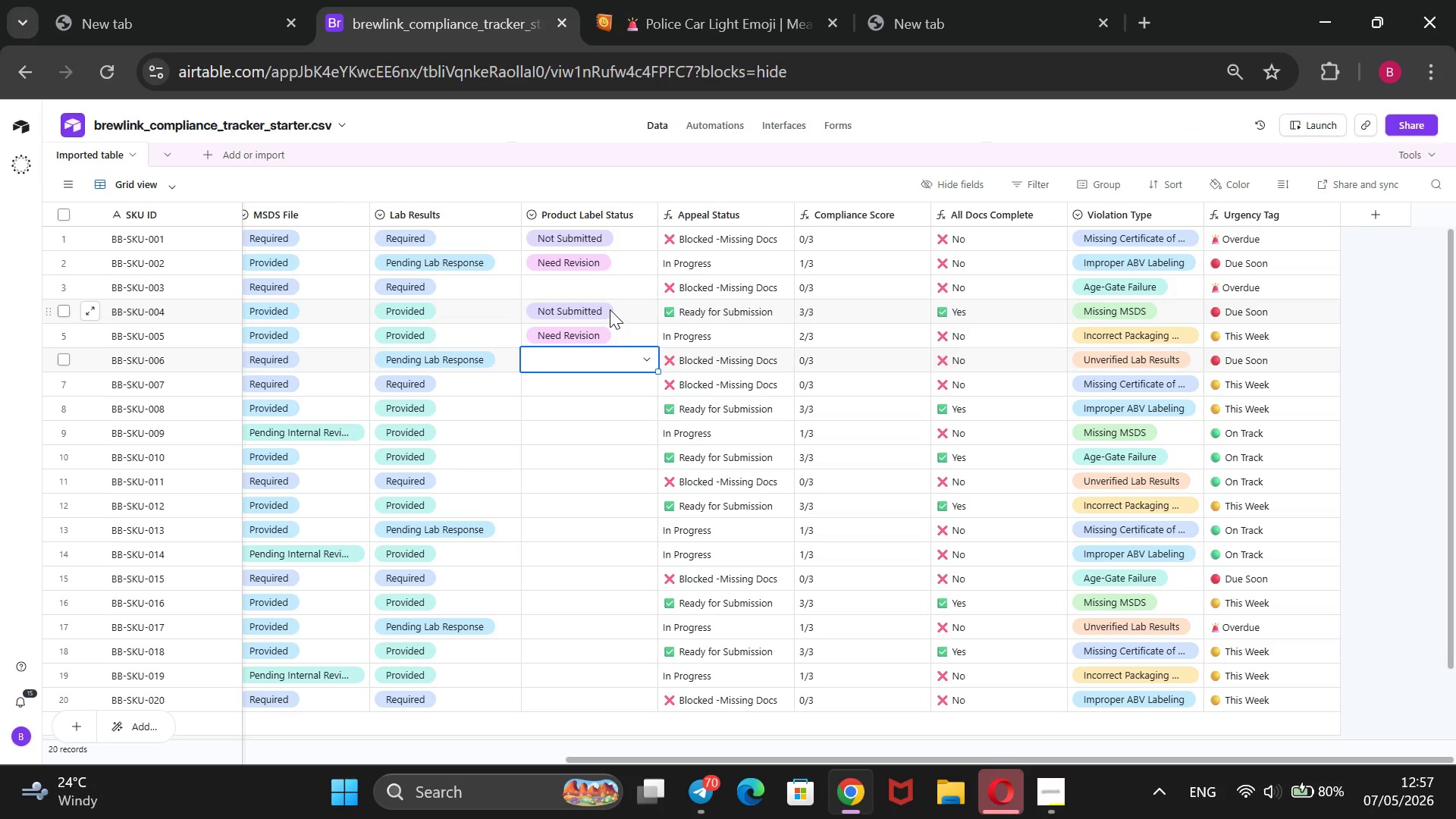 
wait(20.3)
 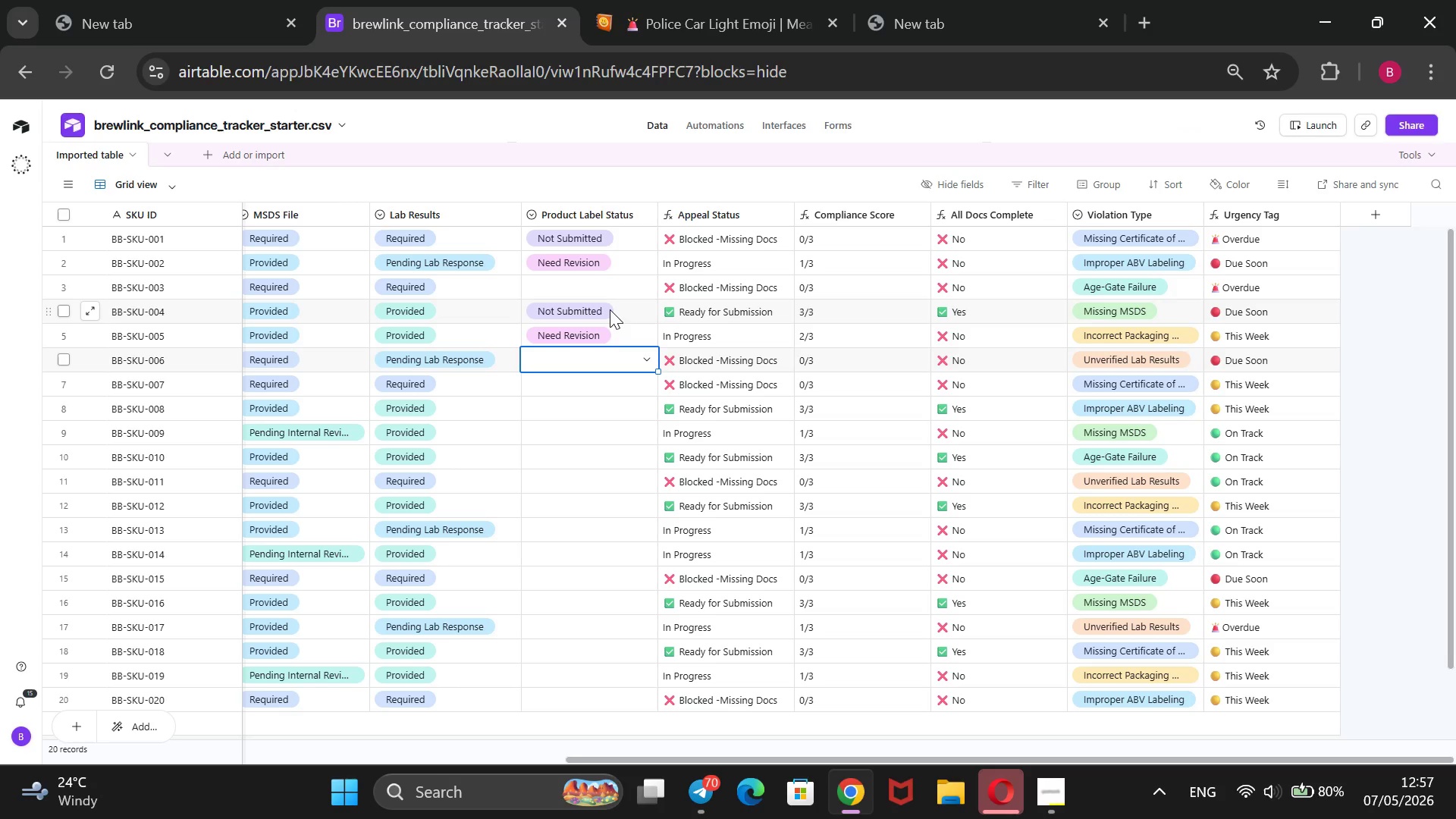 
key(Enter)
 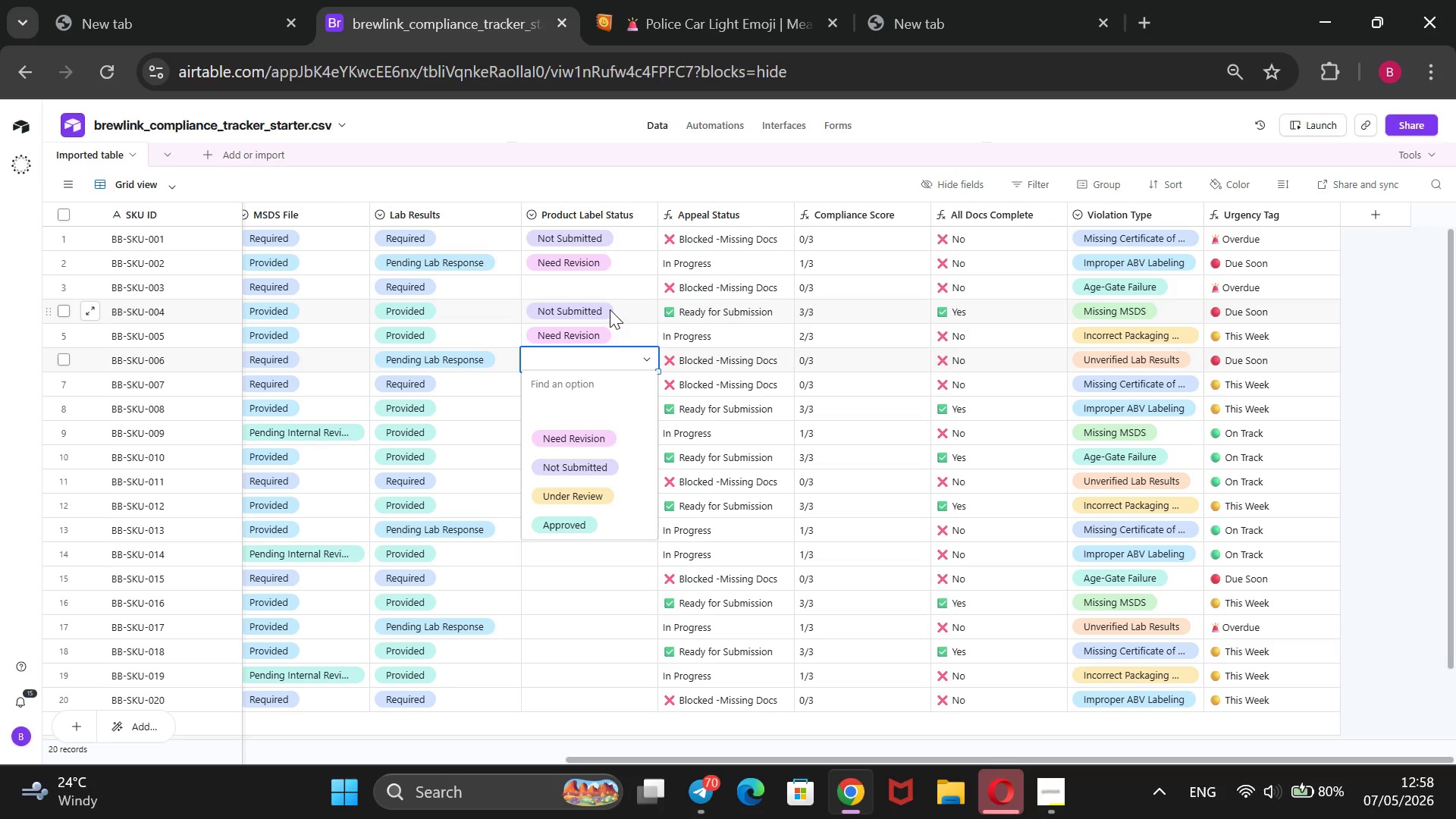 
key(ArrowDown)
 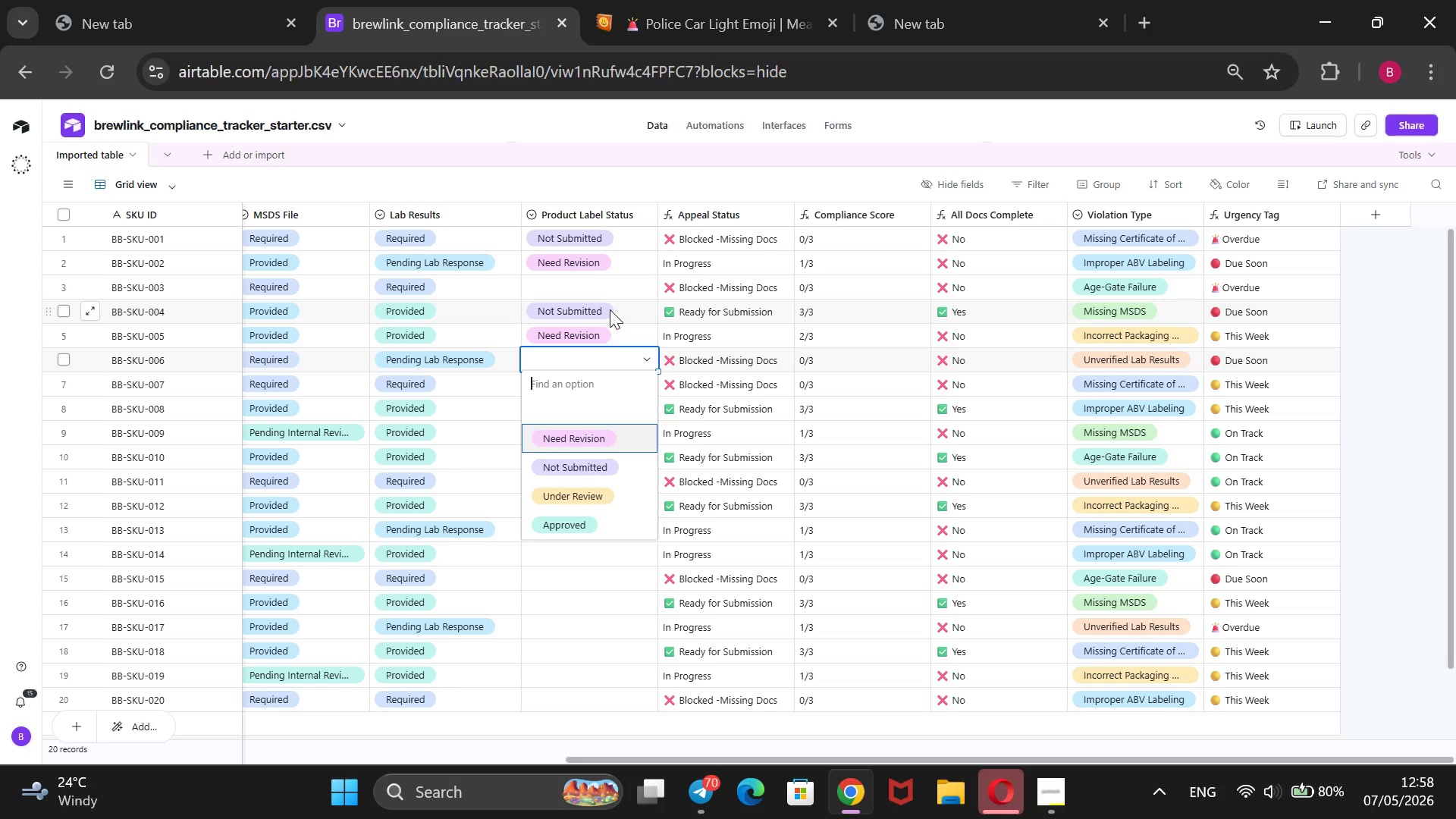 
key(ArrowDown)
 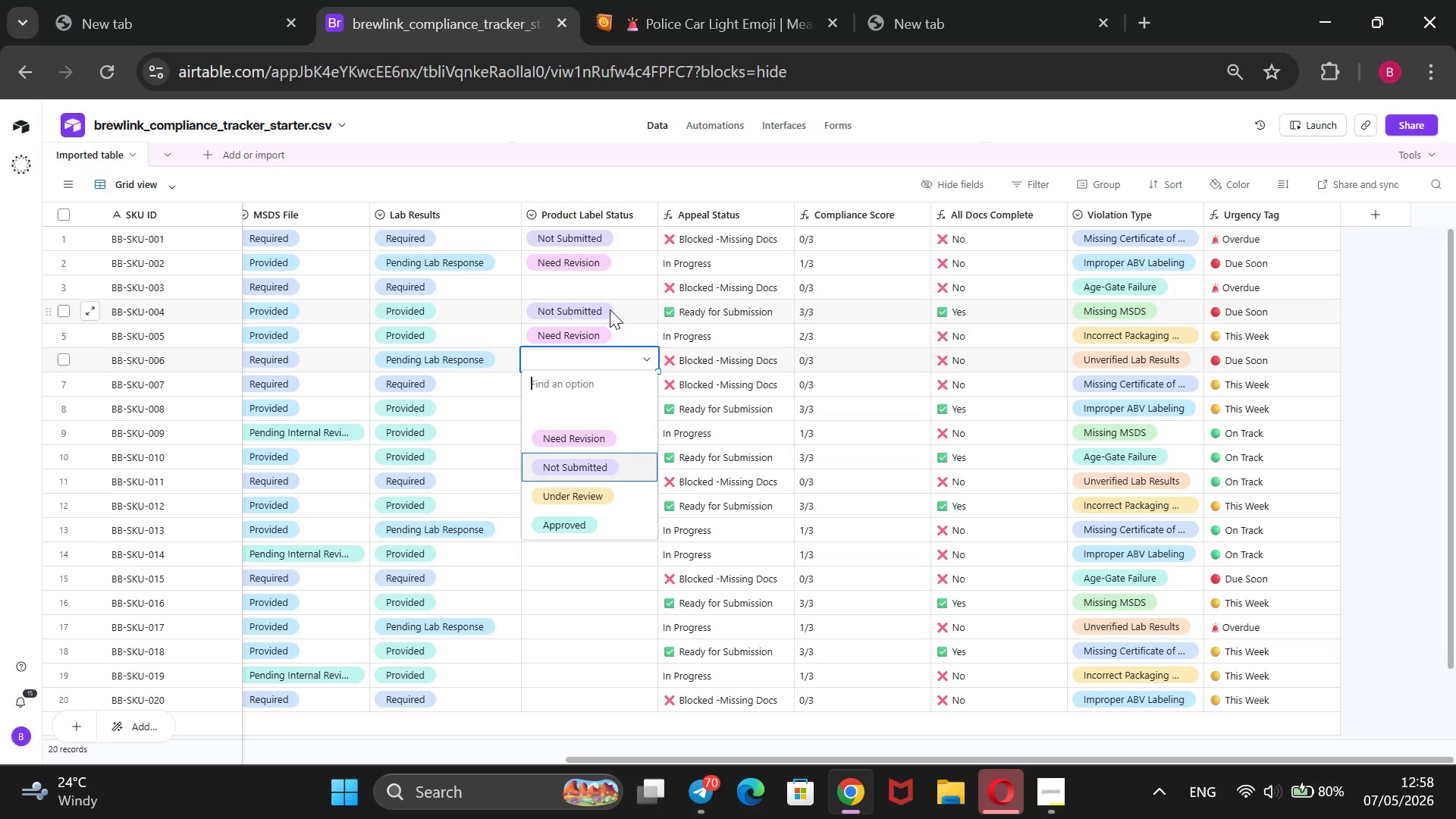 
key(ArrowDown)
 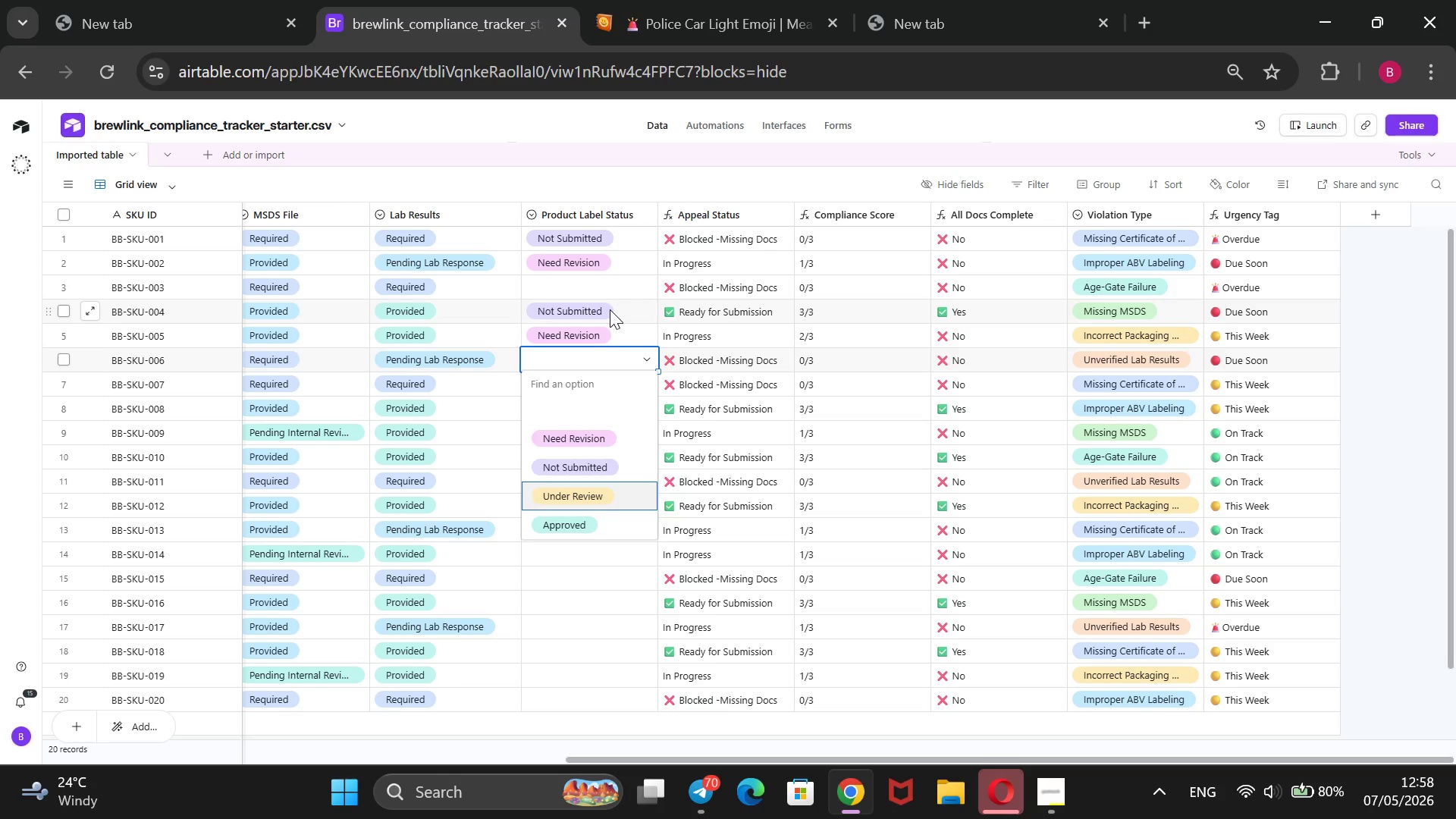 
key(ArrowDown)
 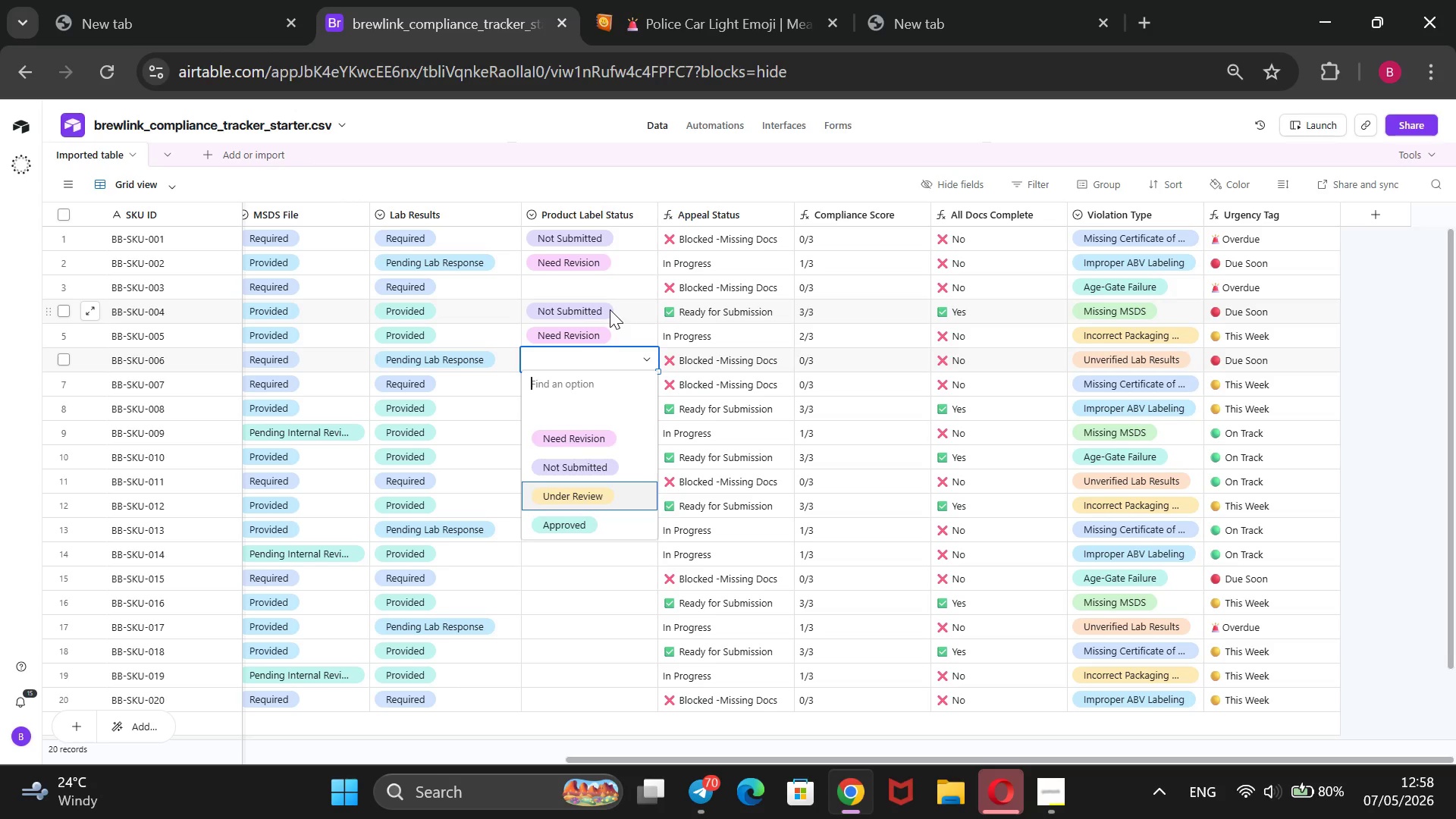 
key(Enter)
 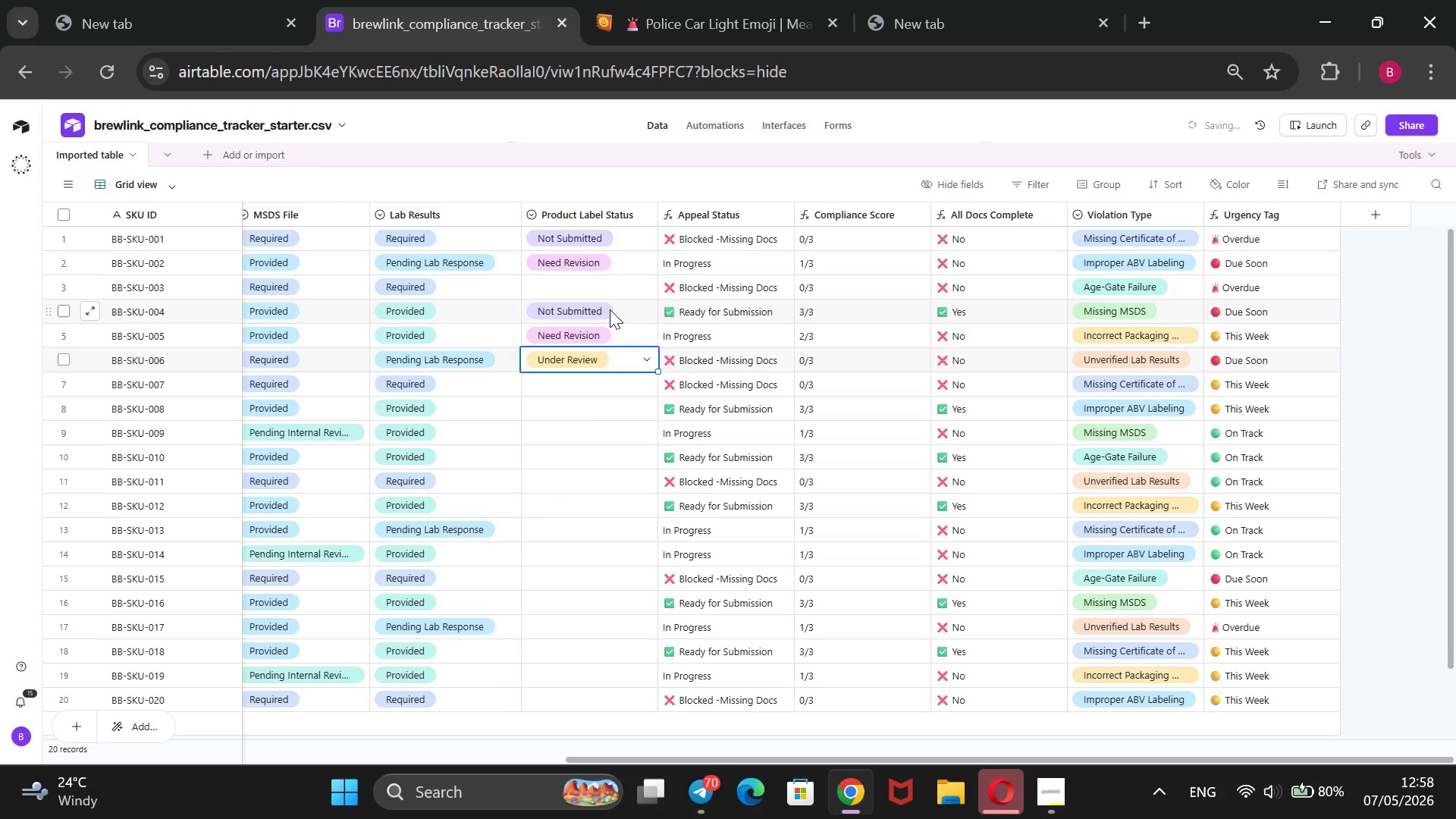 
key(ArrowDown)
 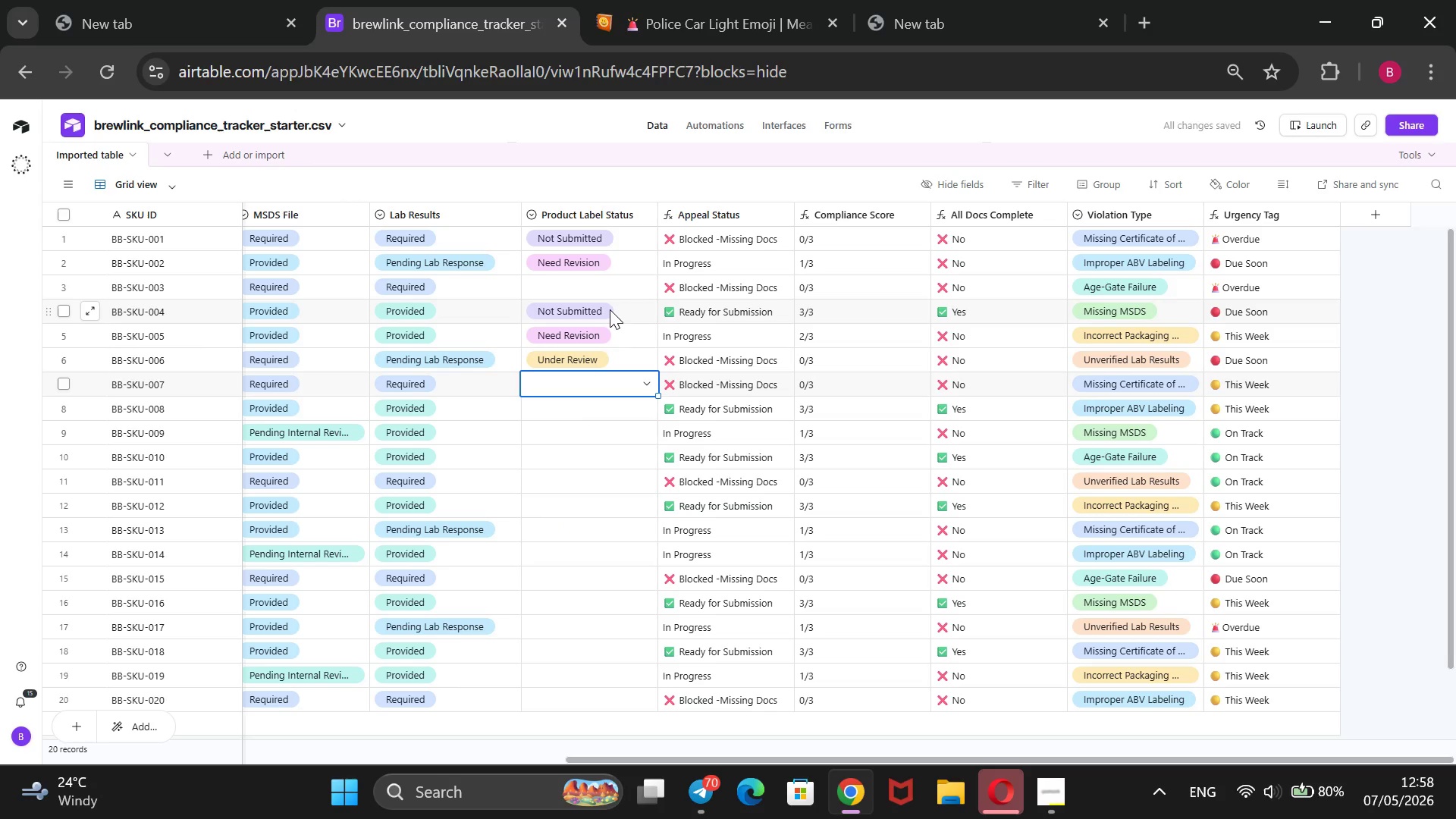 
key(Enter)
 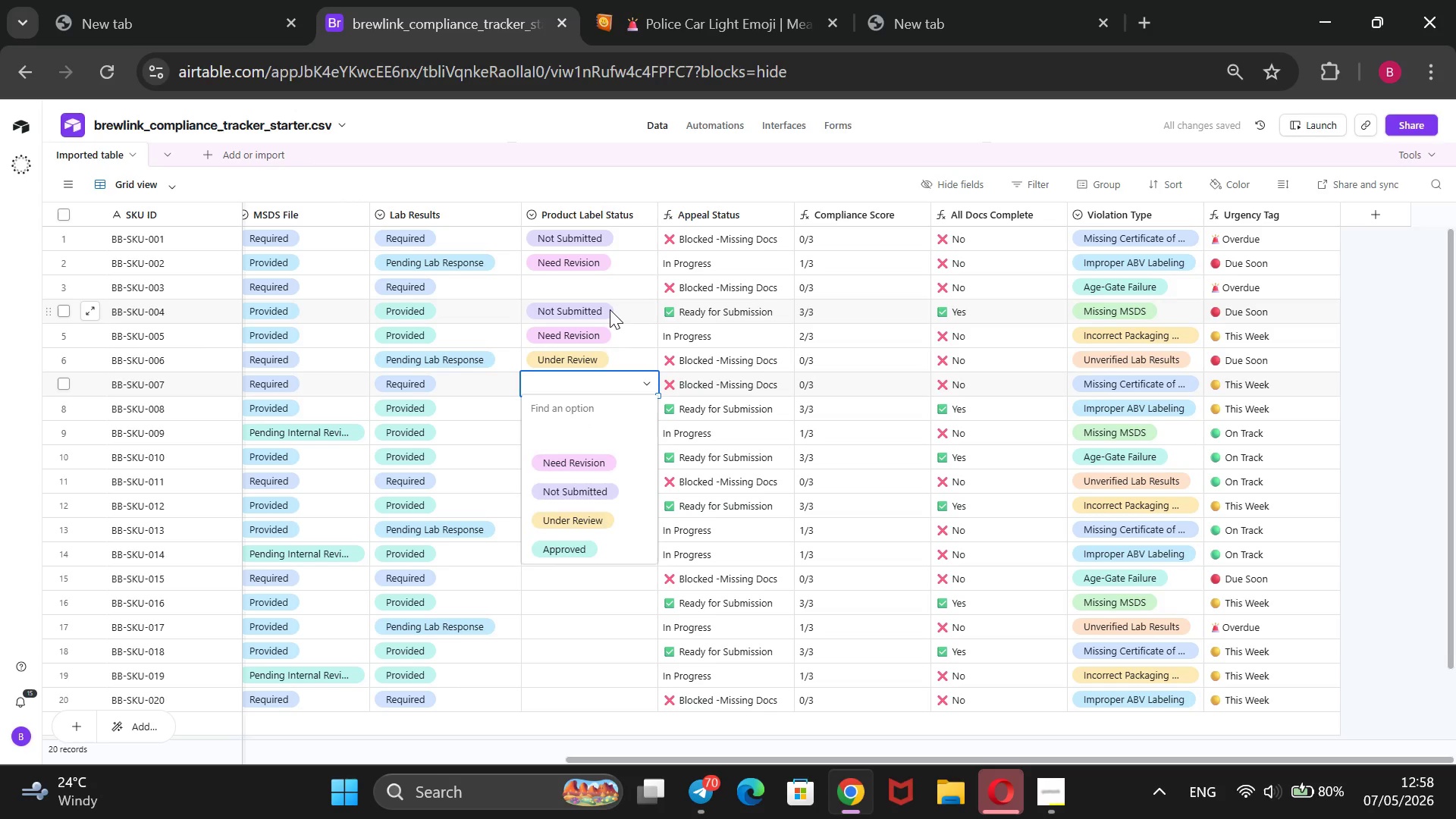 
key(ArrowDown)
 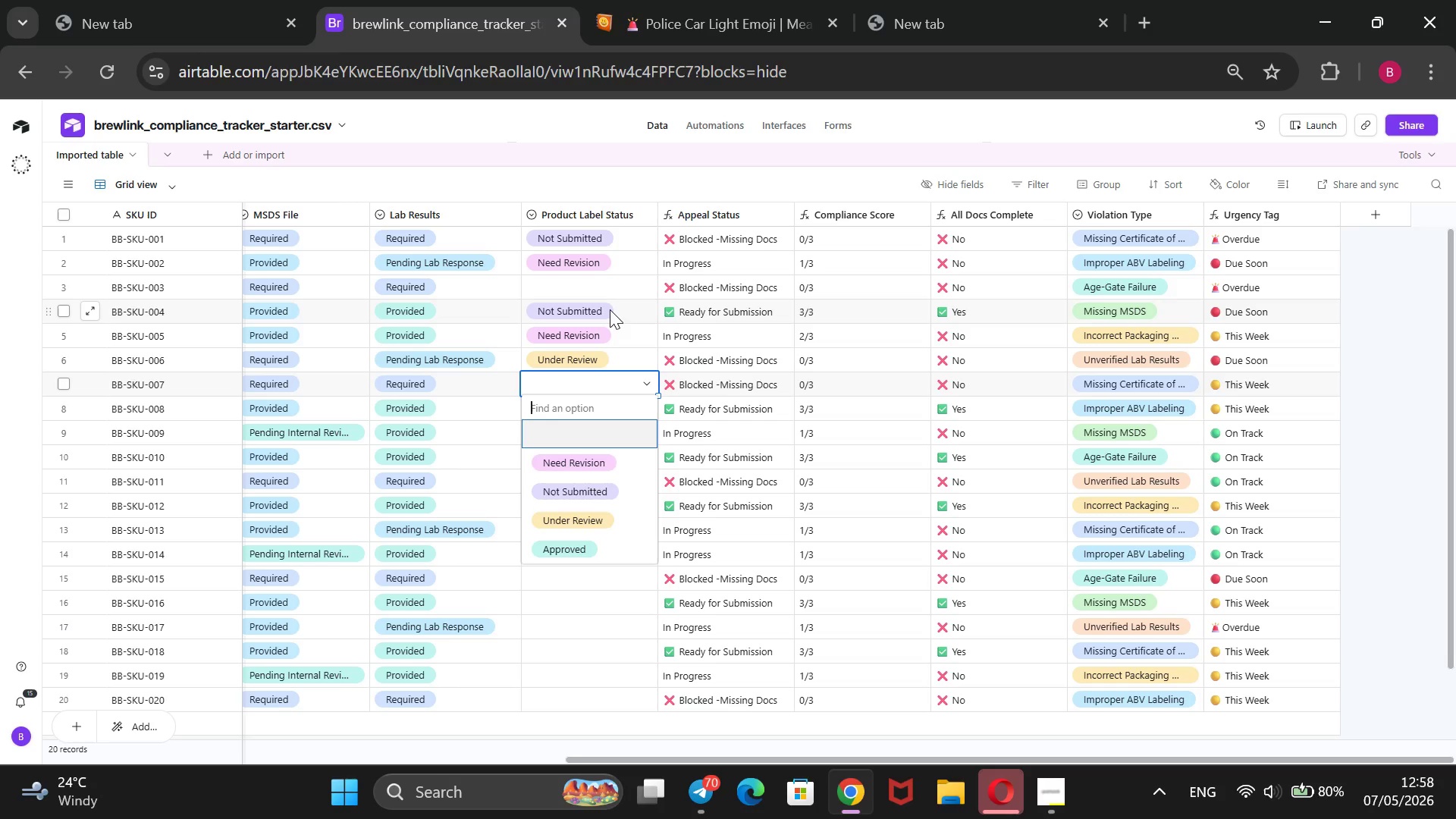 
wait(18.92)
 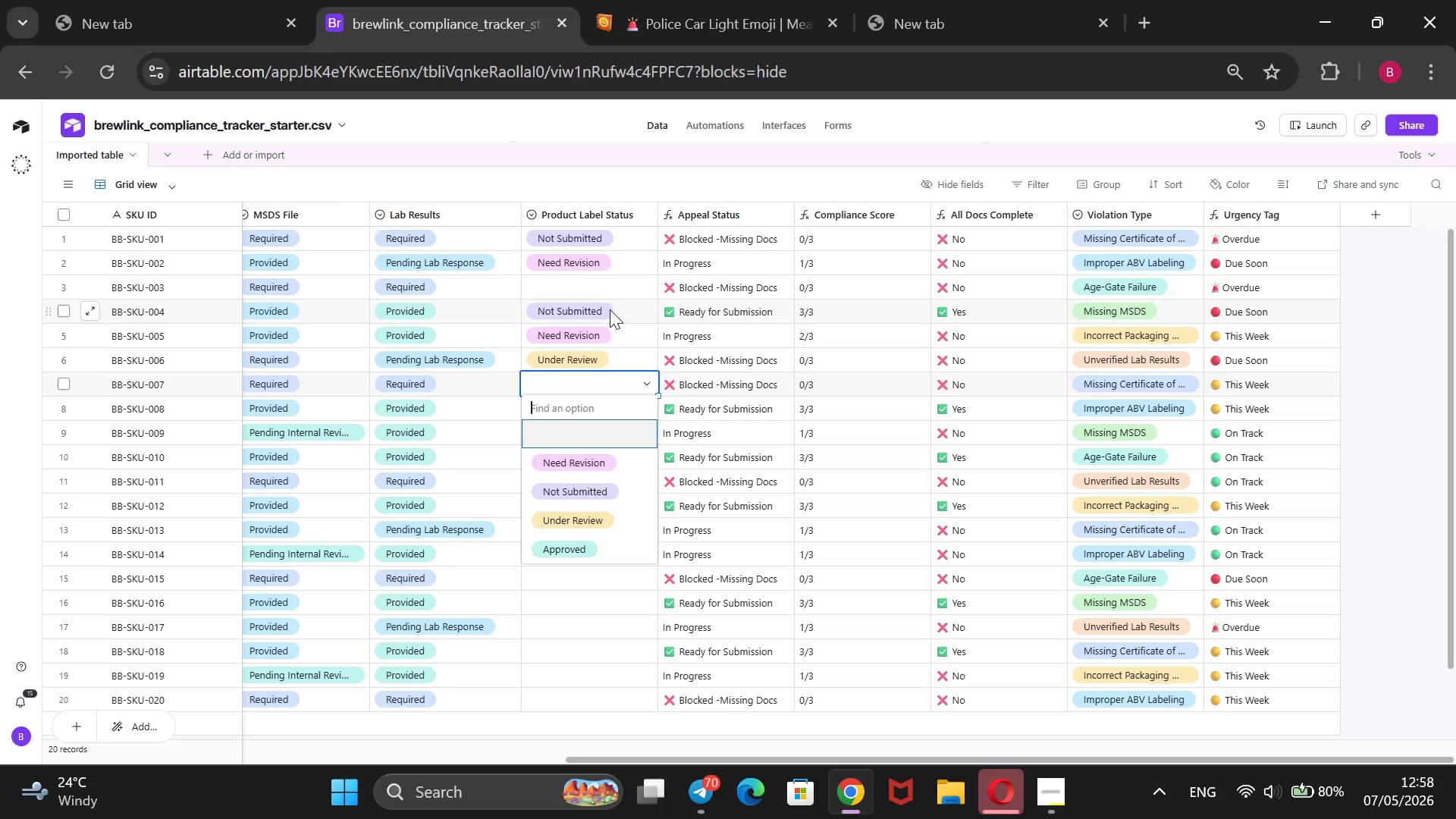 
left_click([622, 309])
 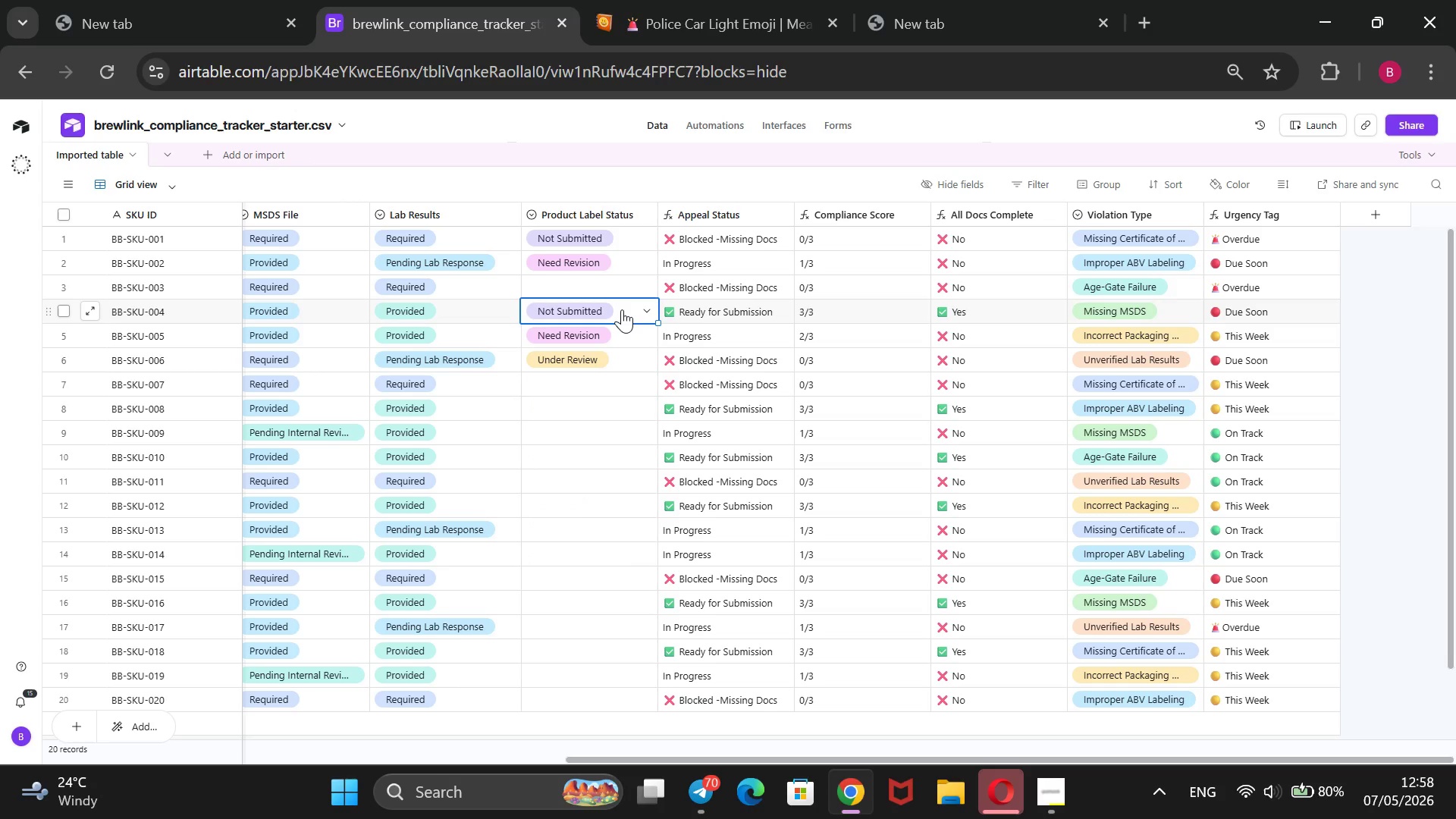 
key(Enter)
 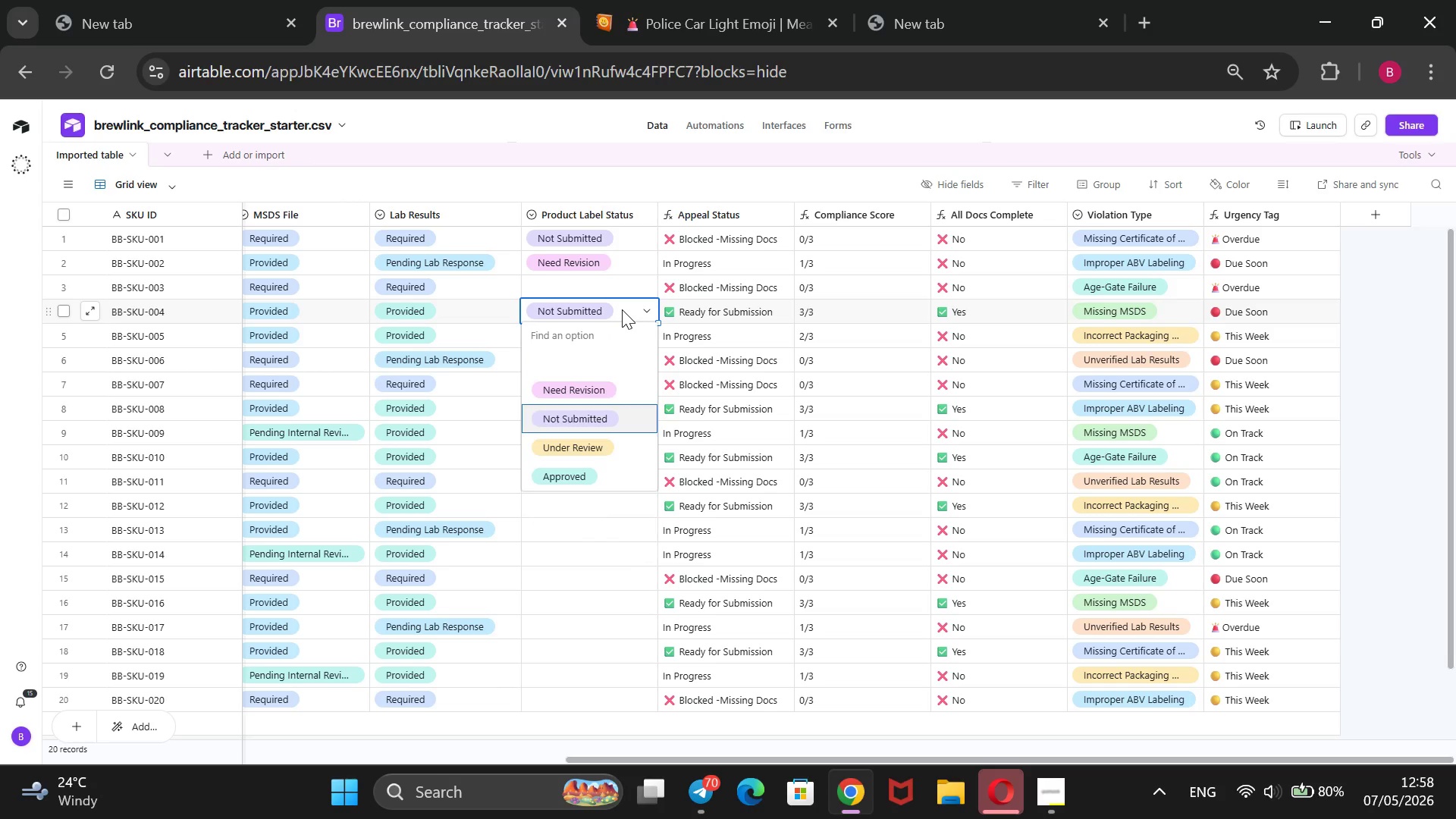 
key(ArrowDown)
 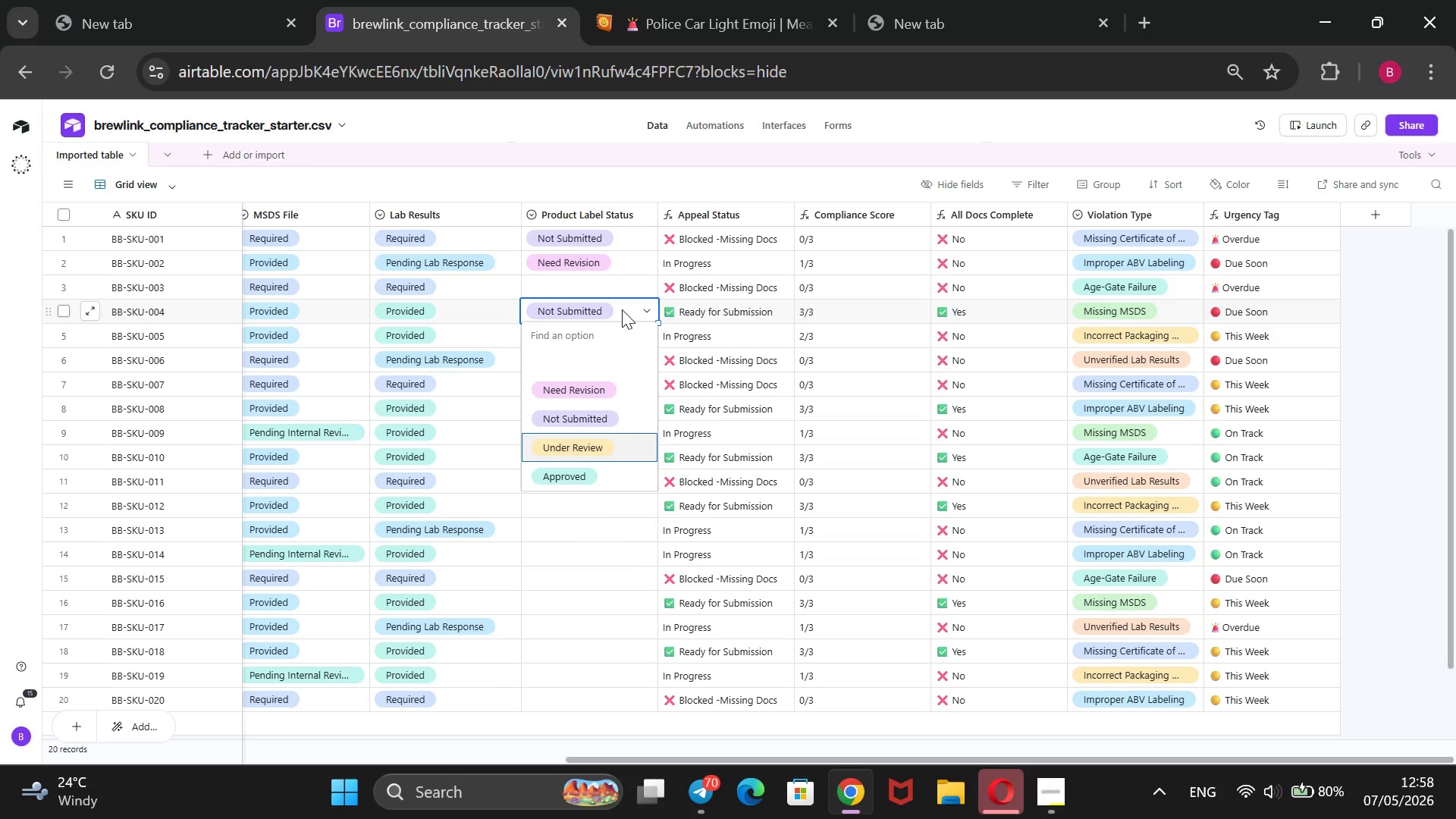 
key(ArrowDown)
 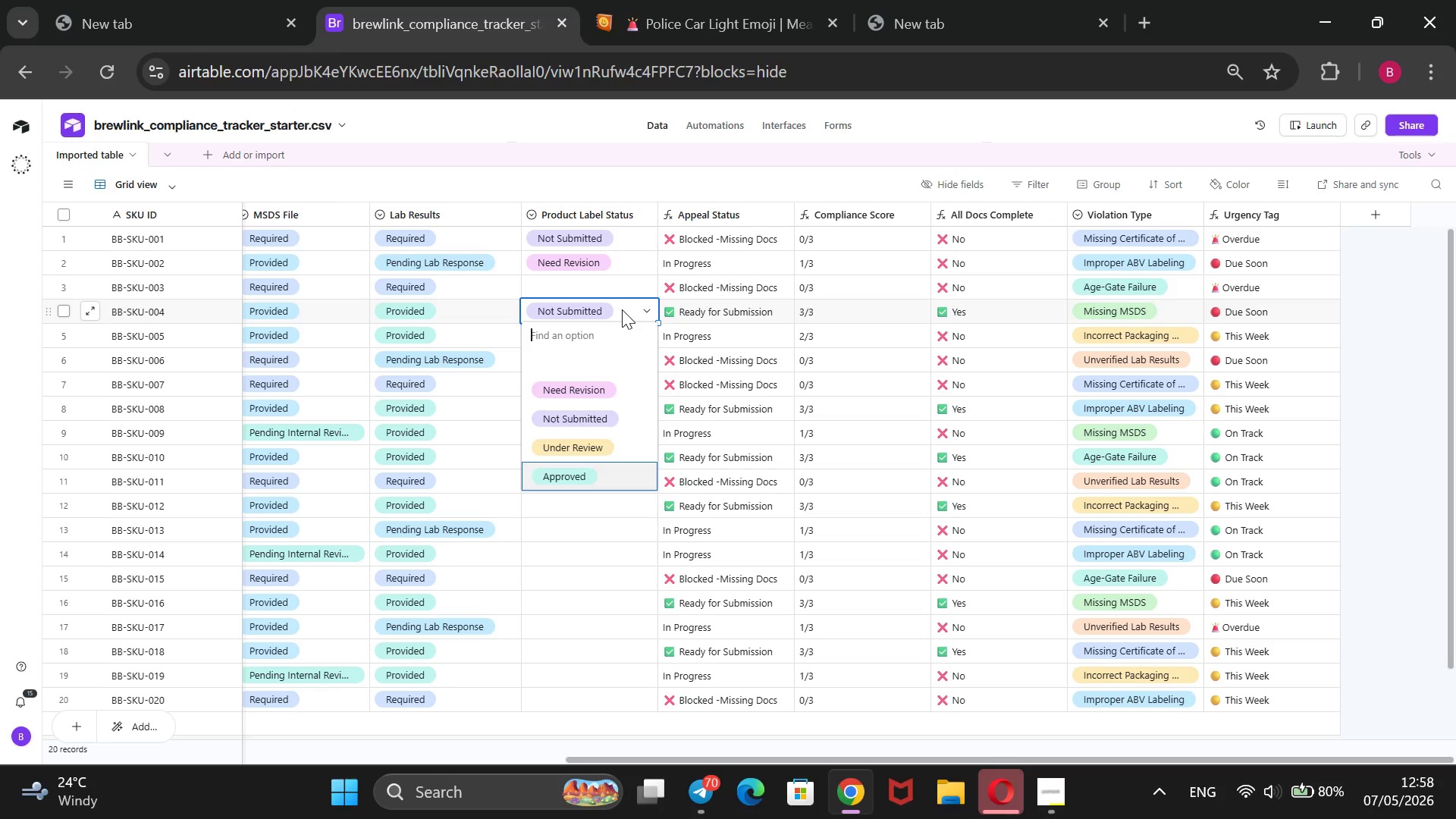 
key(Enter)
 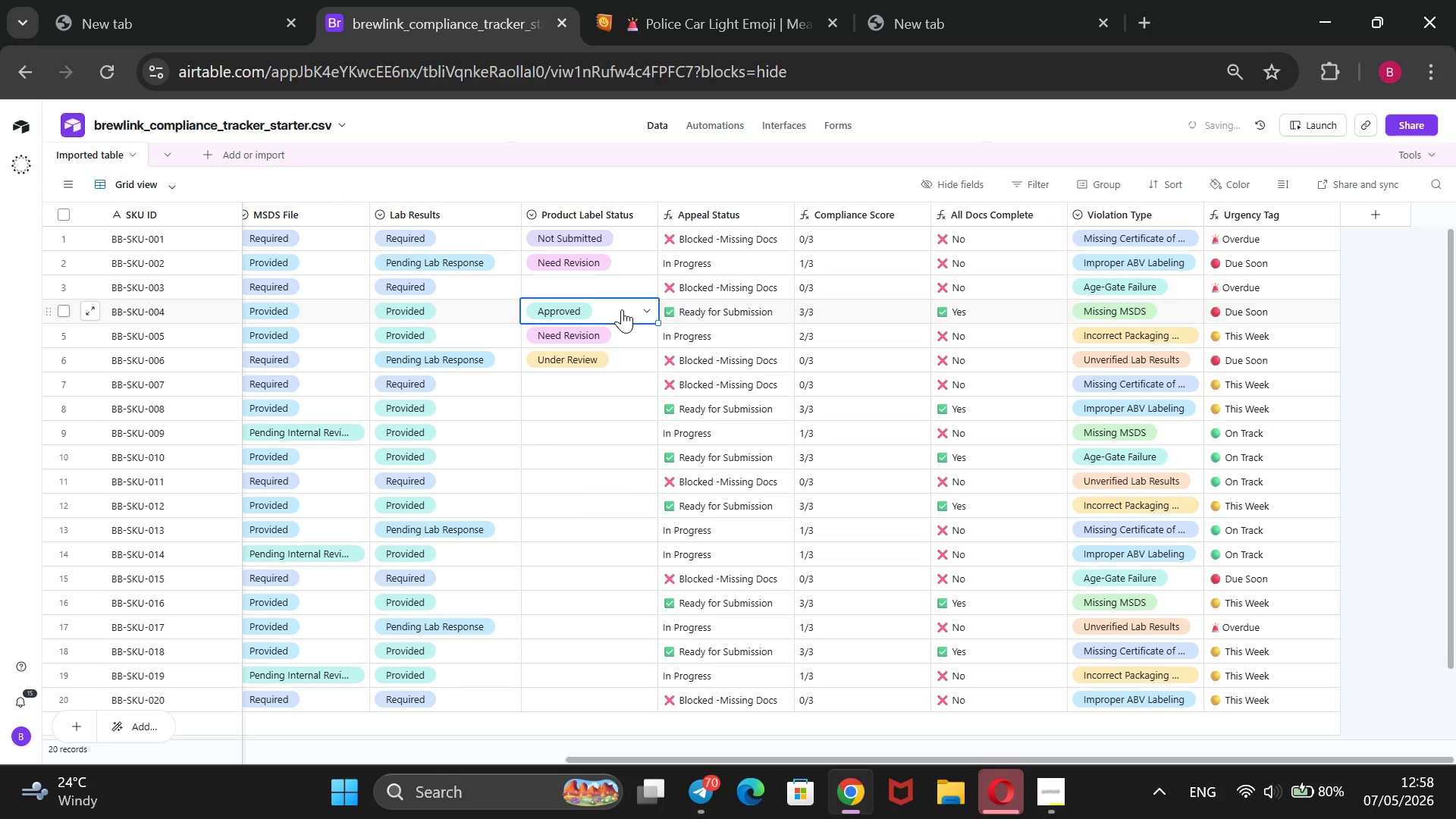 
key(ArrowDown)
 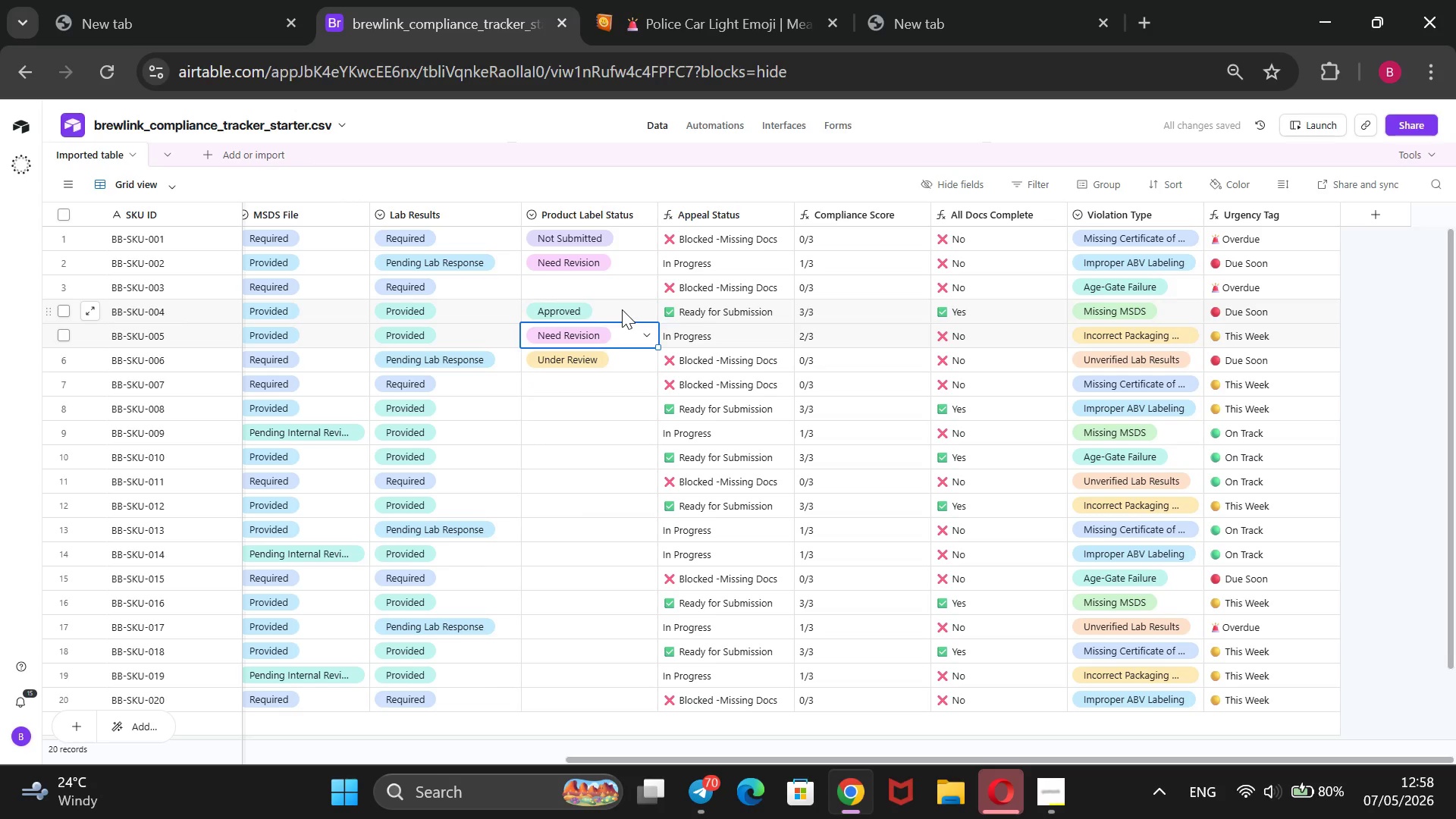 
key(ArrowDown)
 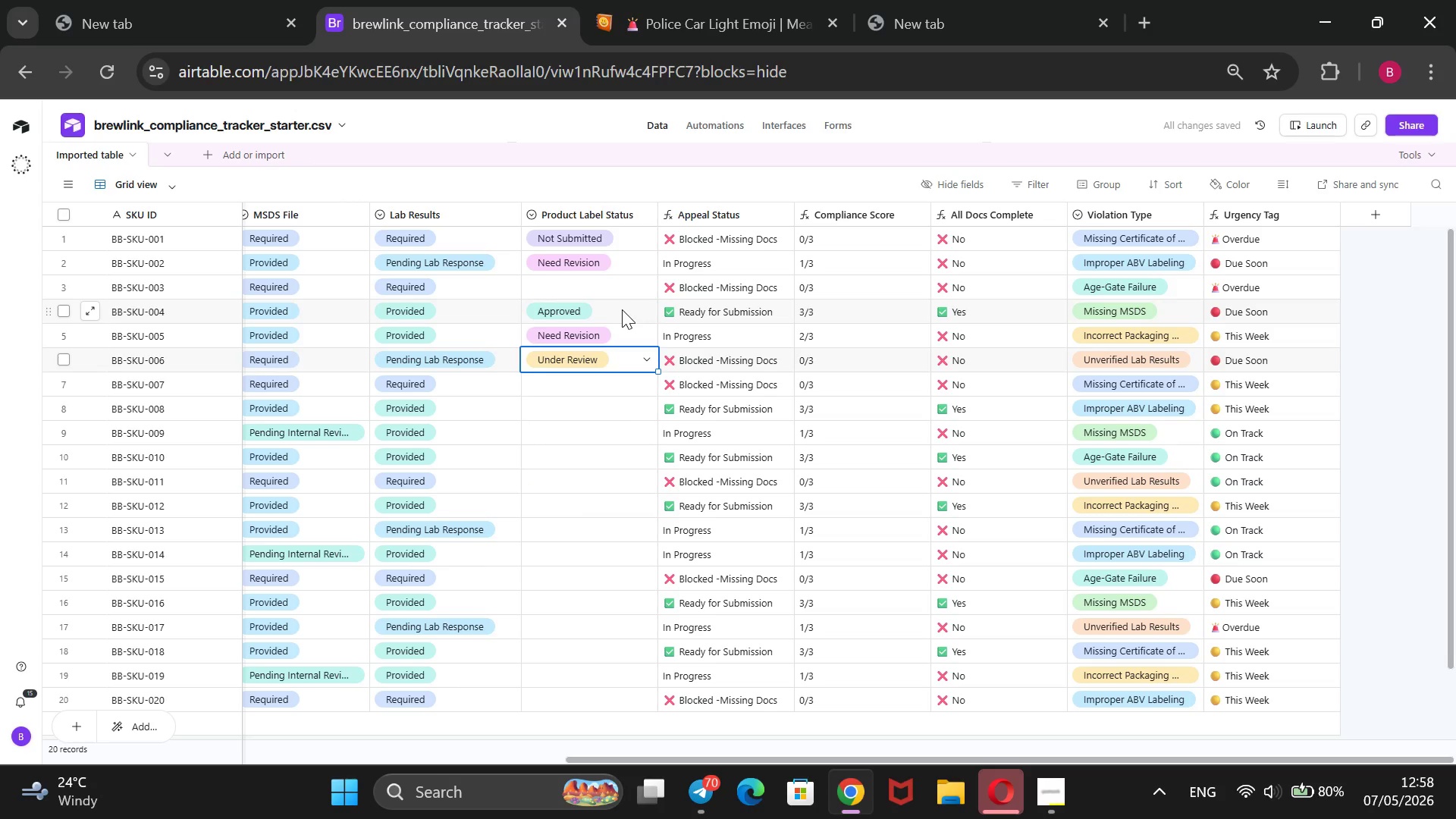 
key(ArrowDown)
 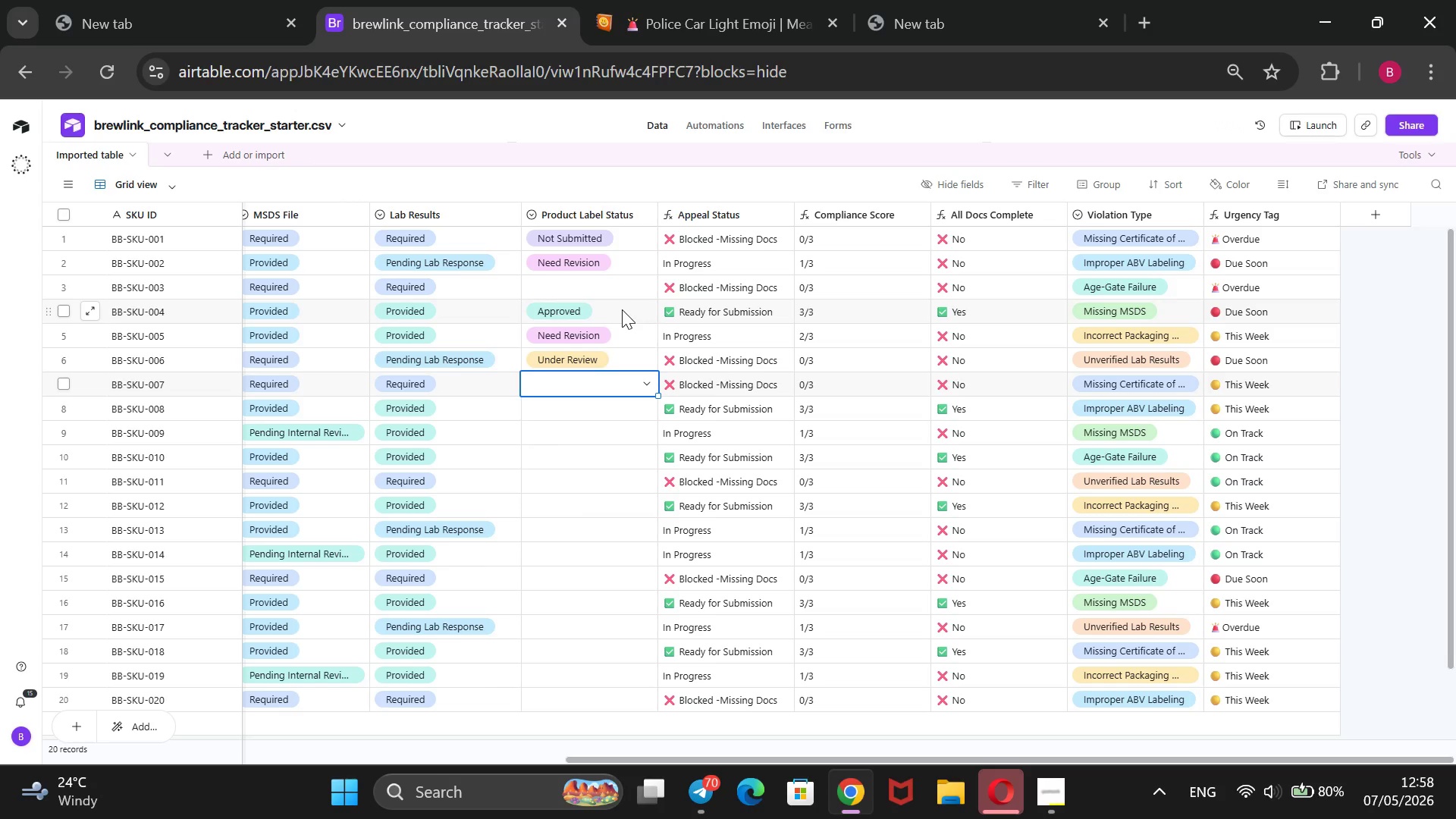 
key(Enter)
 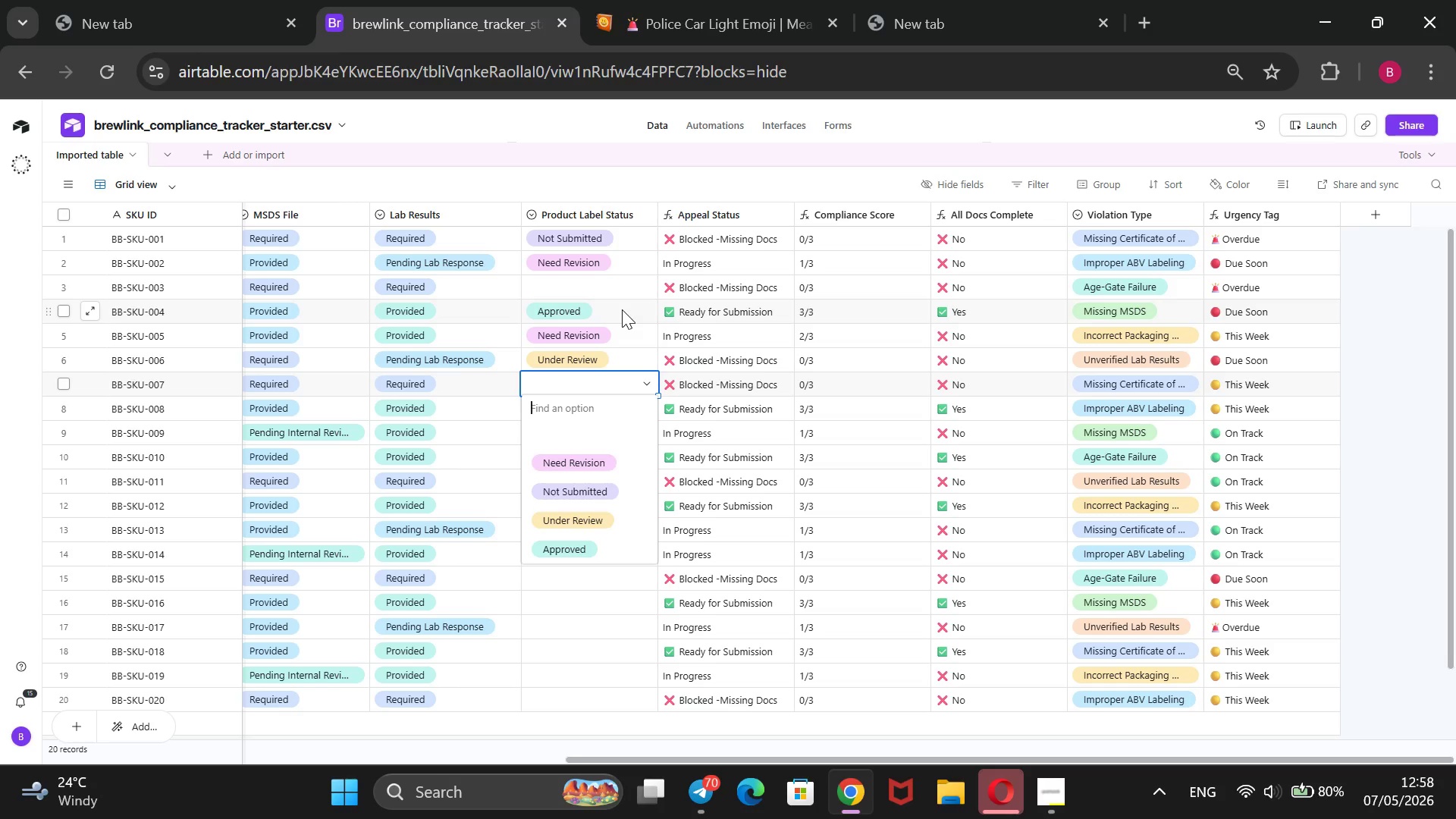 
key(ArrowDown)
 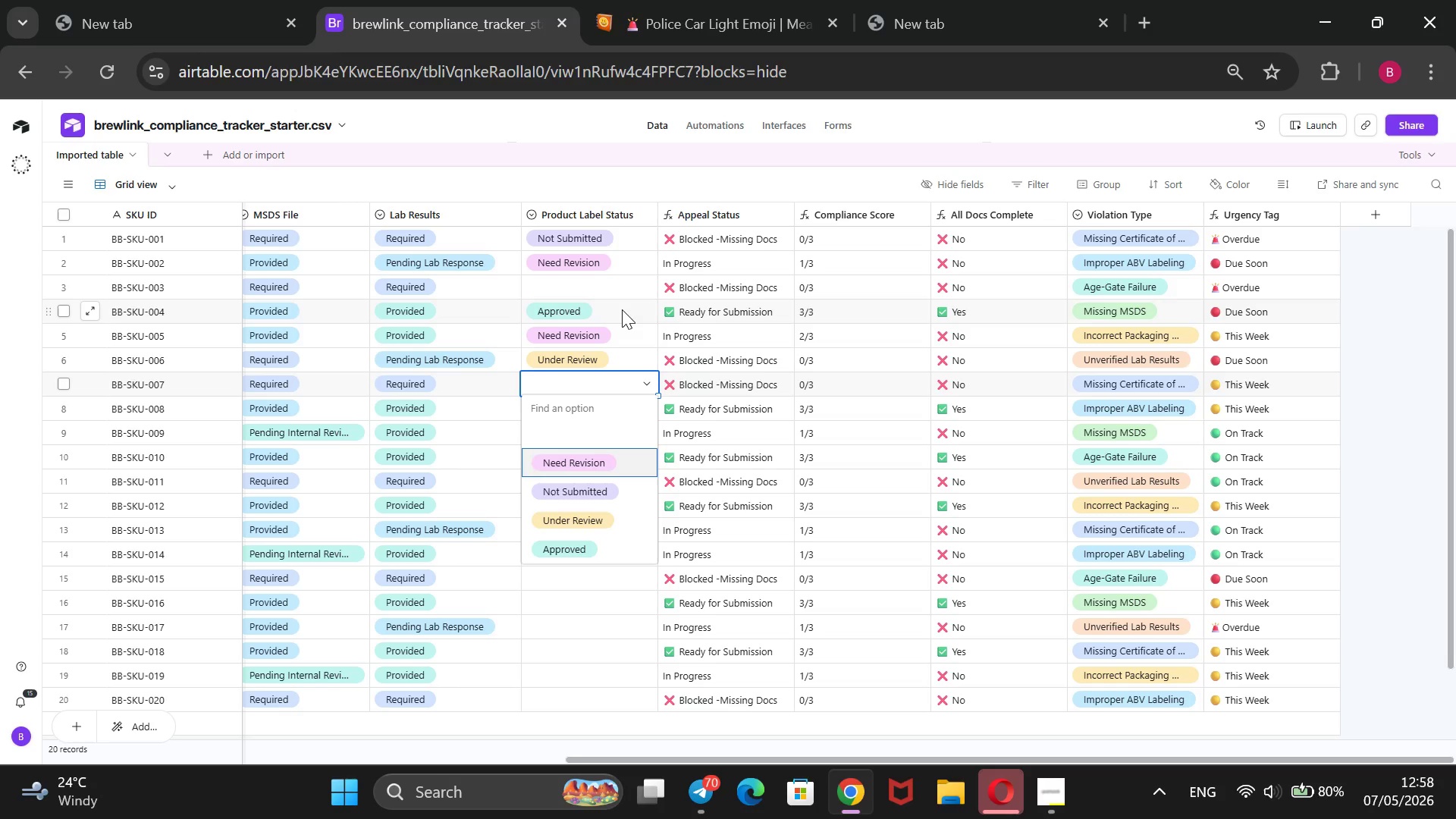 
key(ArrowDown)
 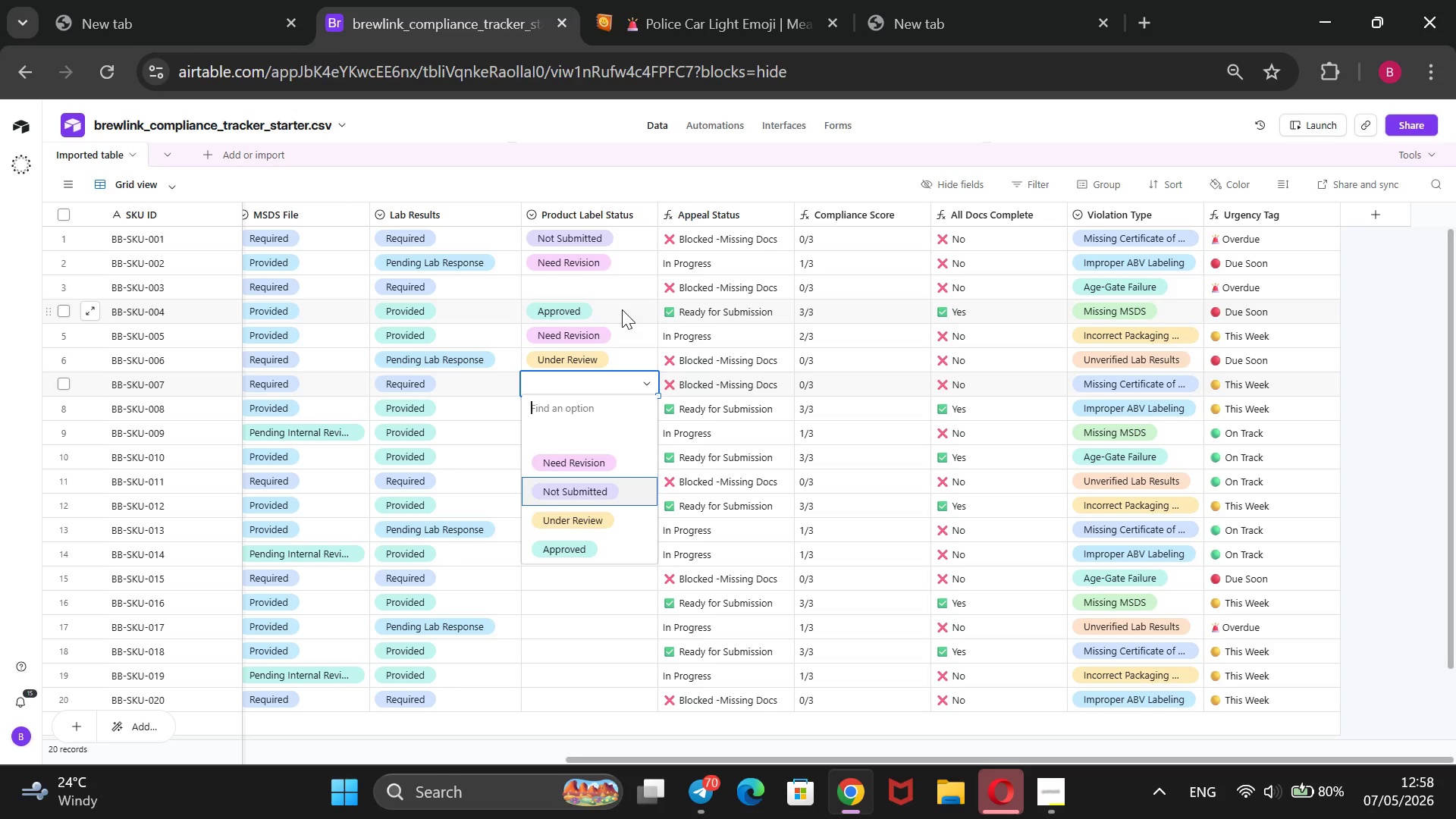 
key(ArrowDown)
 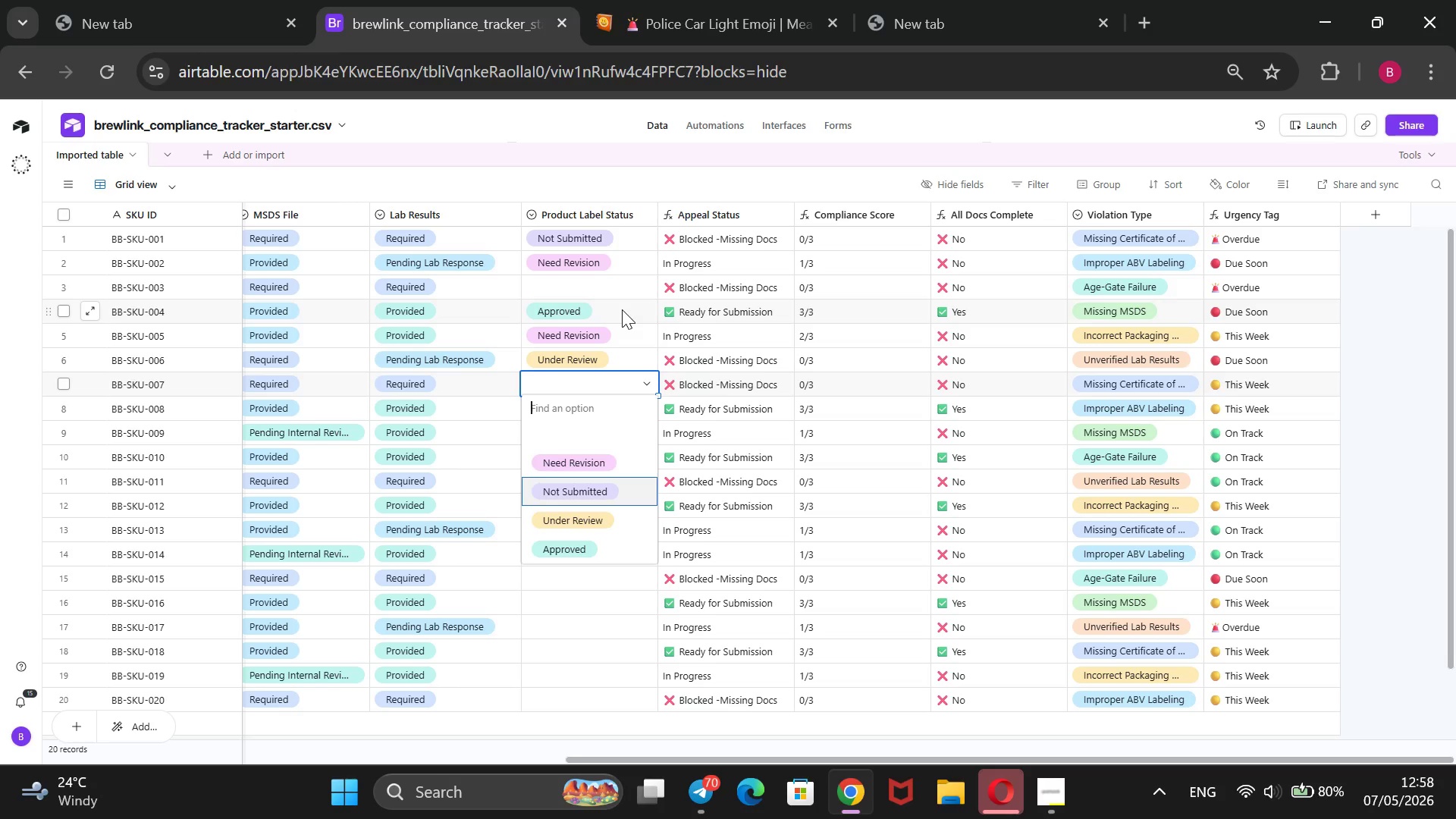 
key(Enter)
 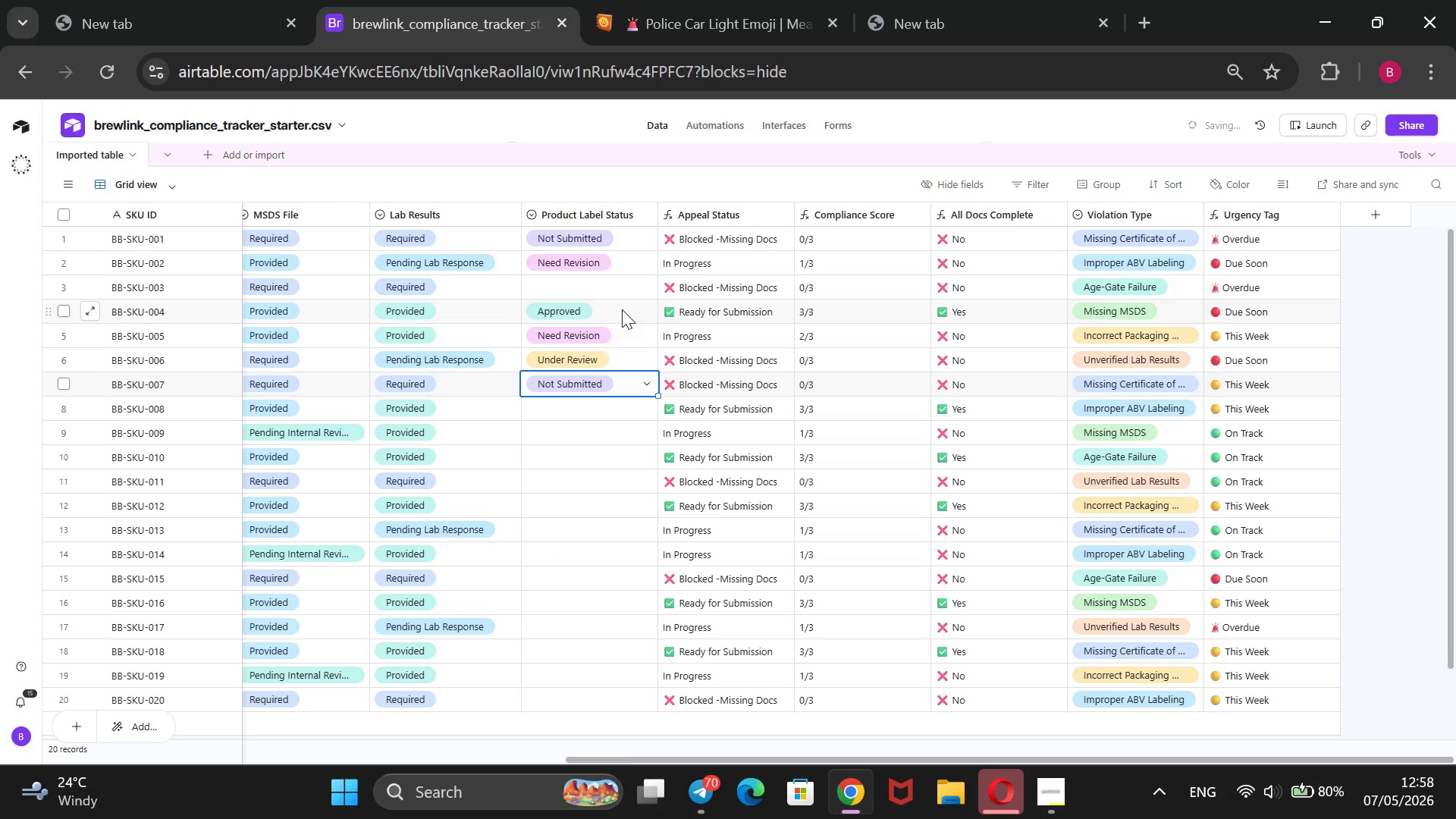 
key(ArrowDown)
 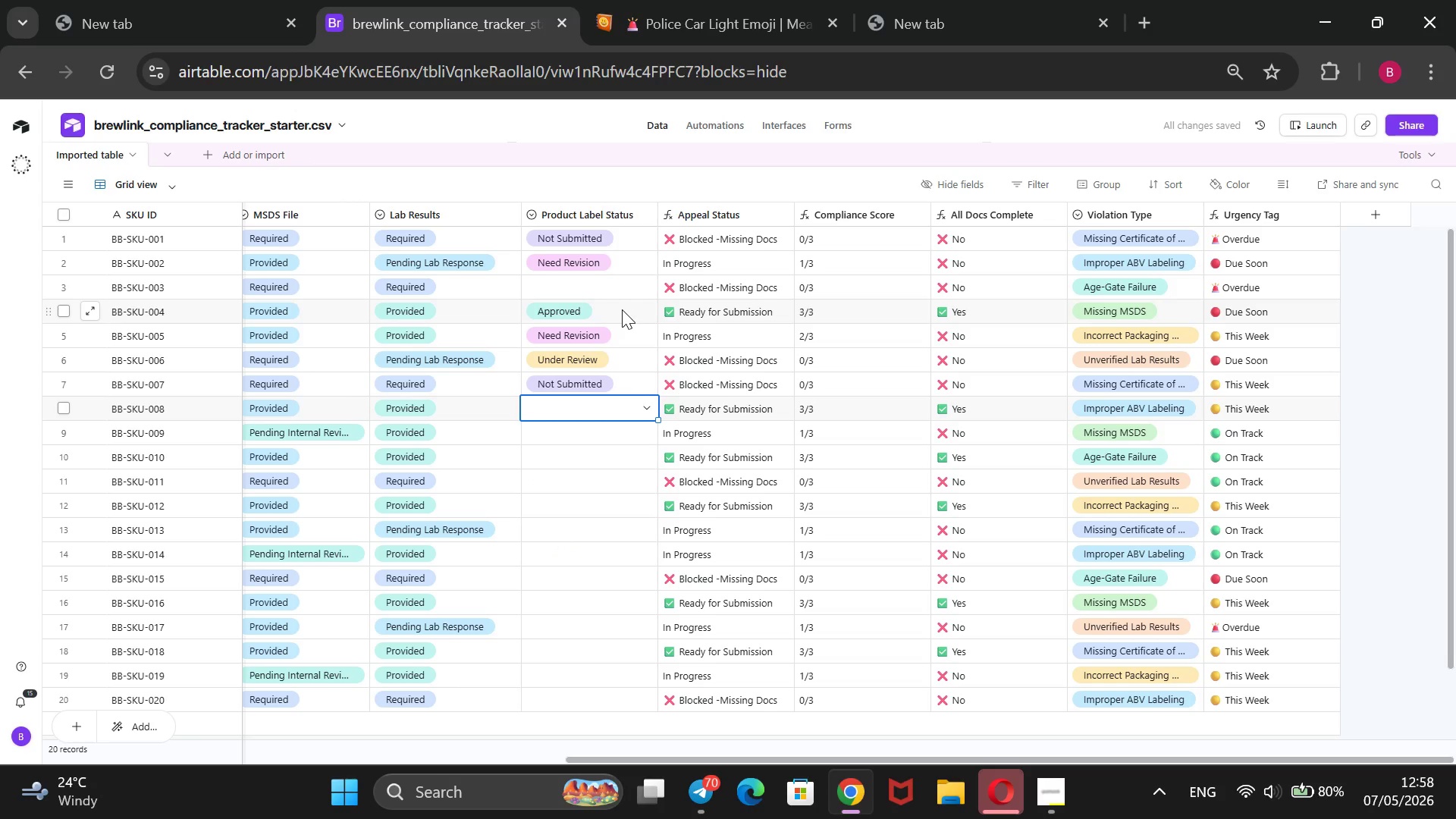 
key(Enter)
 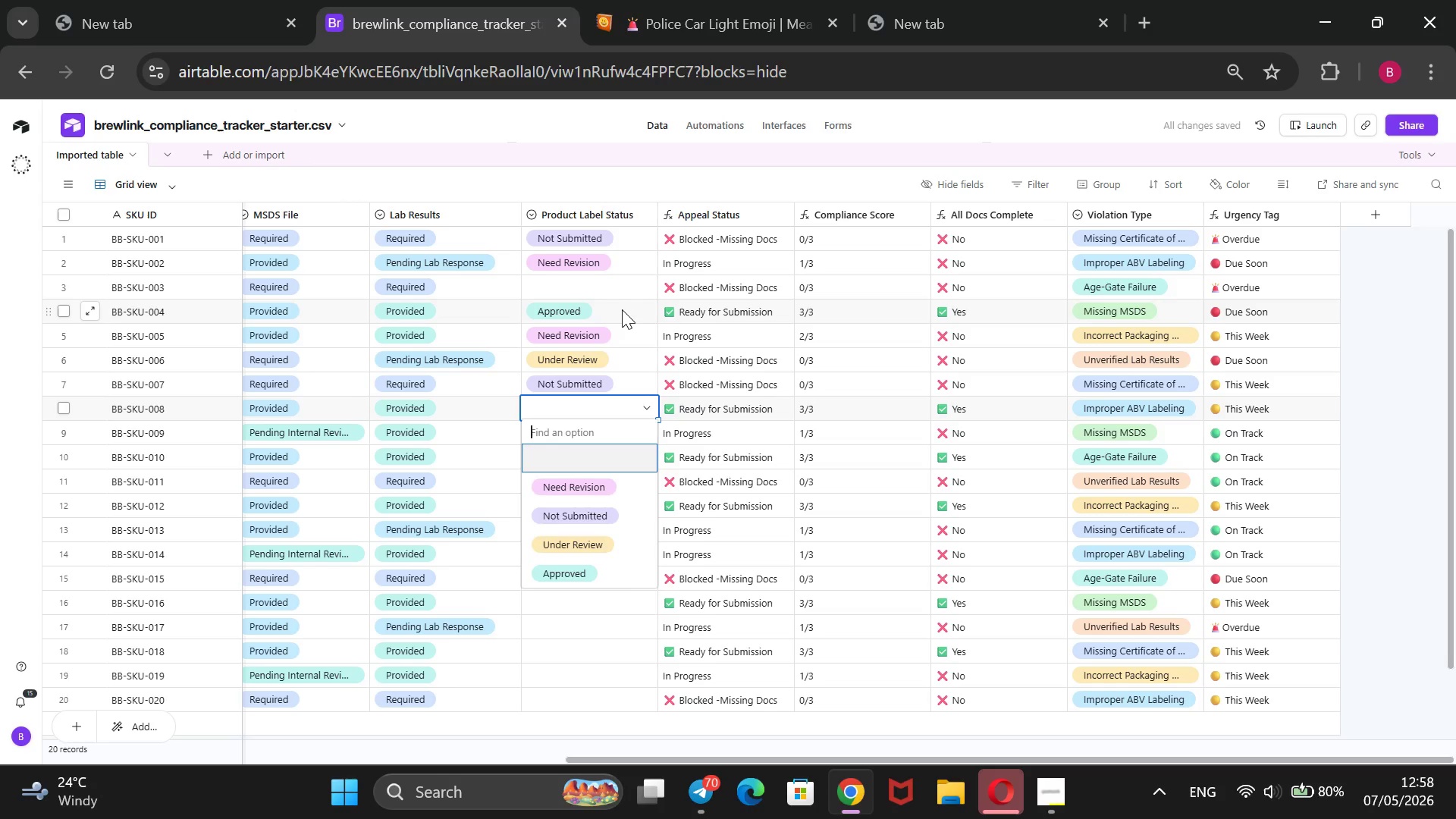 
key(ArrowDown)
 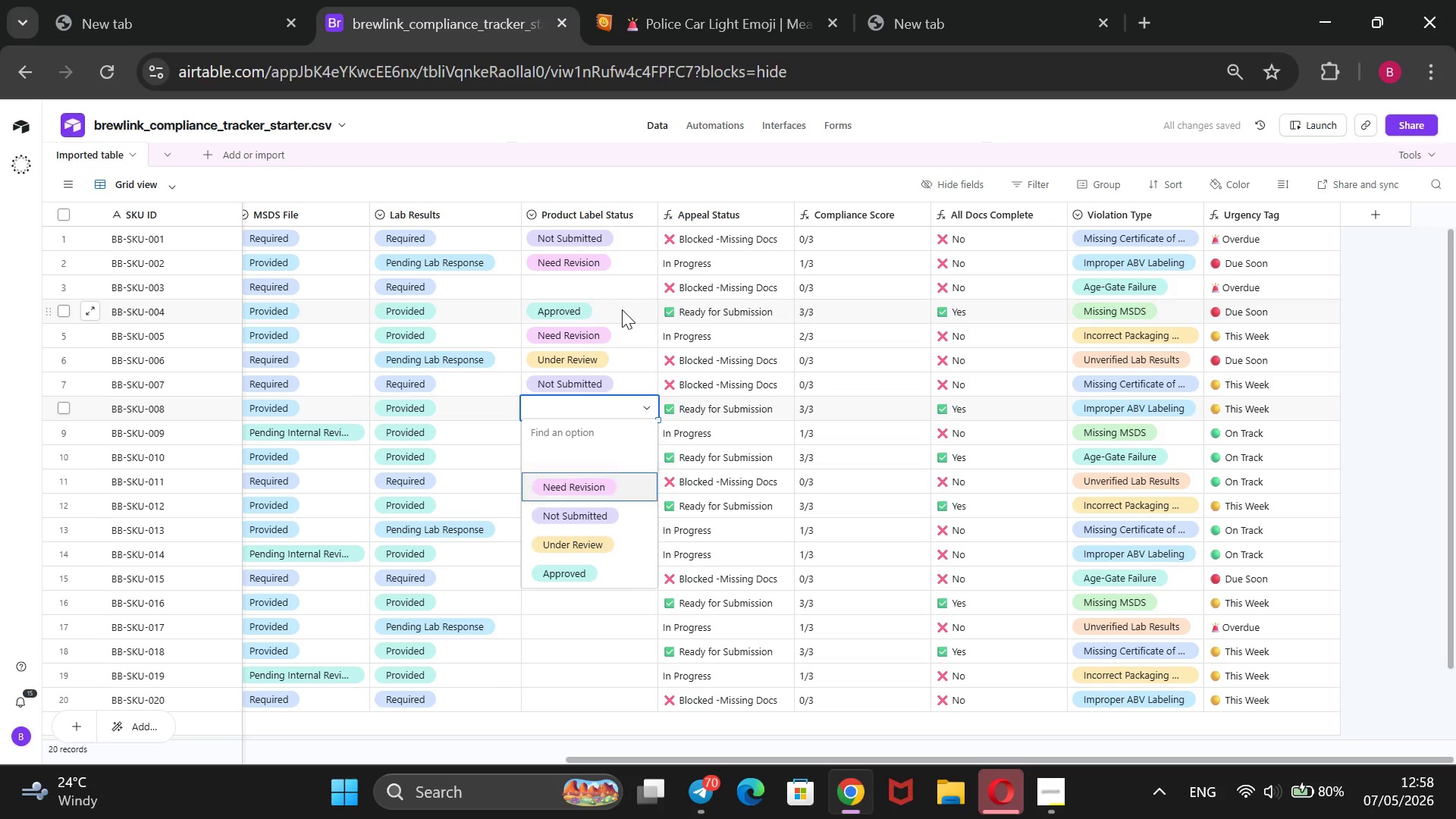 
key(ArrowDown)
 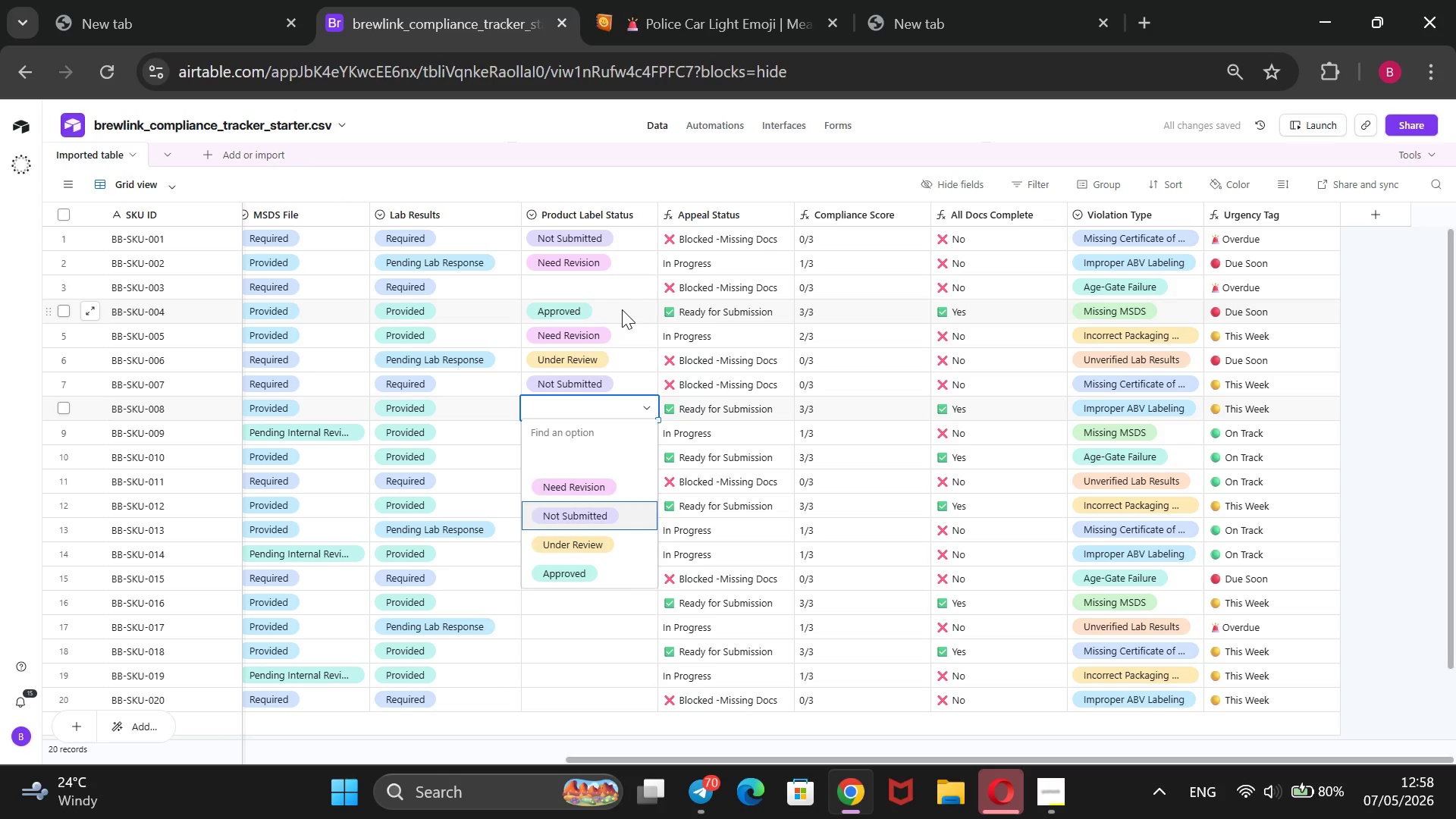 
key(ArrowDown)
 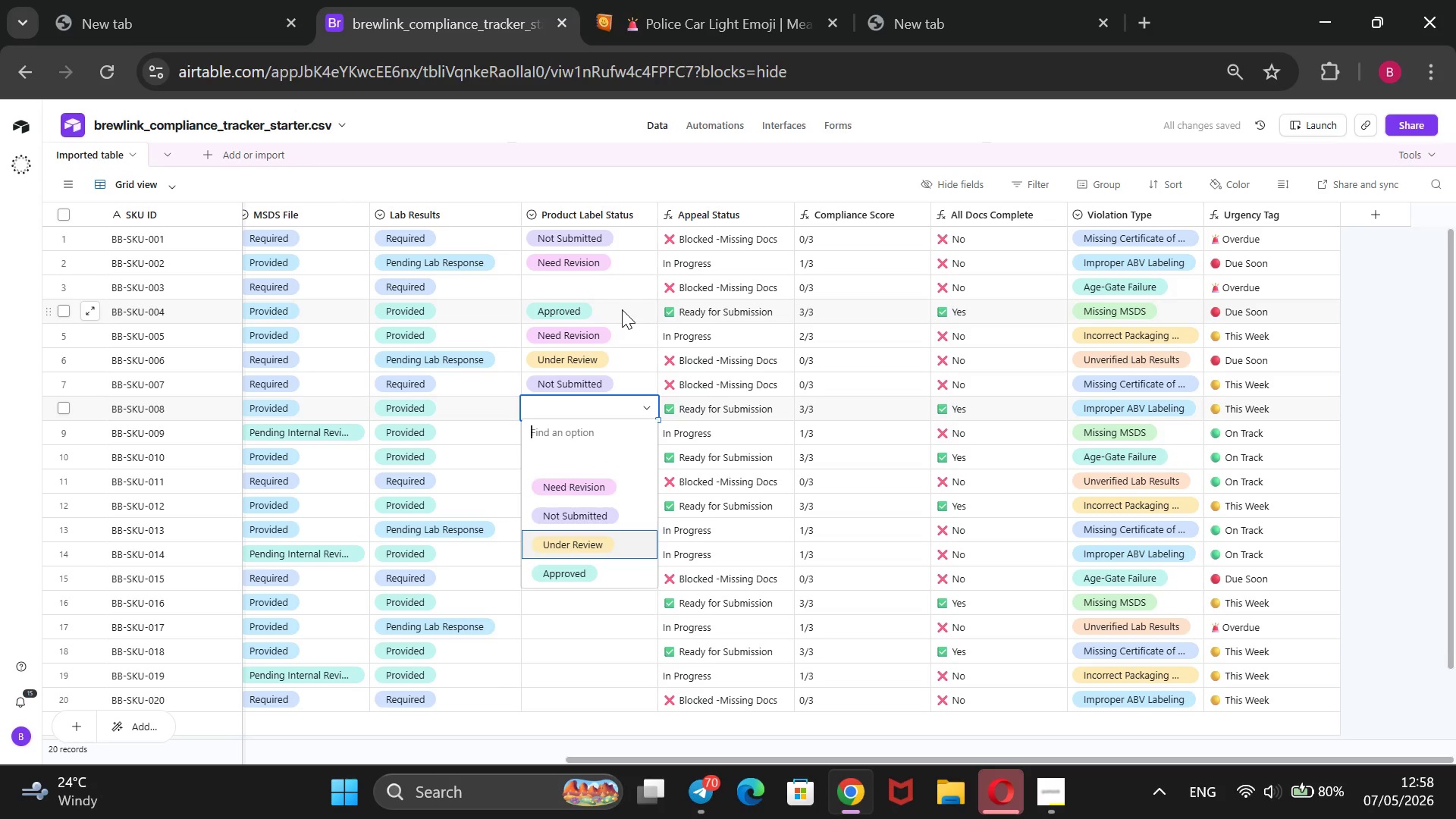 
key(ArrowDown)
 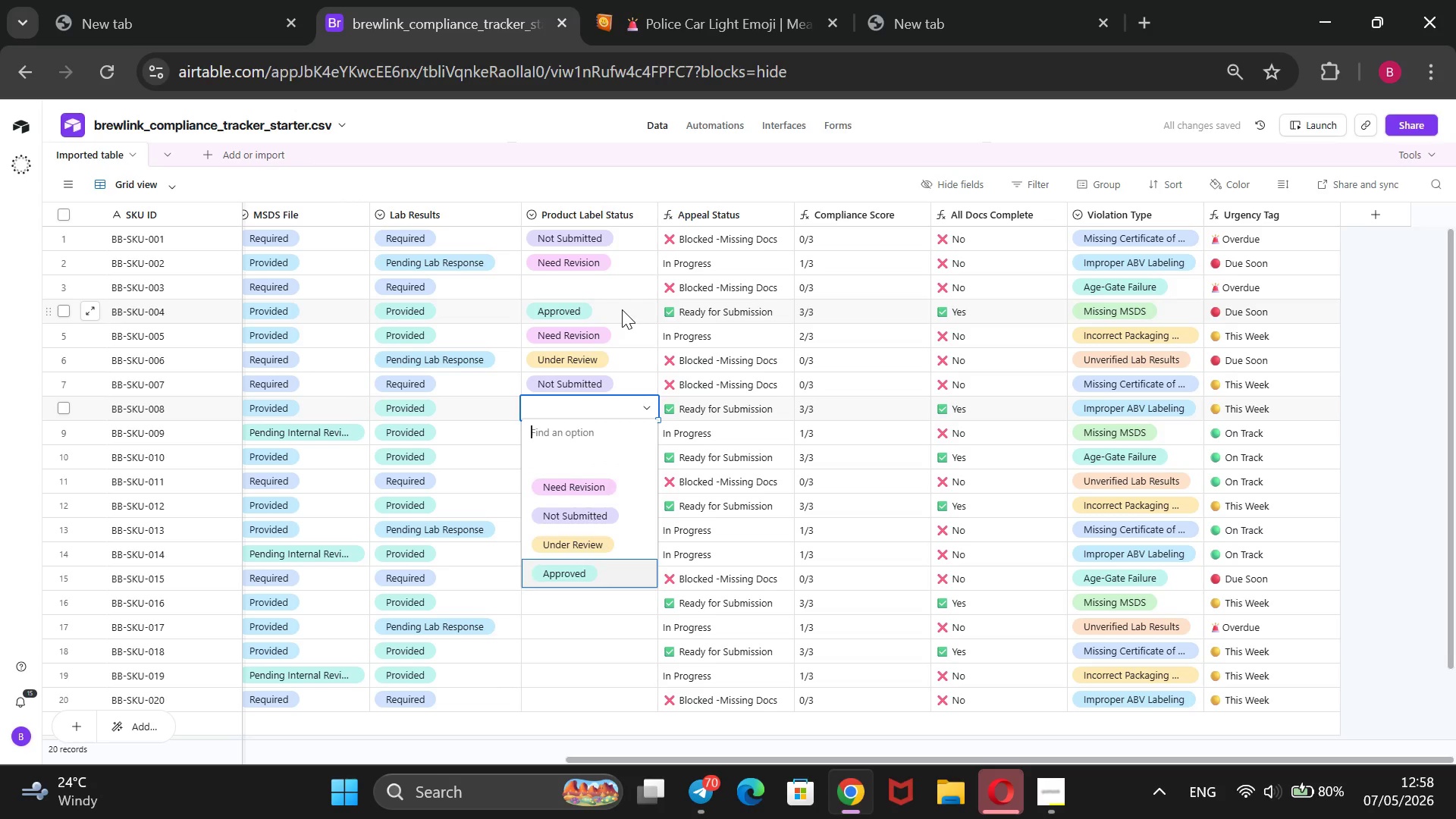 
key(ArrowDown)
 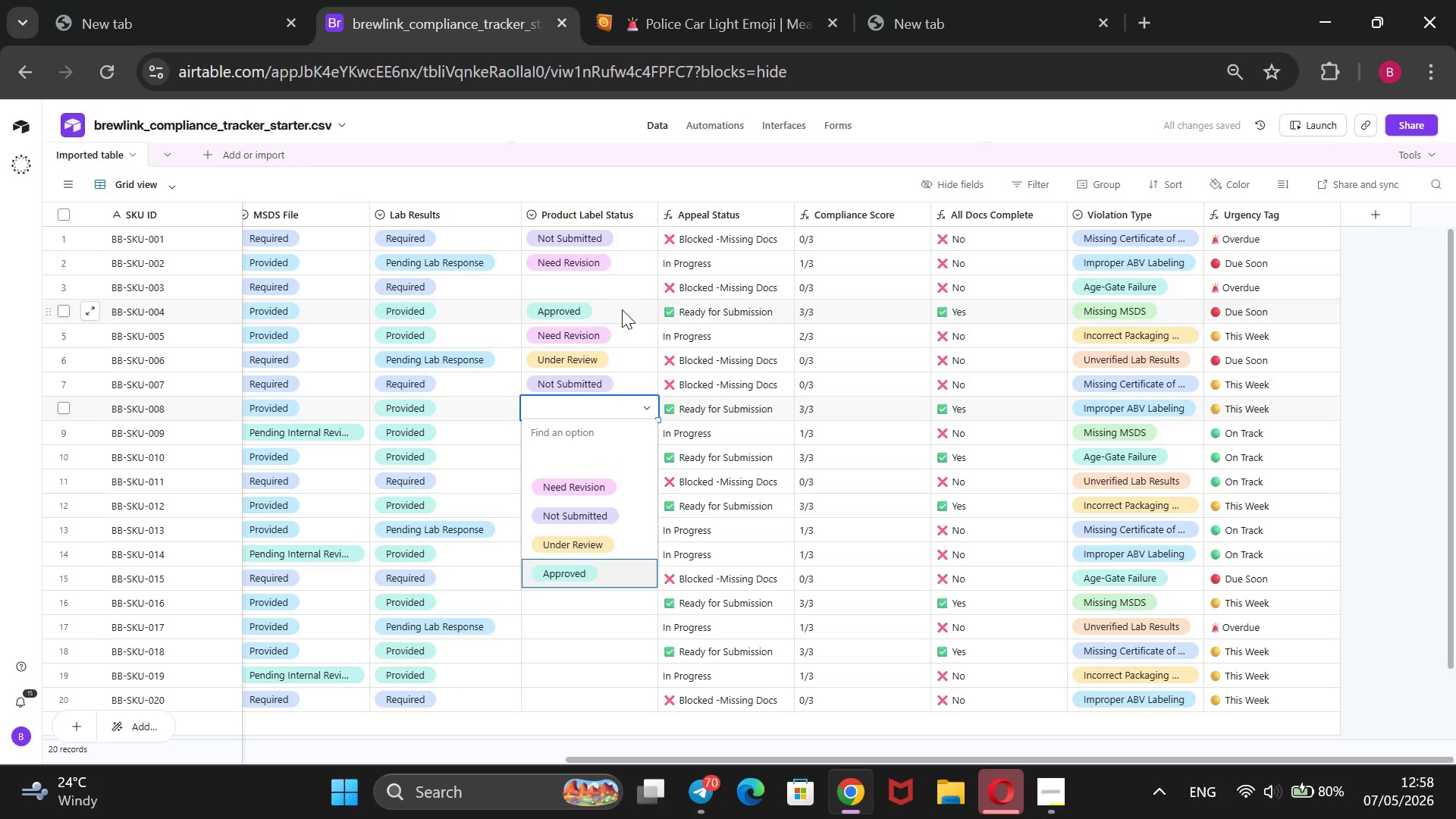 
key(Enter)
 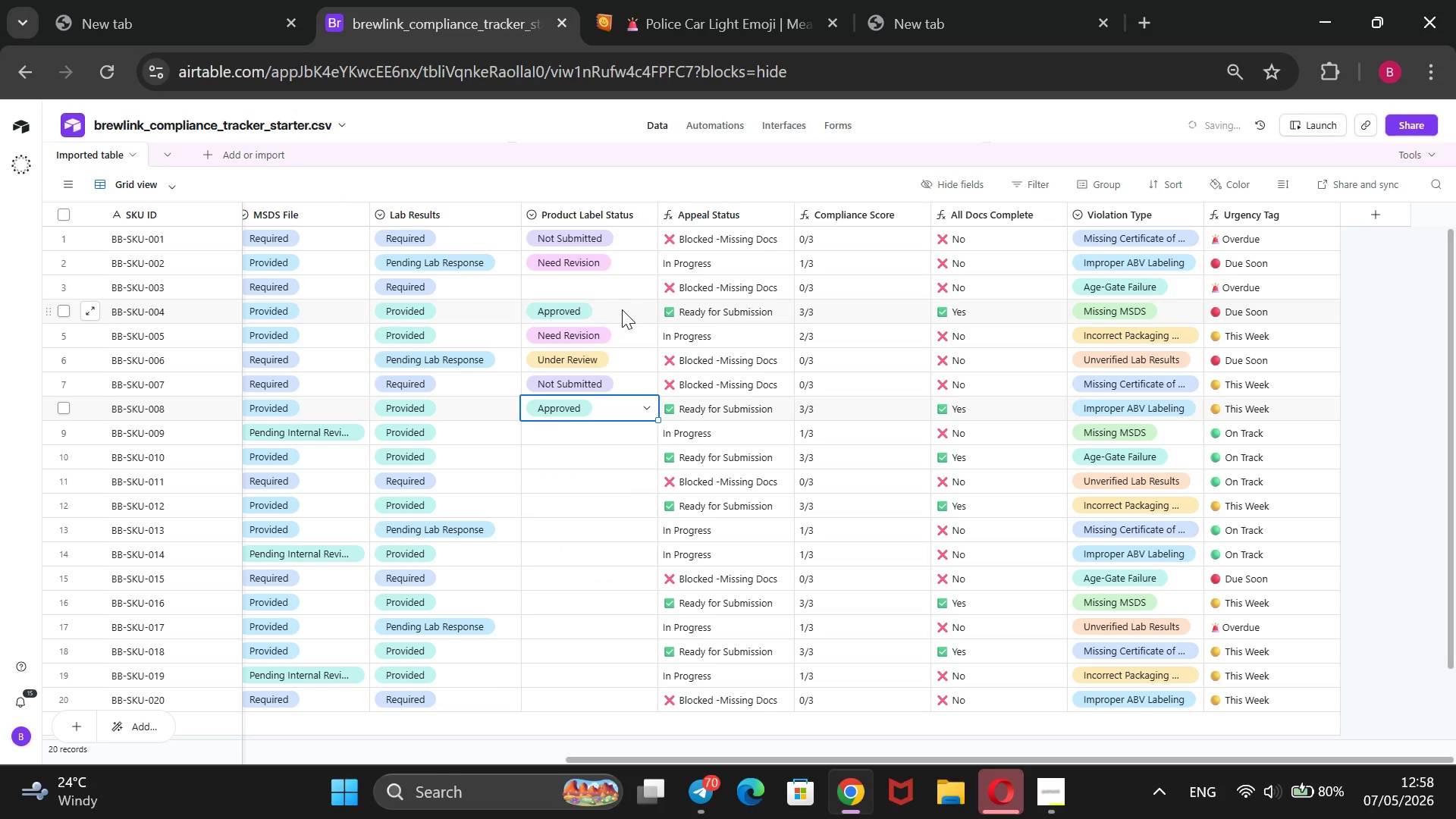 
key(ArrowDown)
 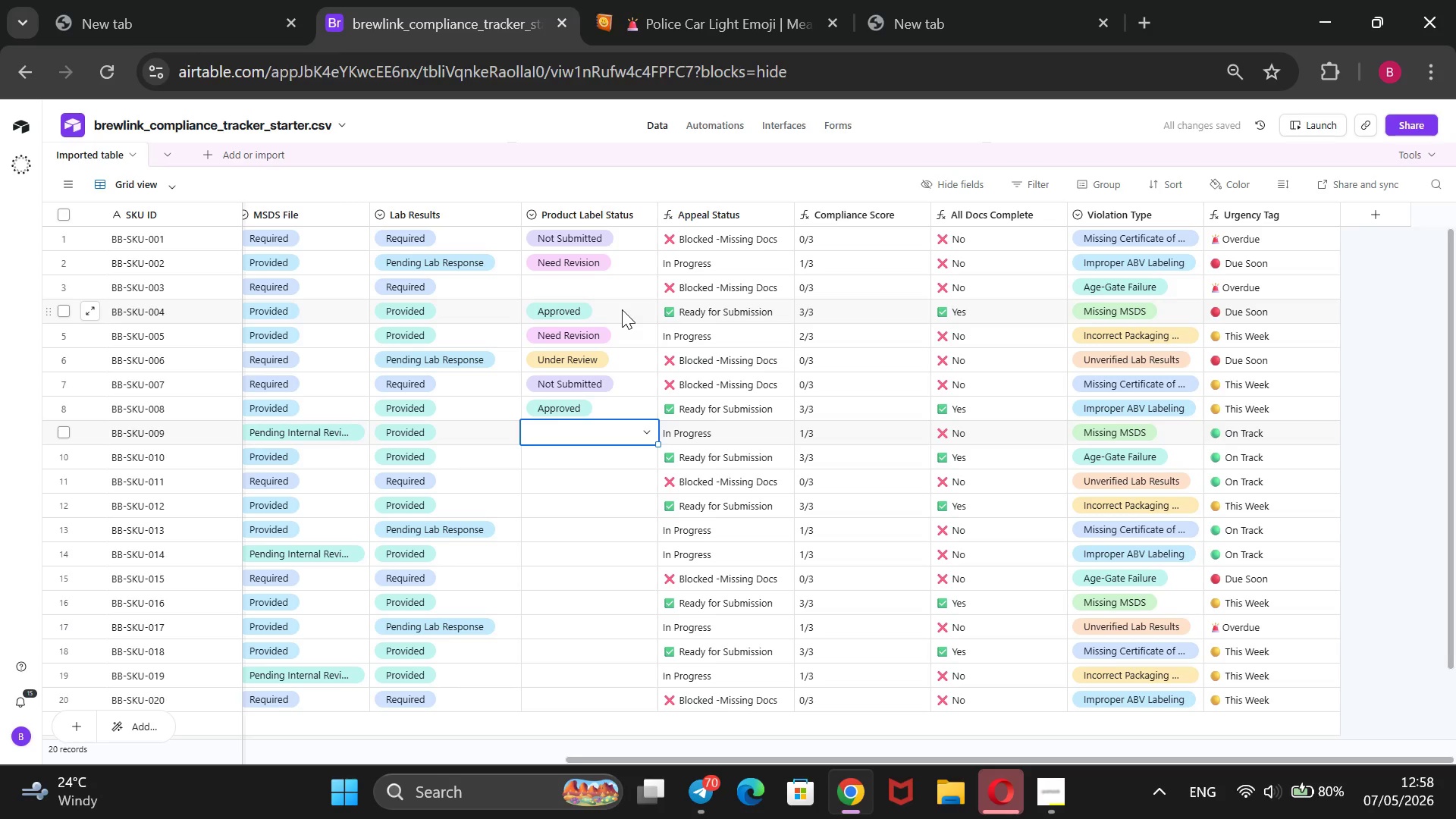 
key(Enter)
 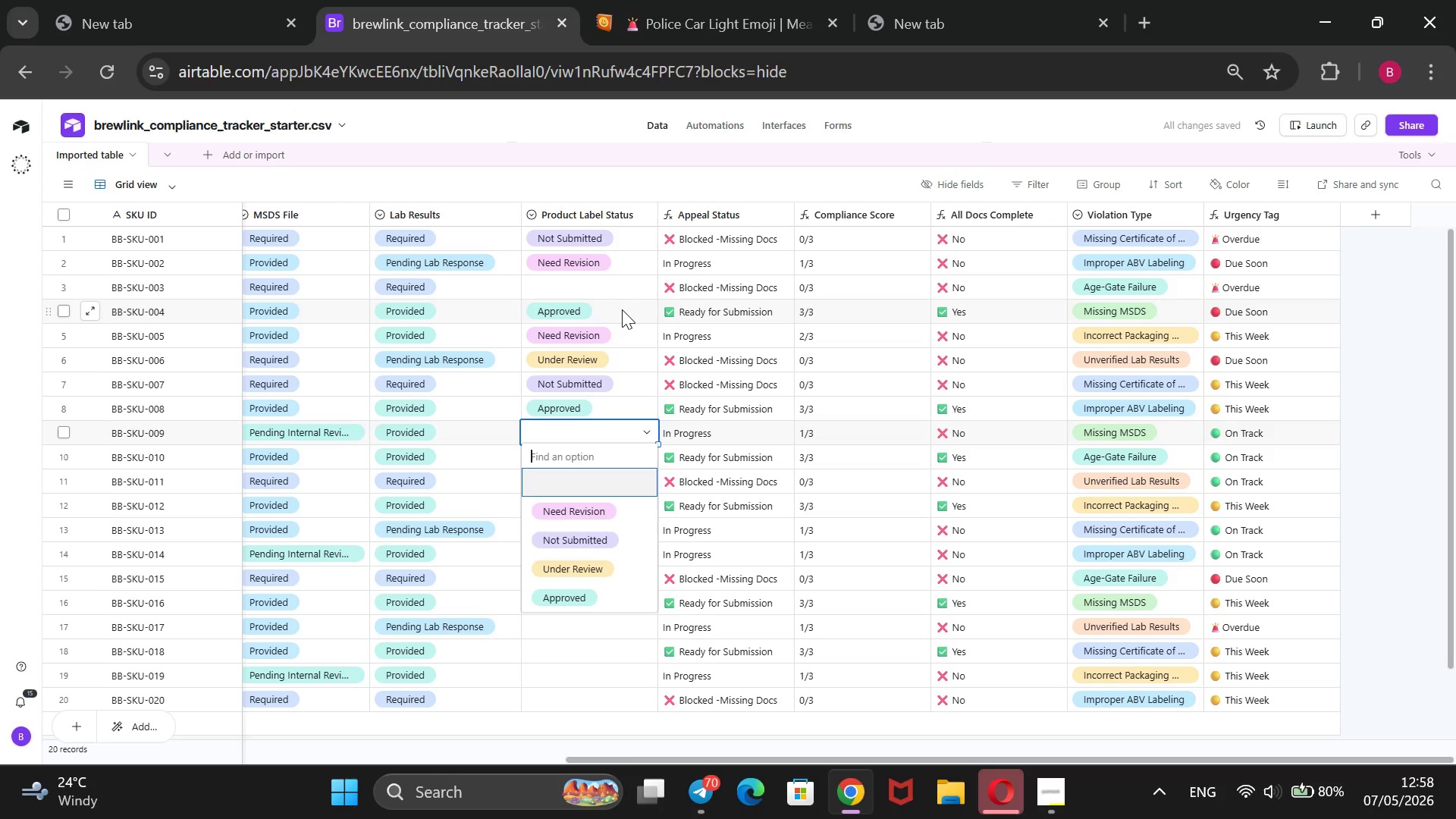 
key(ArrowDown)
 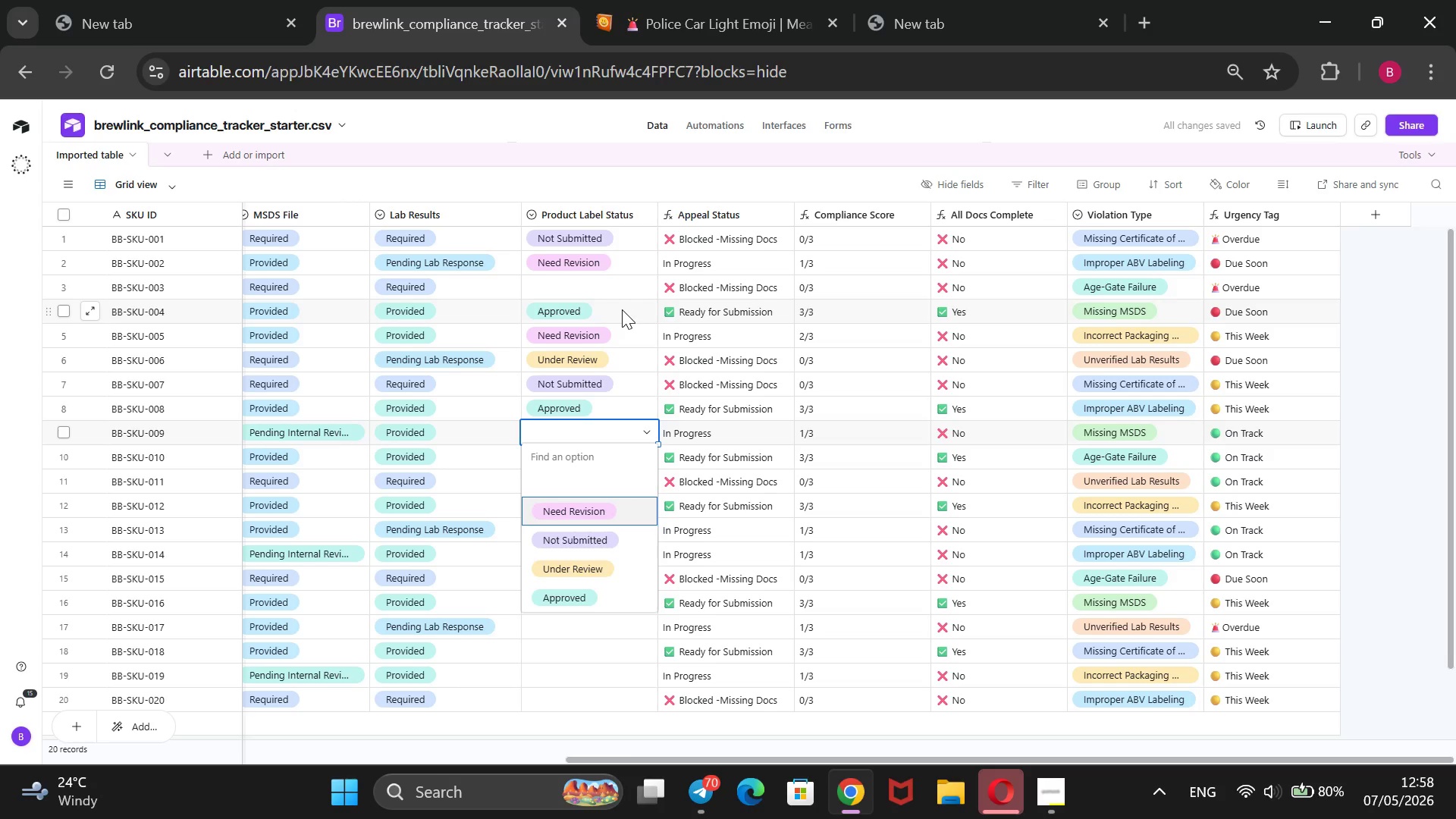 
key(ArrowDown)
 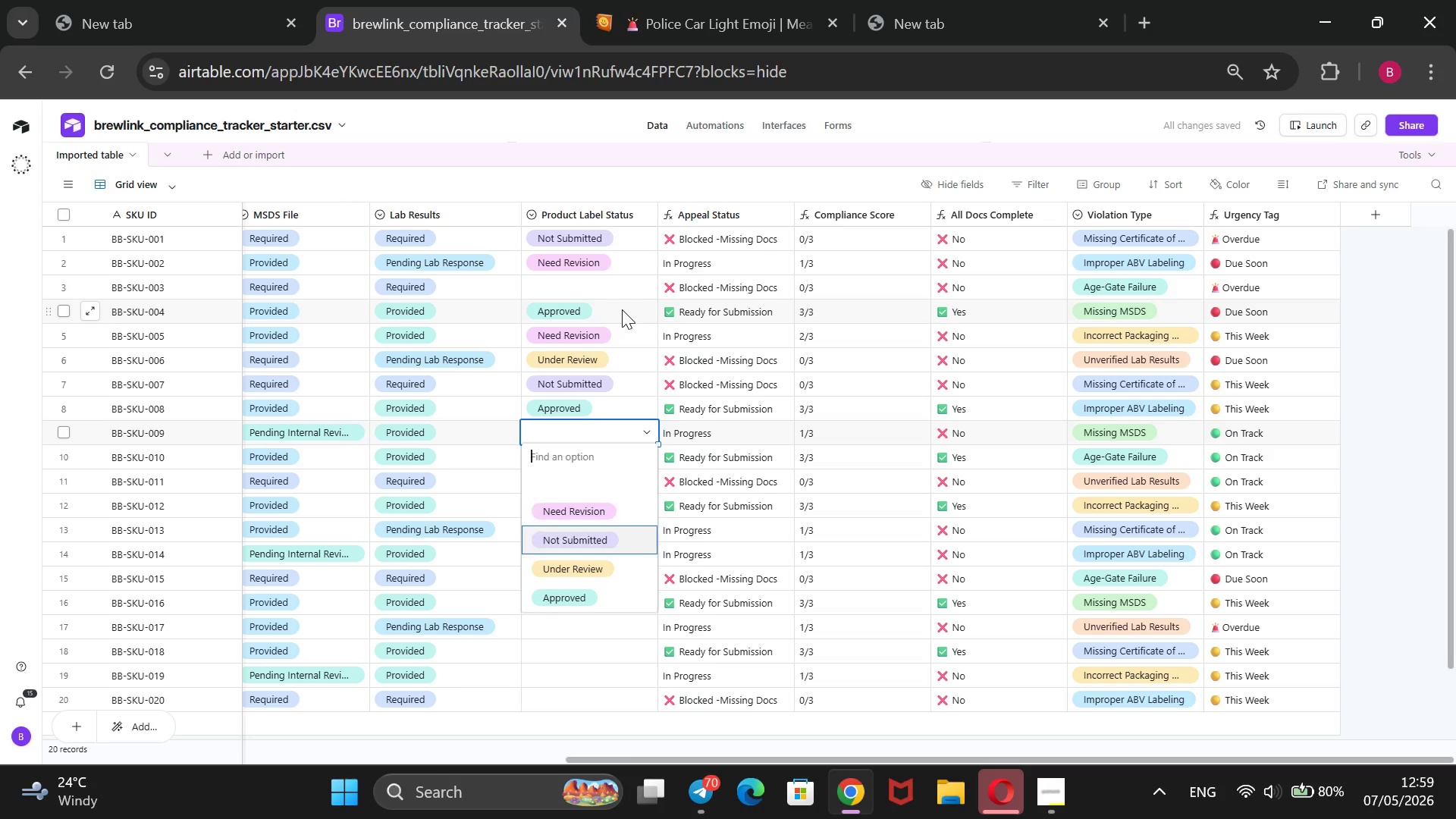 
key(ArrowDown)
 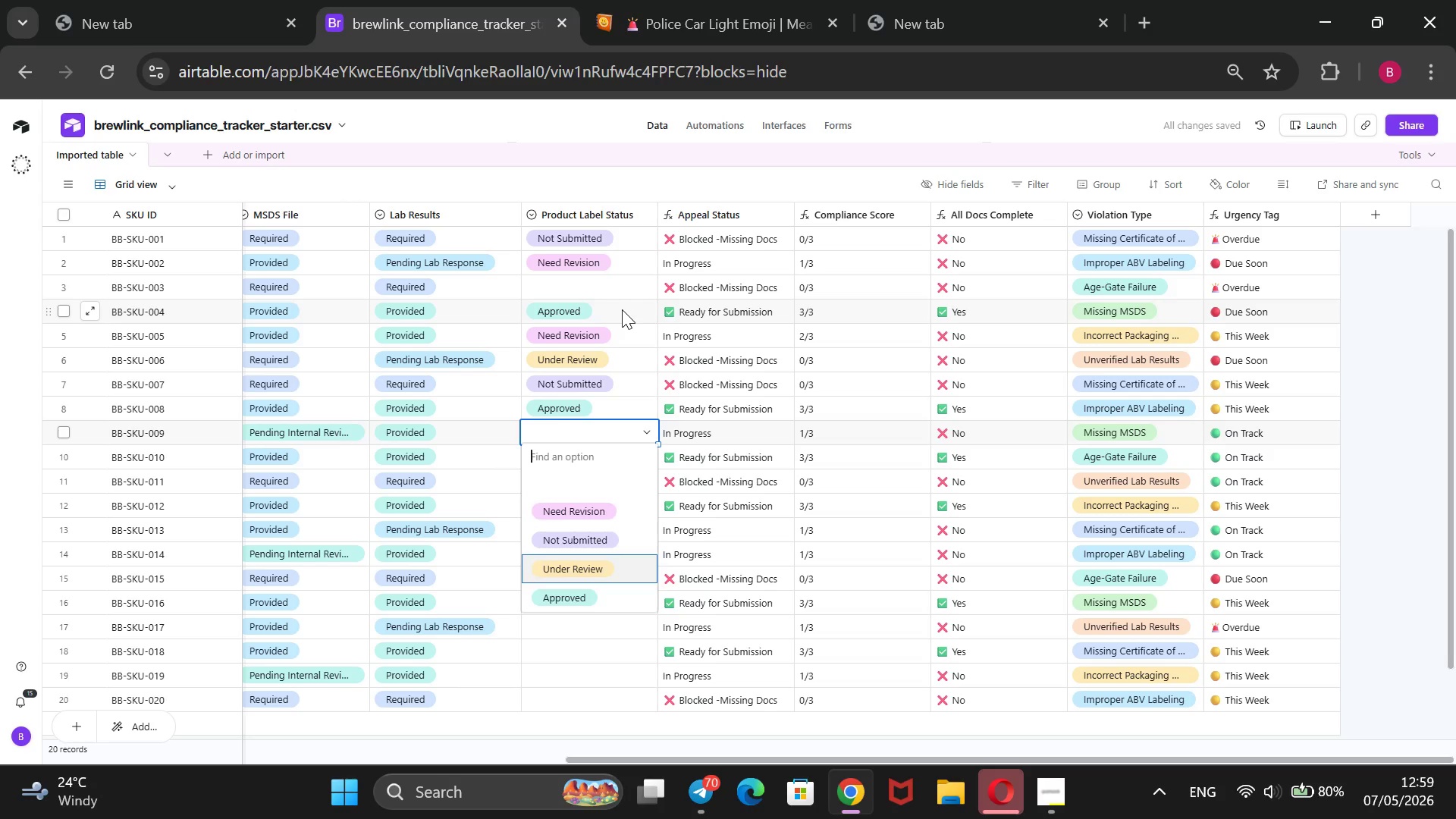 
key(ArrowDown)
 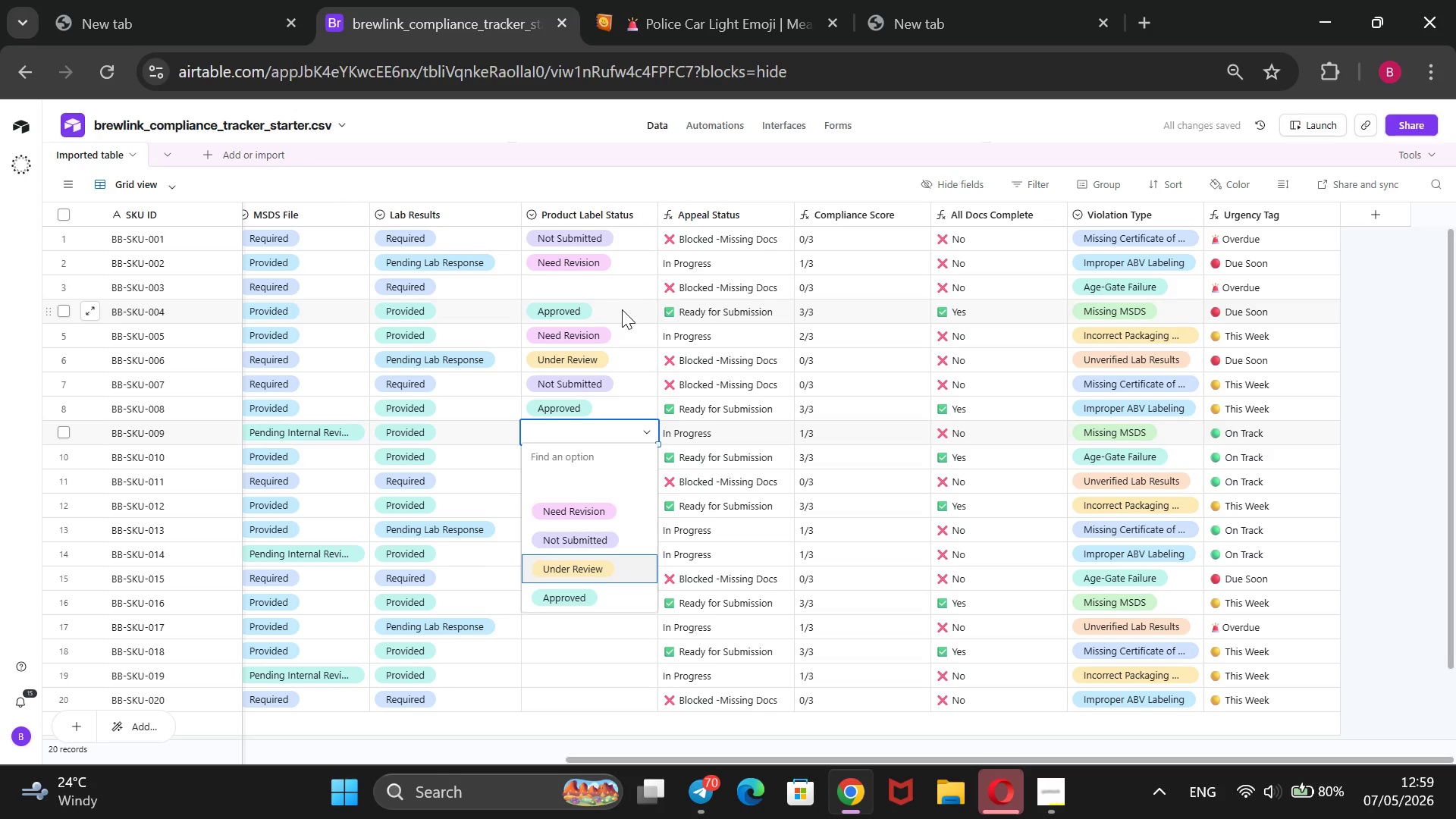 
key(Enter)
 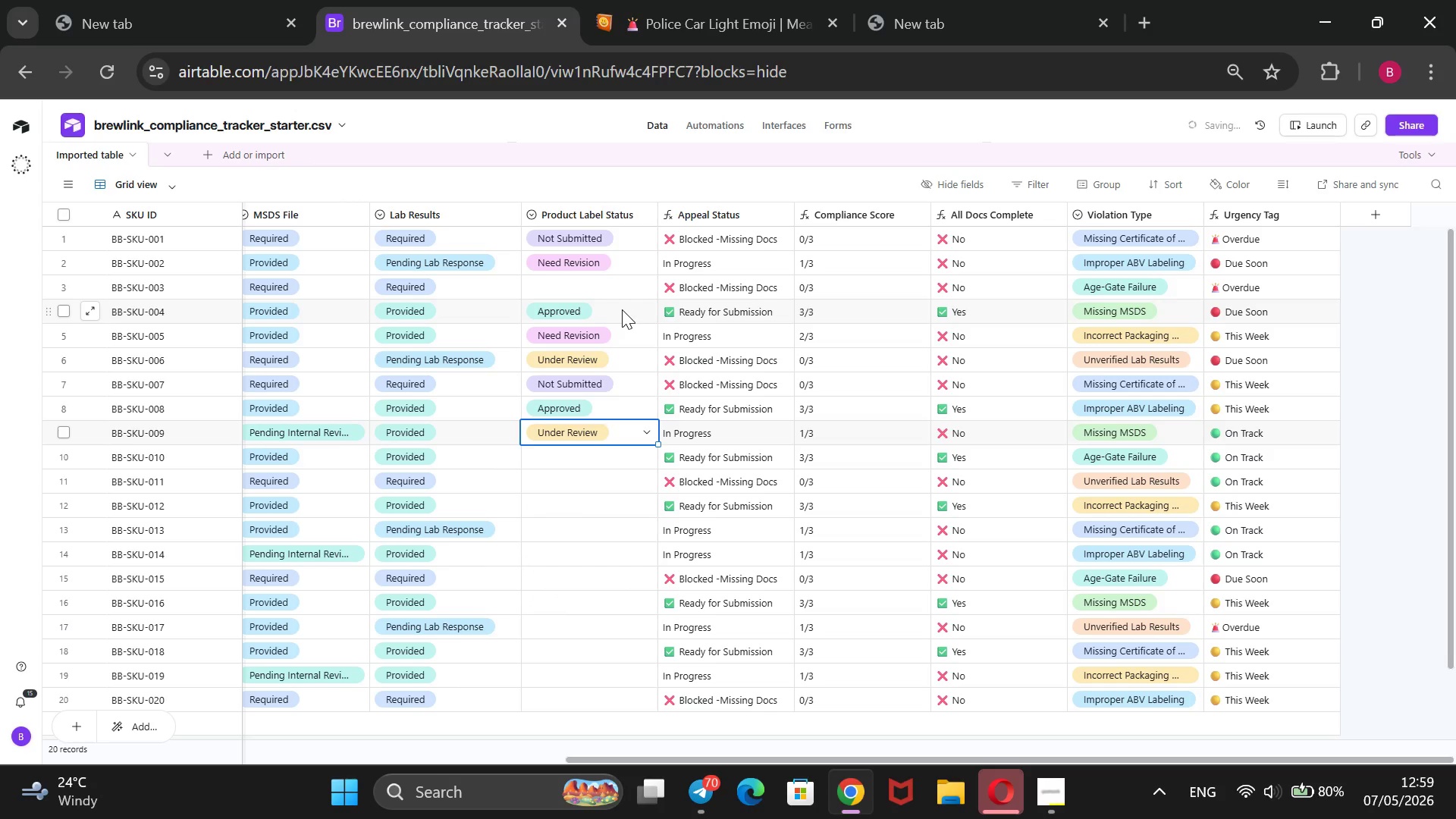 
key(ArrowDown)
 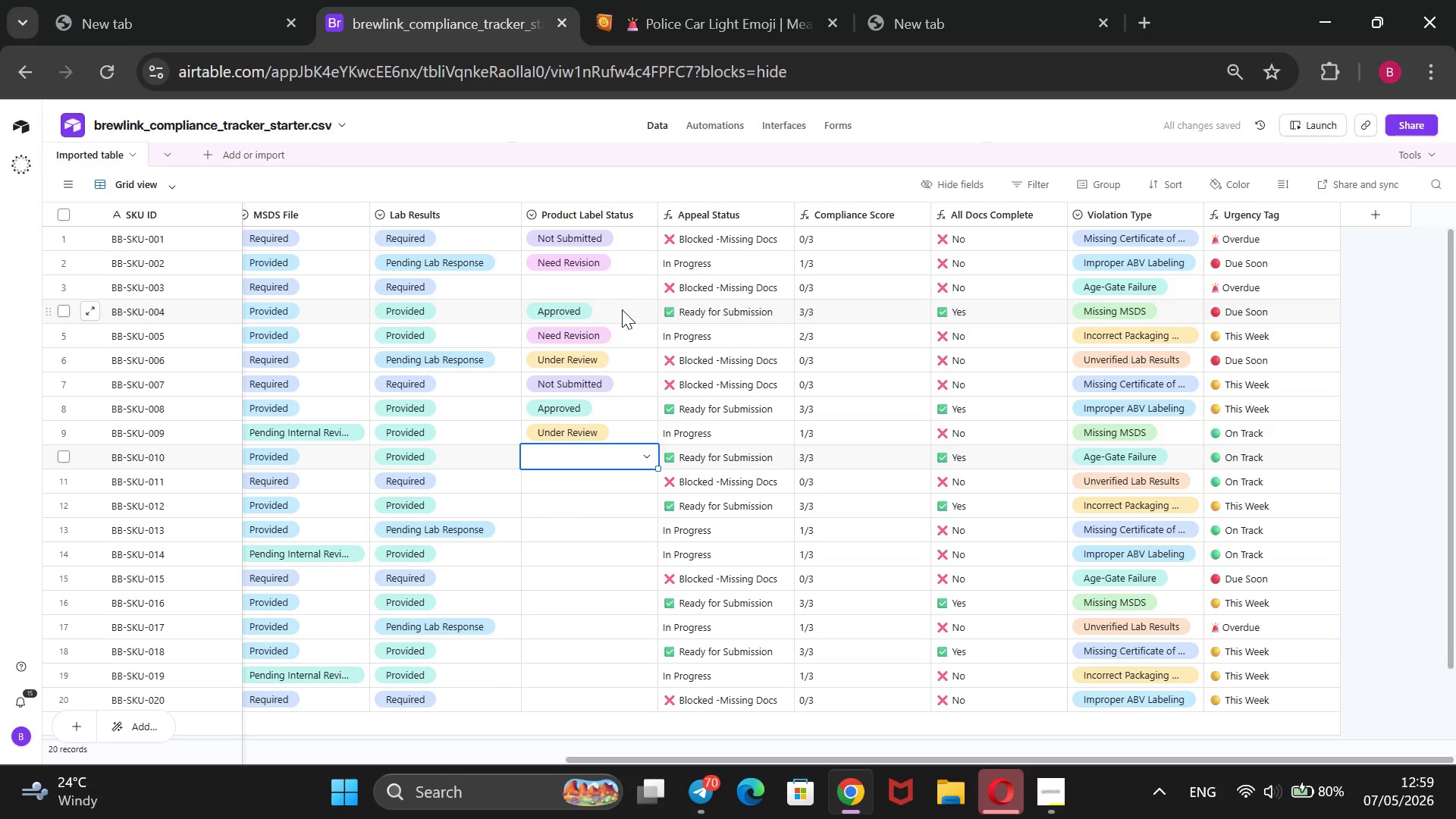 
key(Enter)
 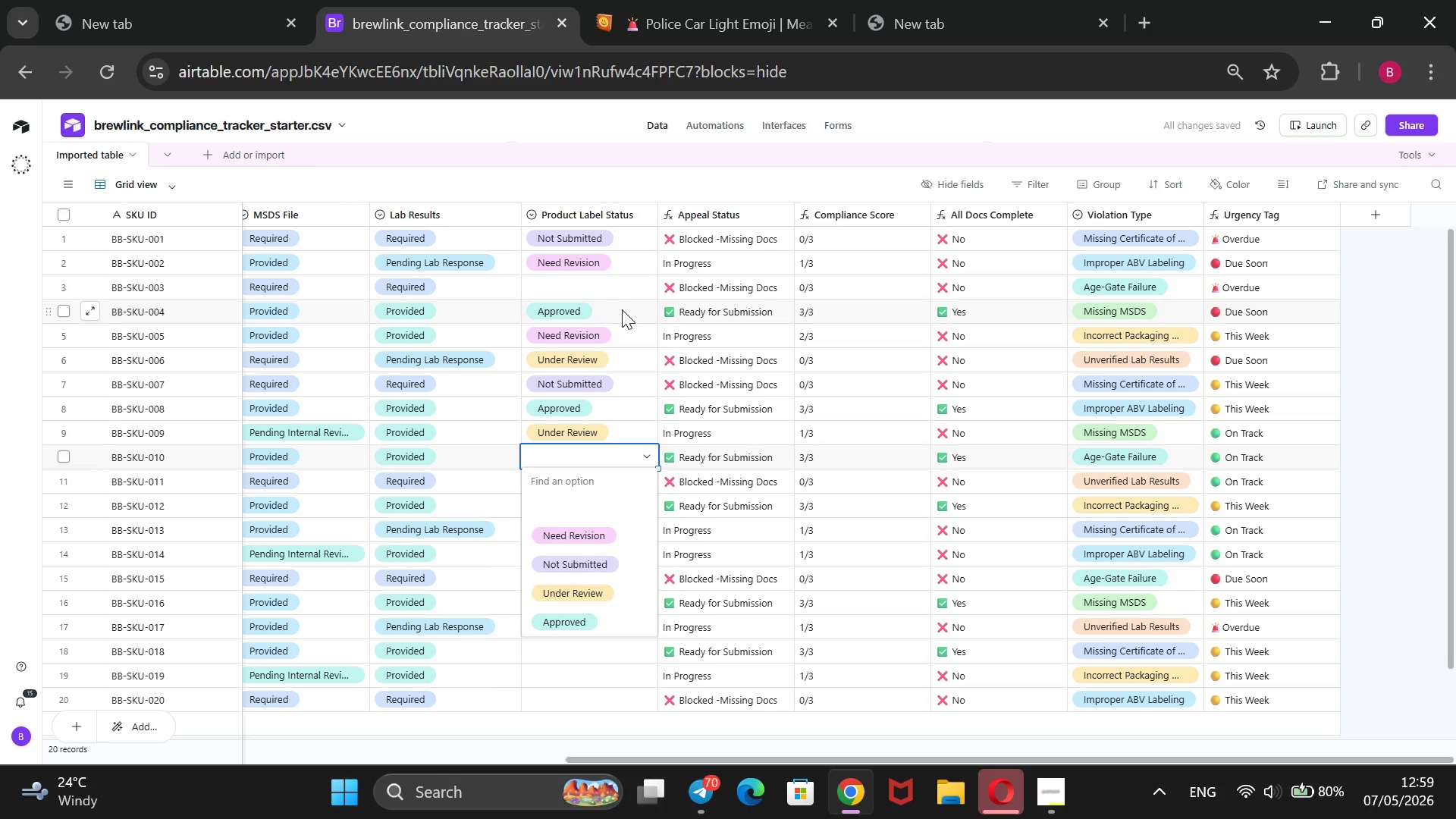 
key(ArrowDown)
 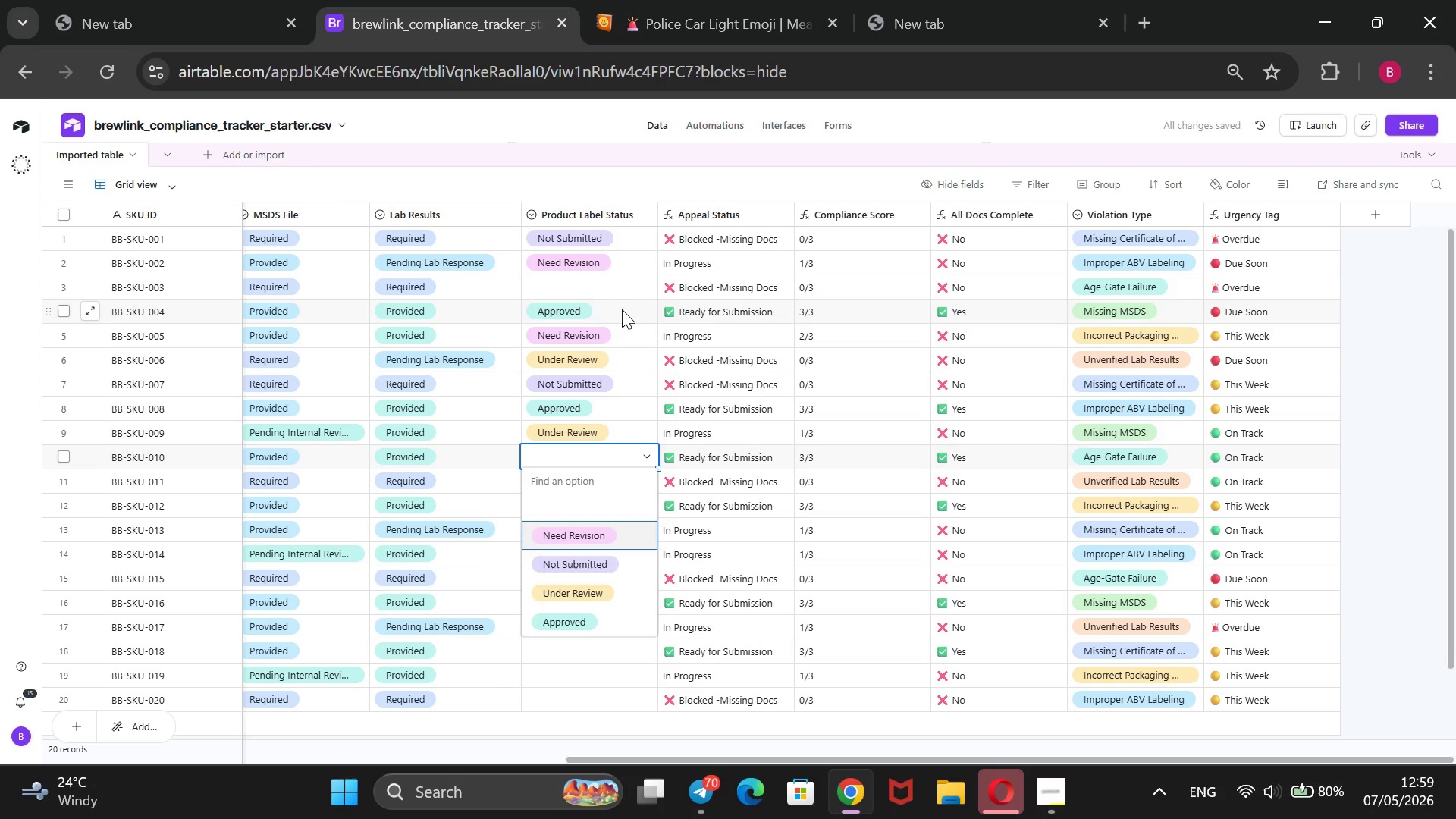 
key(ArrowDown)
 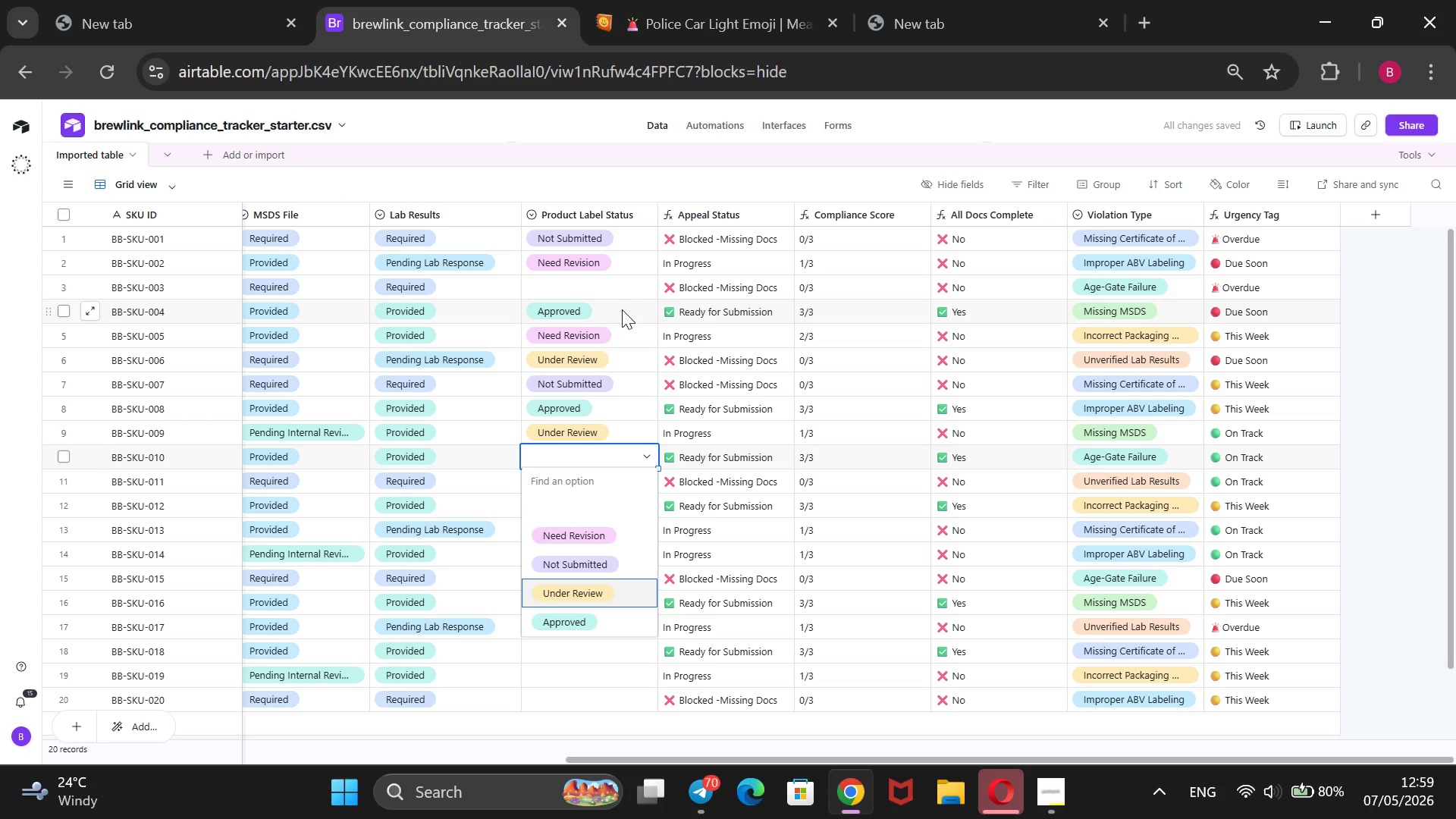 
key(ArrowDown)
 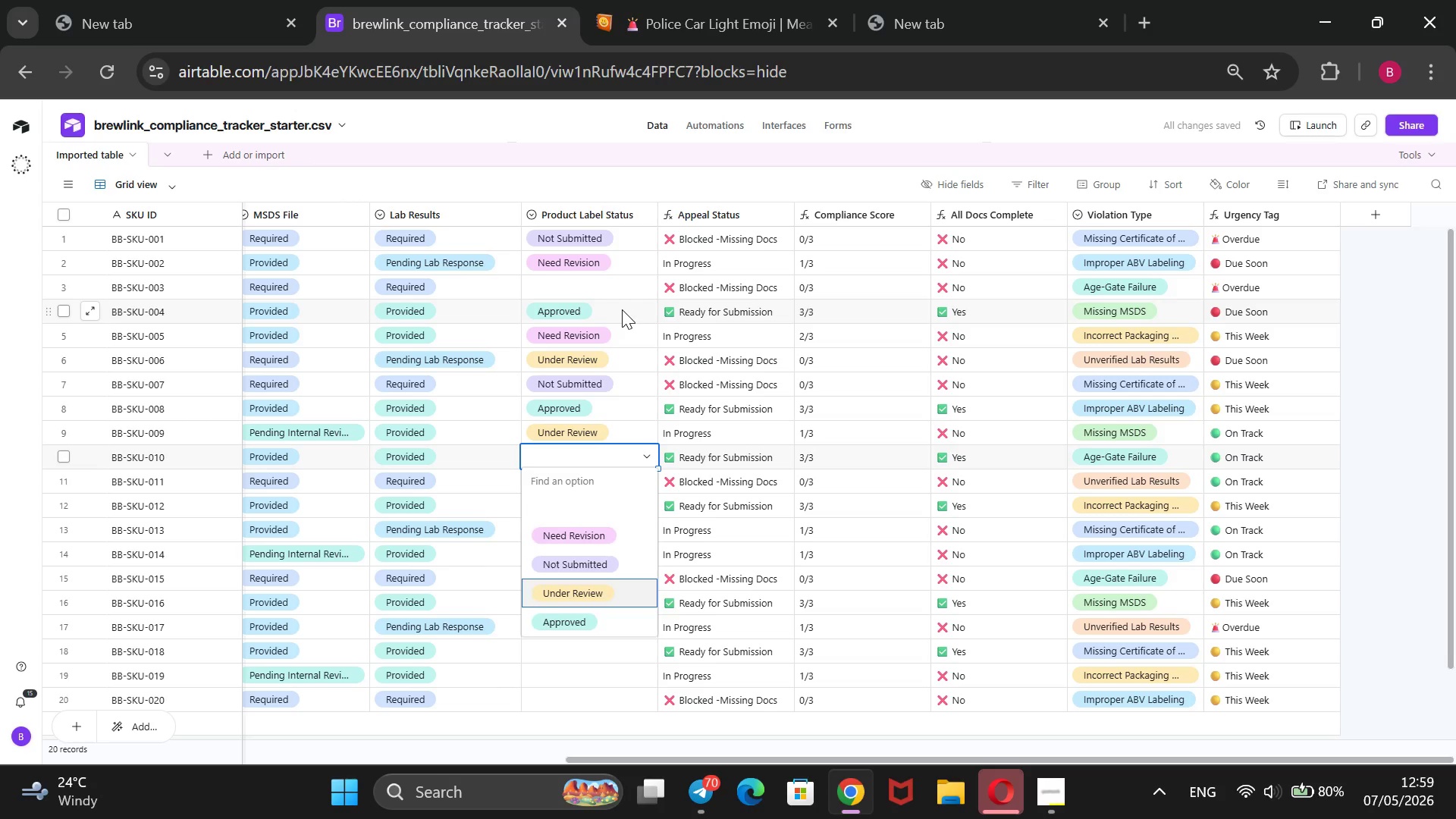 
key(ArrowDown)
 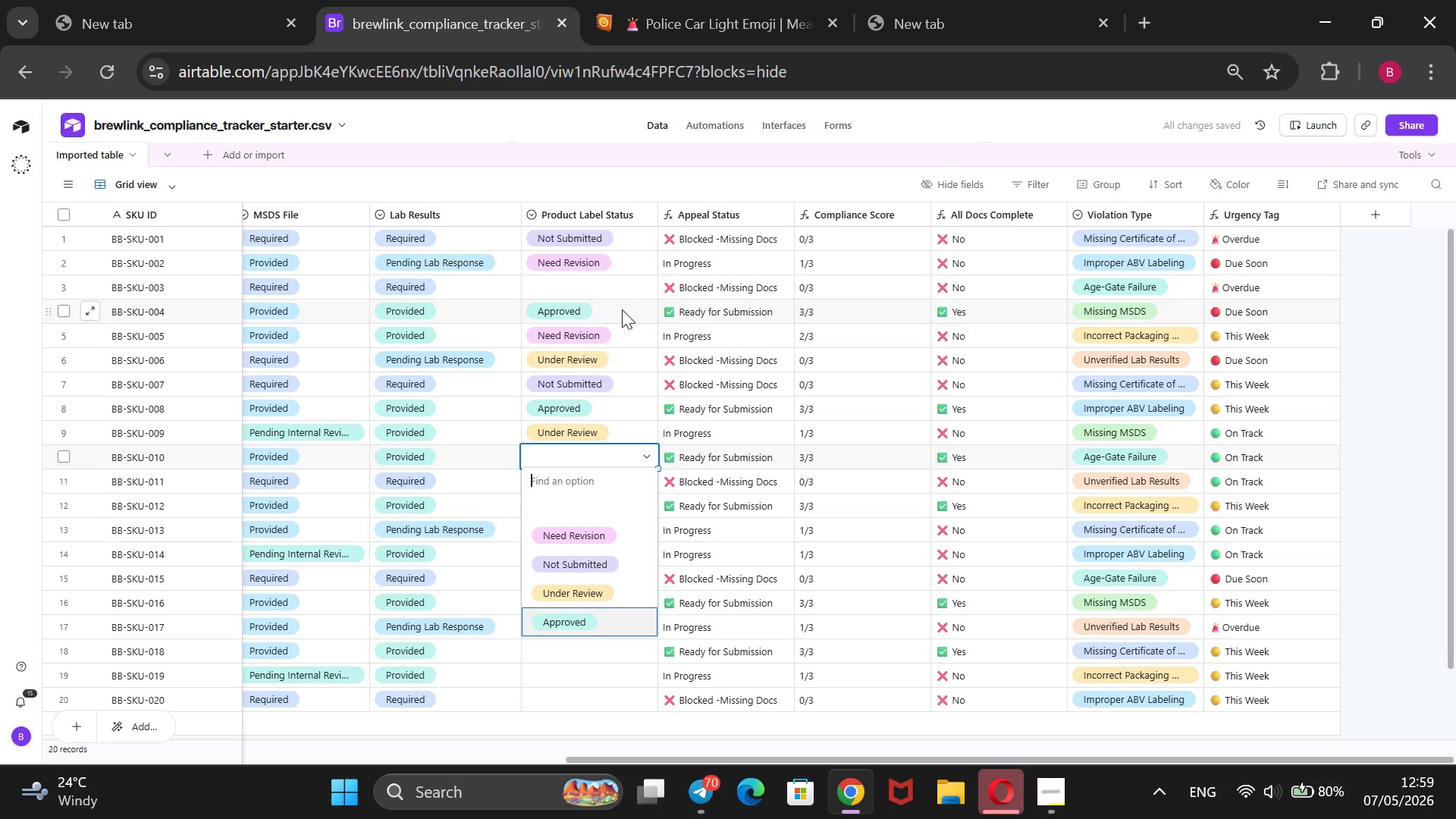 
key(ArrowDown)
 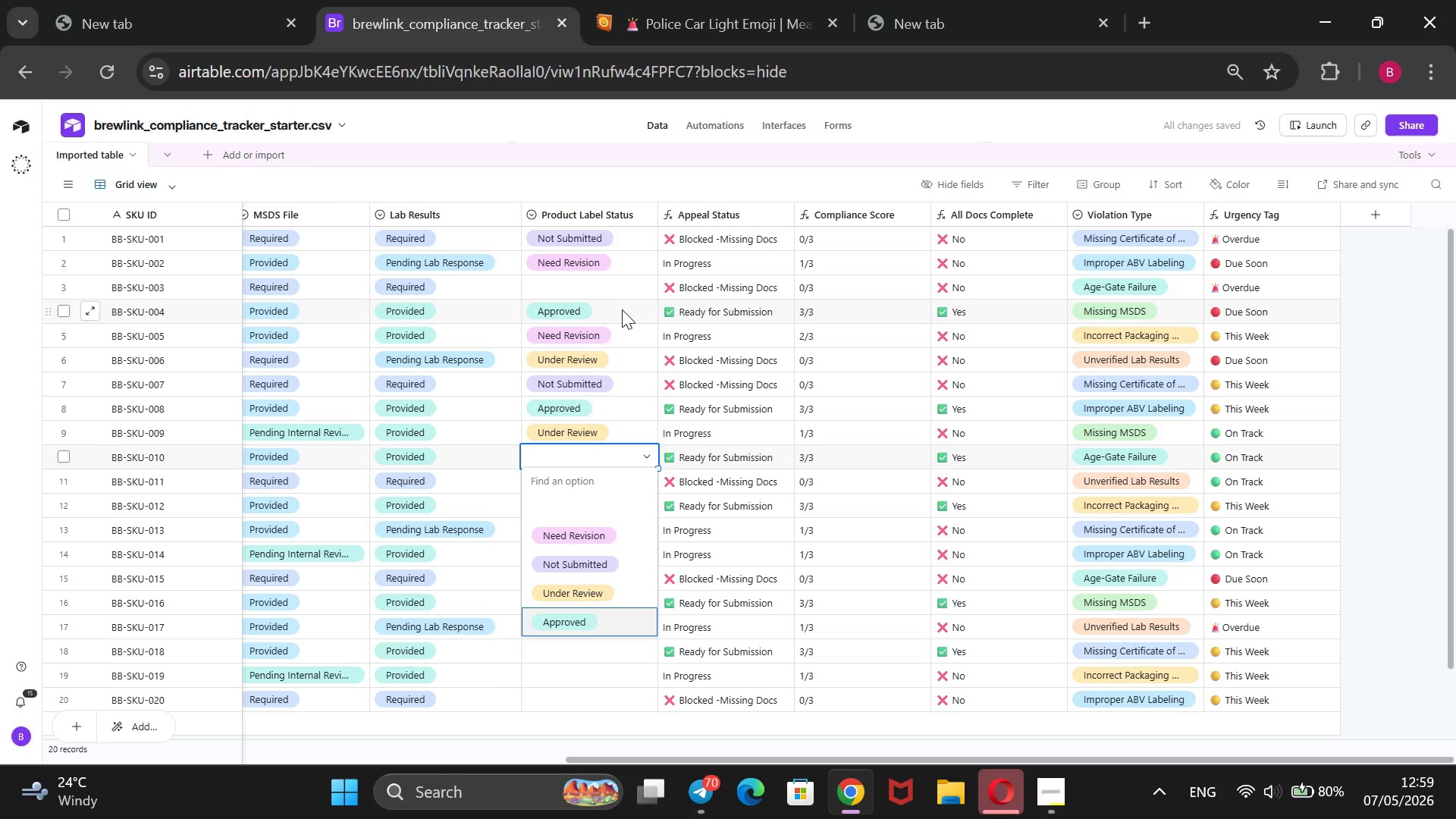 
key(Enter)
 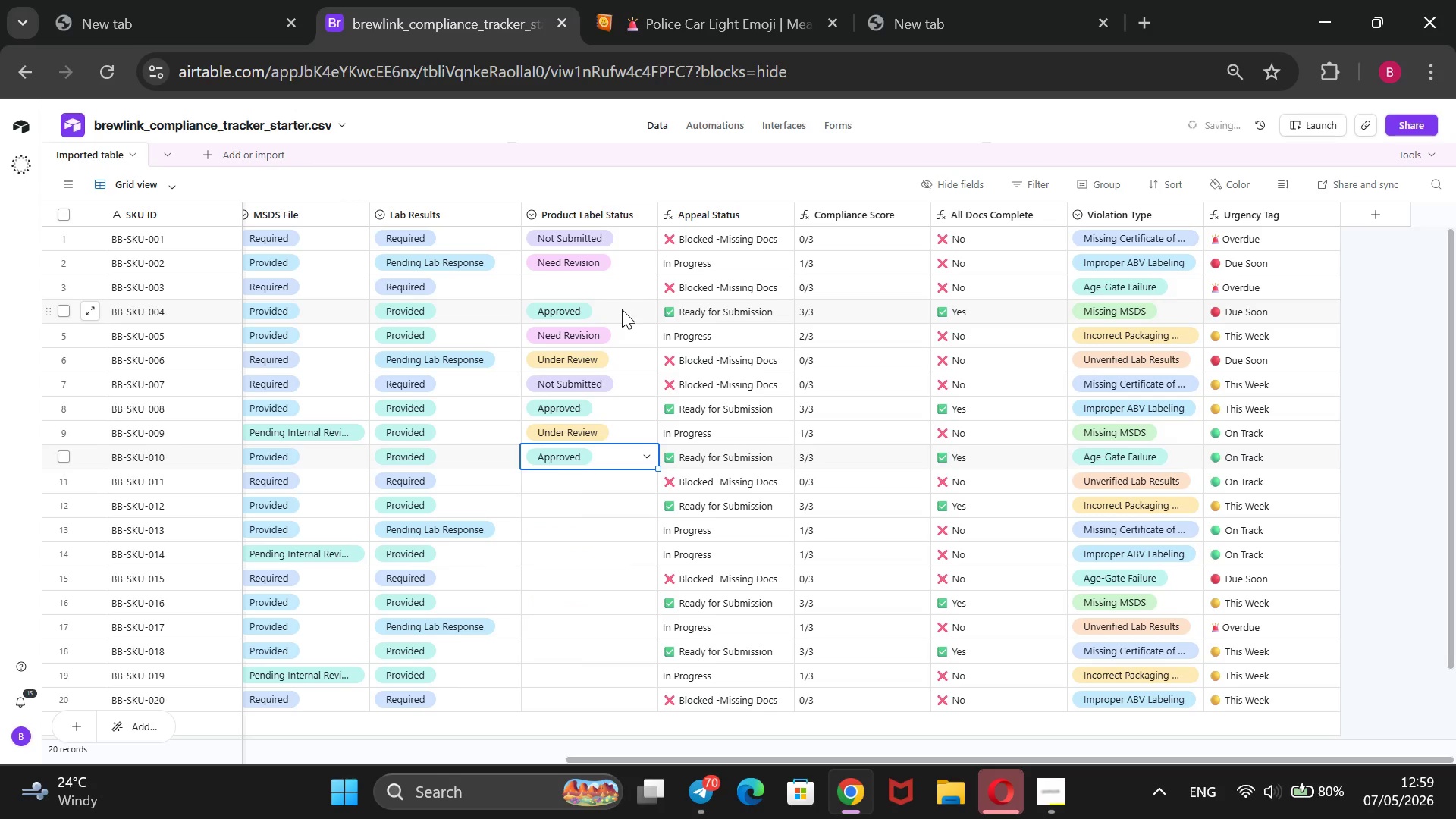 
key(ArrowDown)
 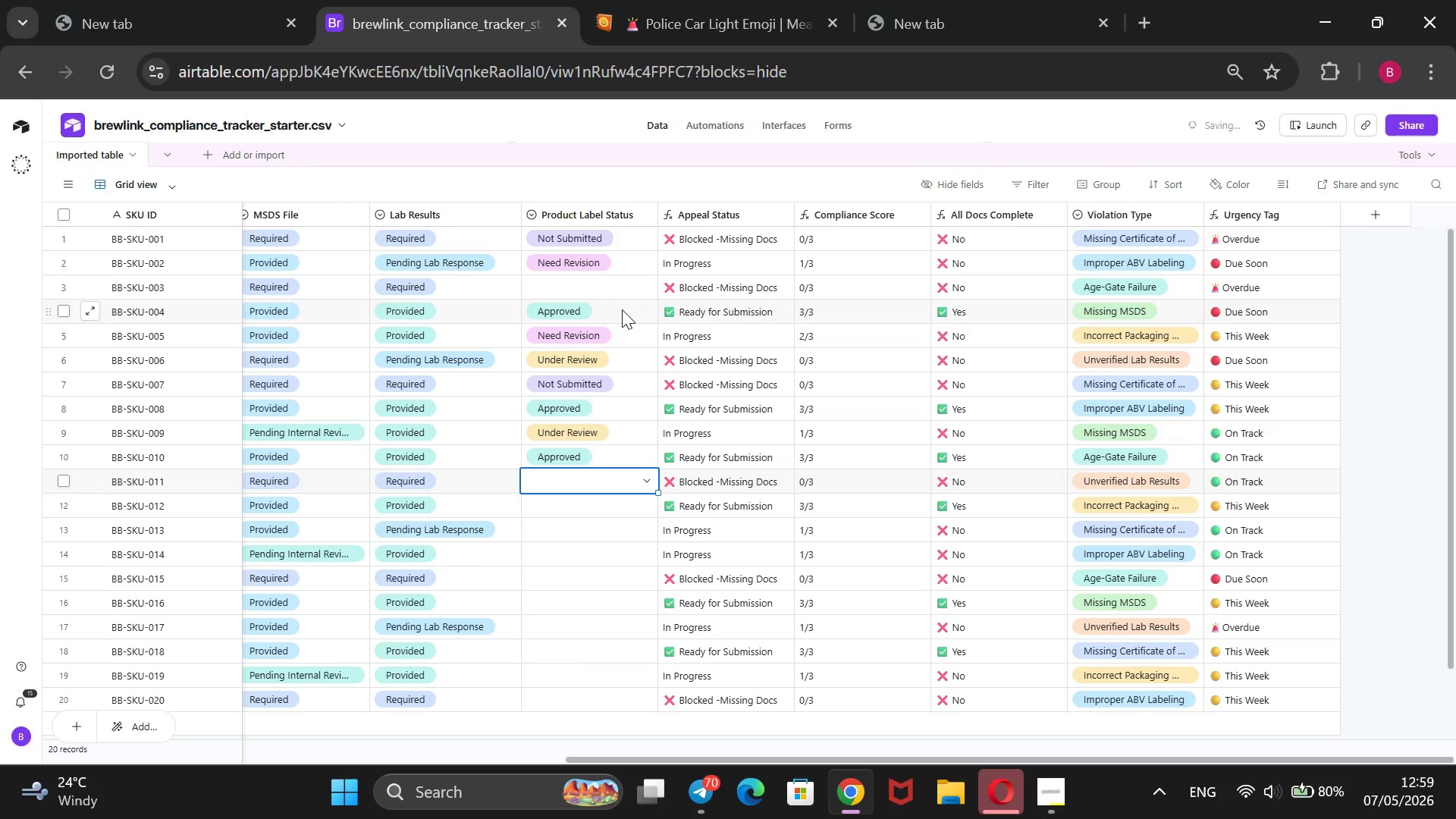 
key(Enter)
 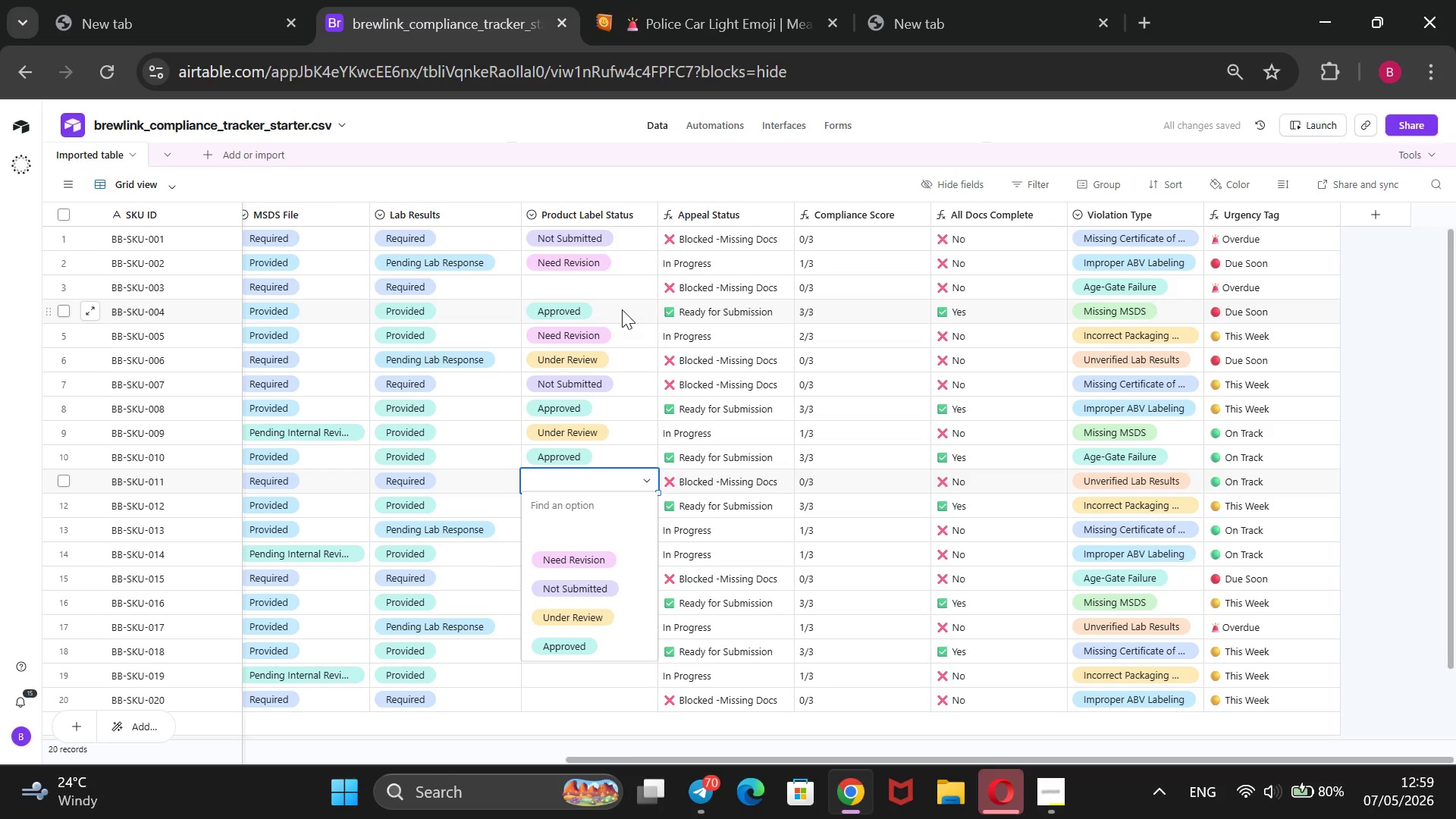 
key(ArrowDown)
 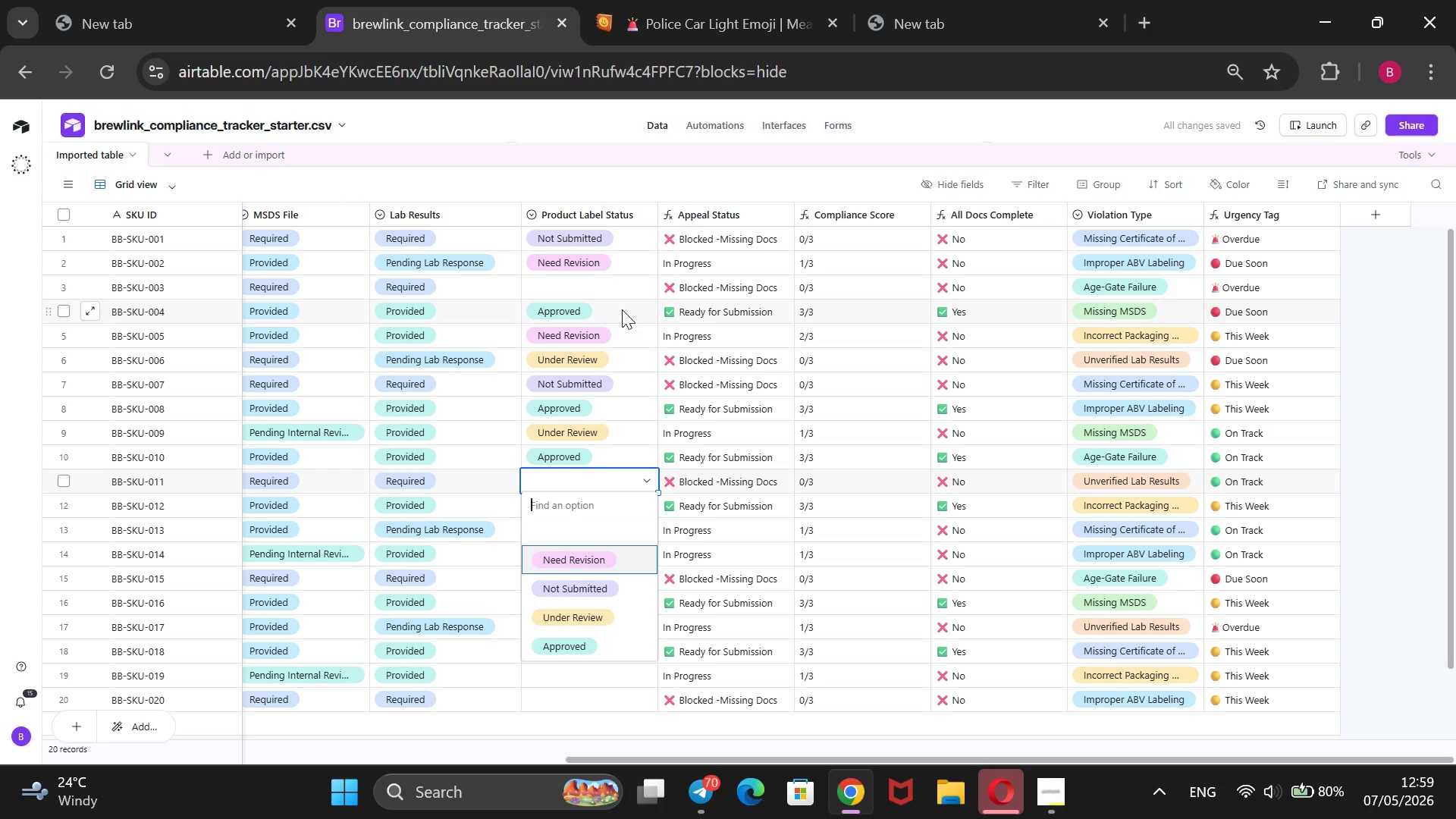 
key(ArrowDown)
 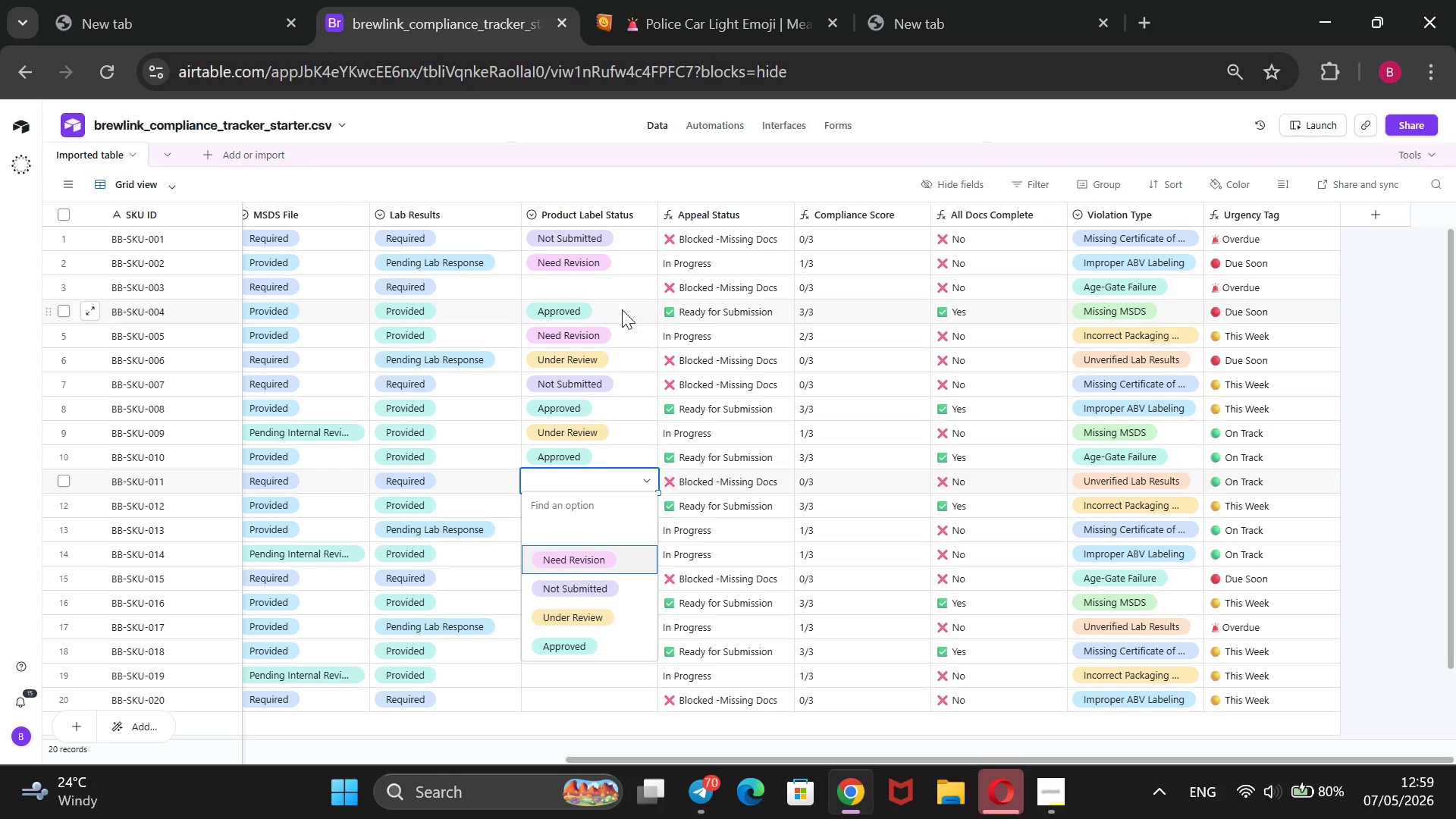 
key(ArrowDown)
 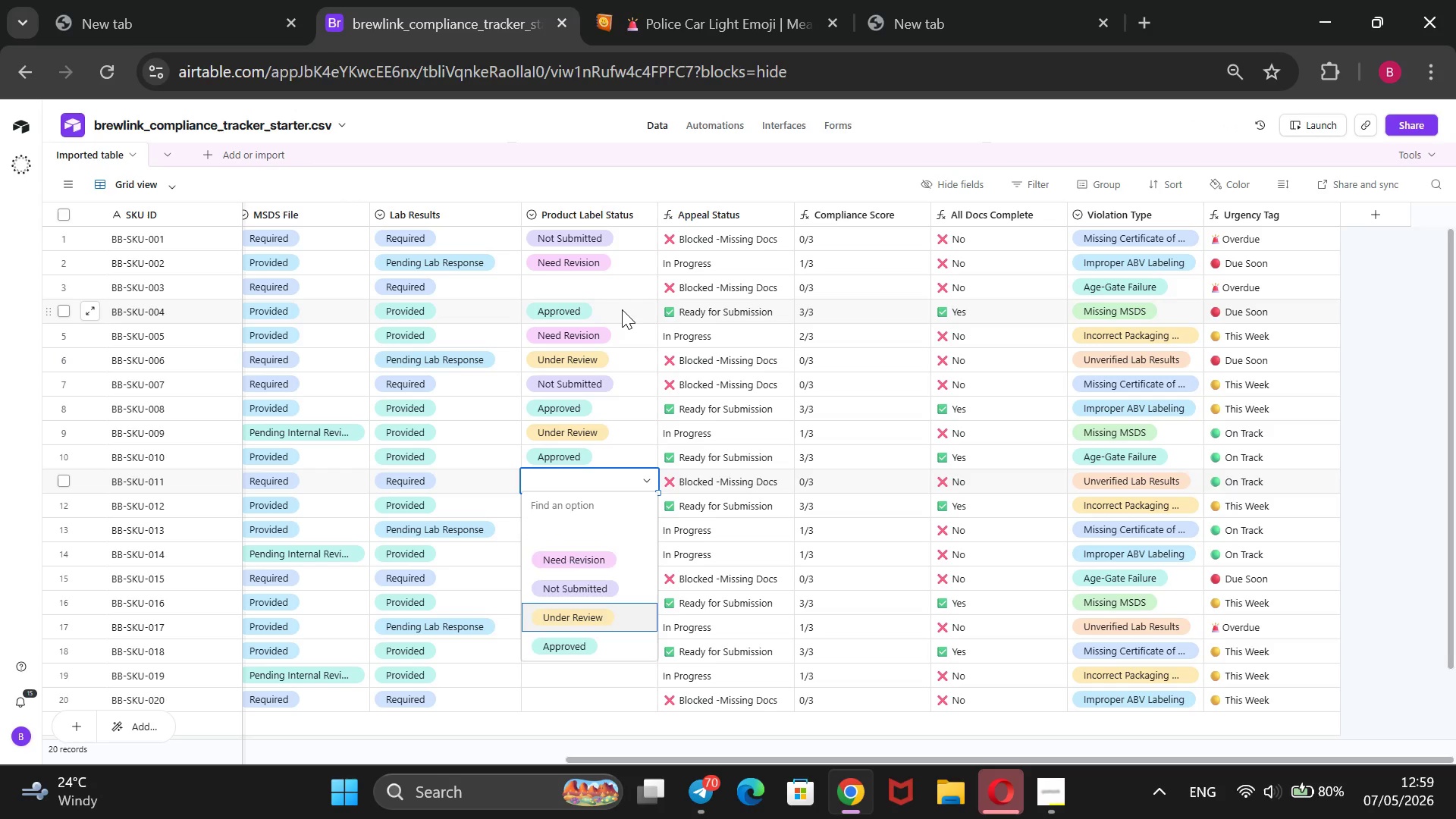 
key(ArrowDown)
 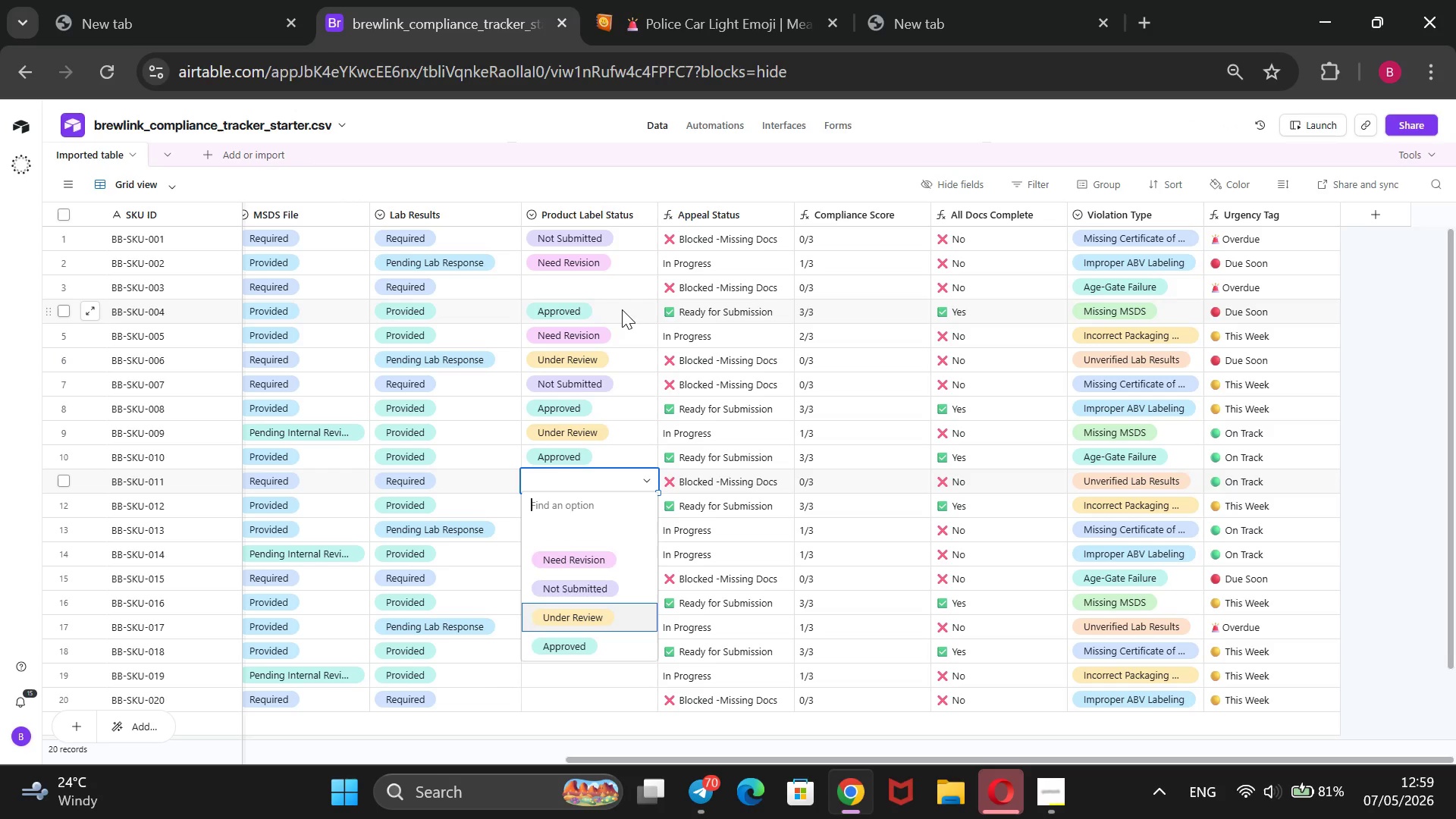 
key(ArrowUp)
 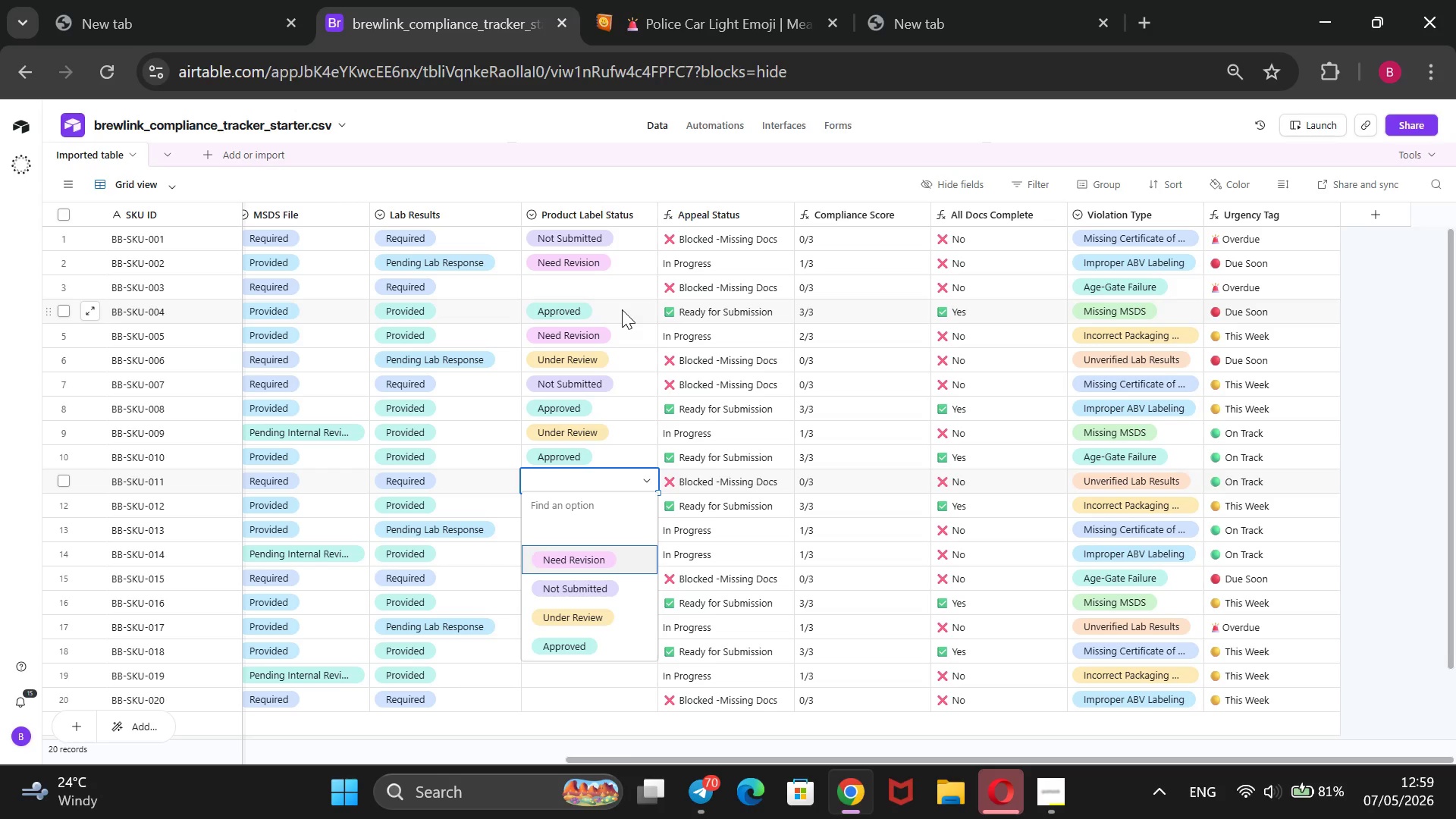 
key(ArrowUp)
 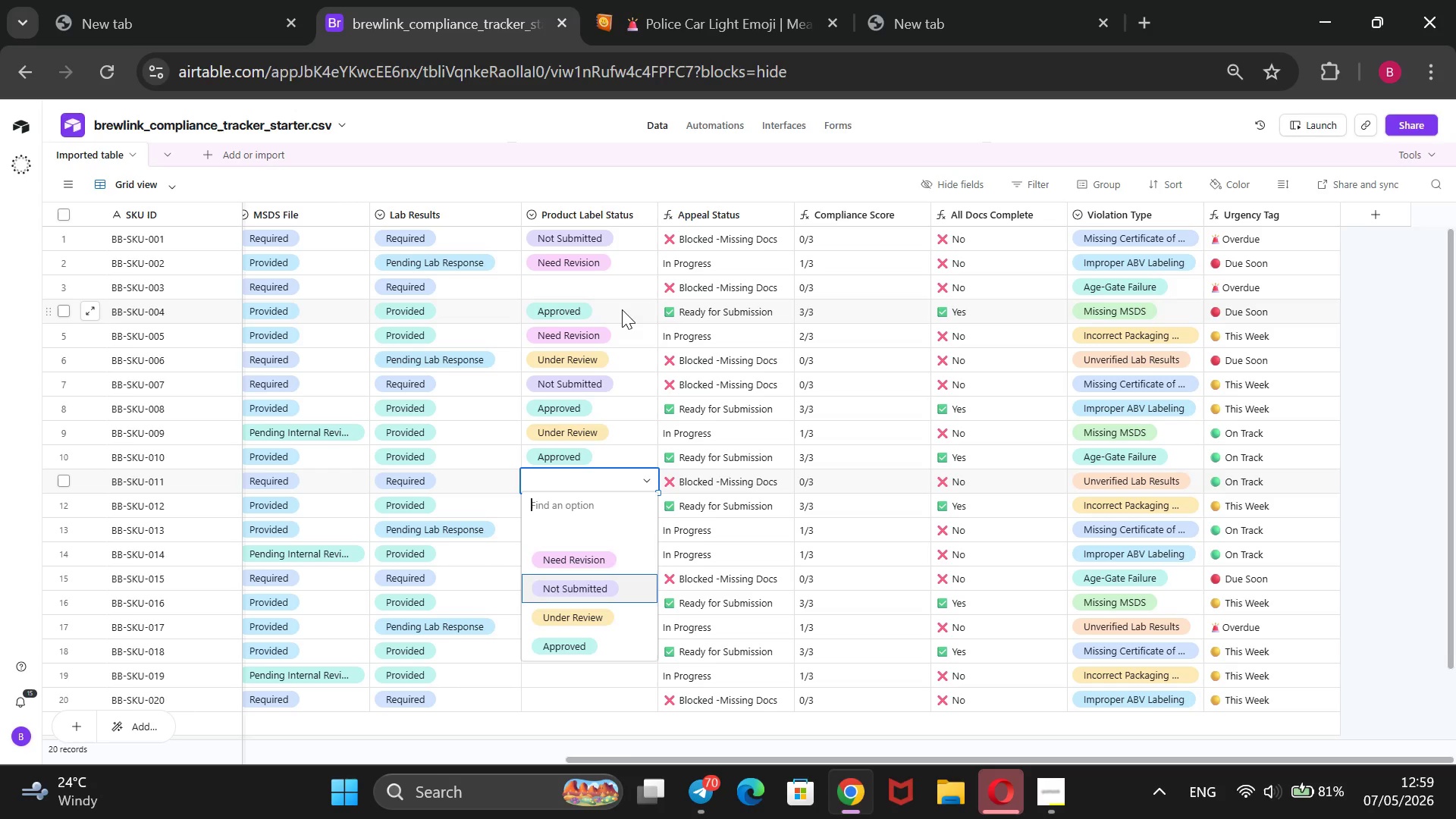 
key(ArrowDown)
 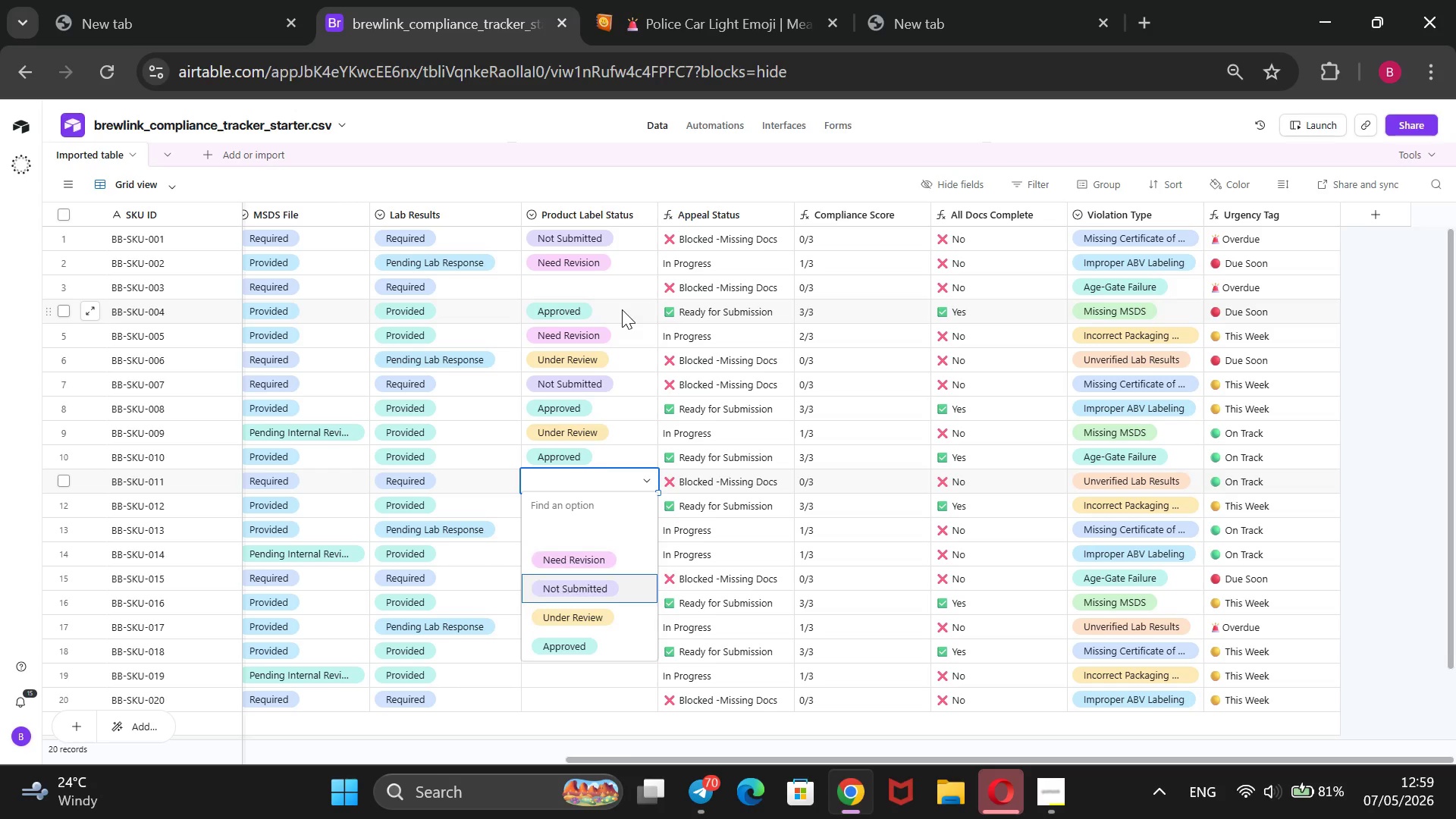 
key(Enter)
 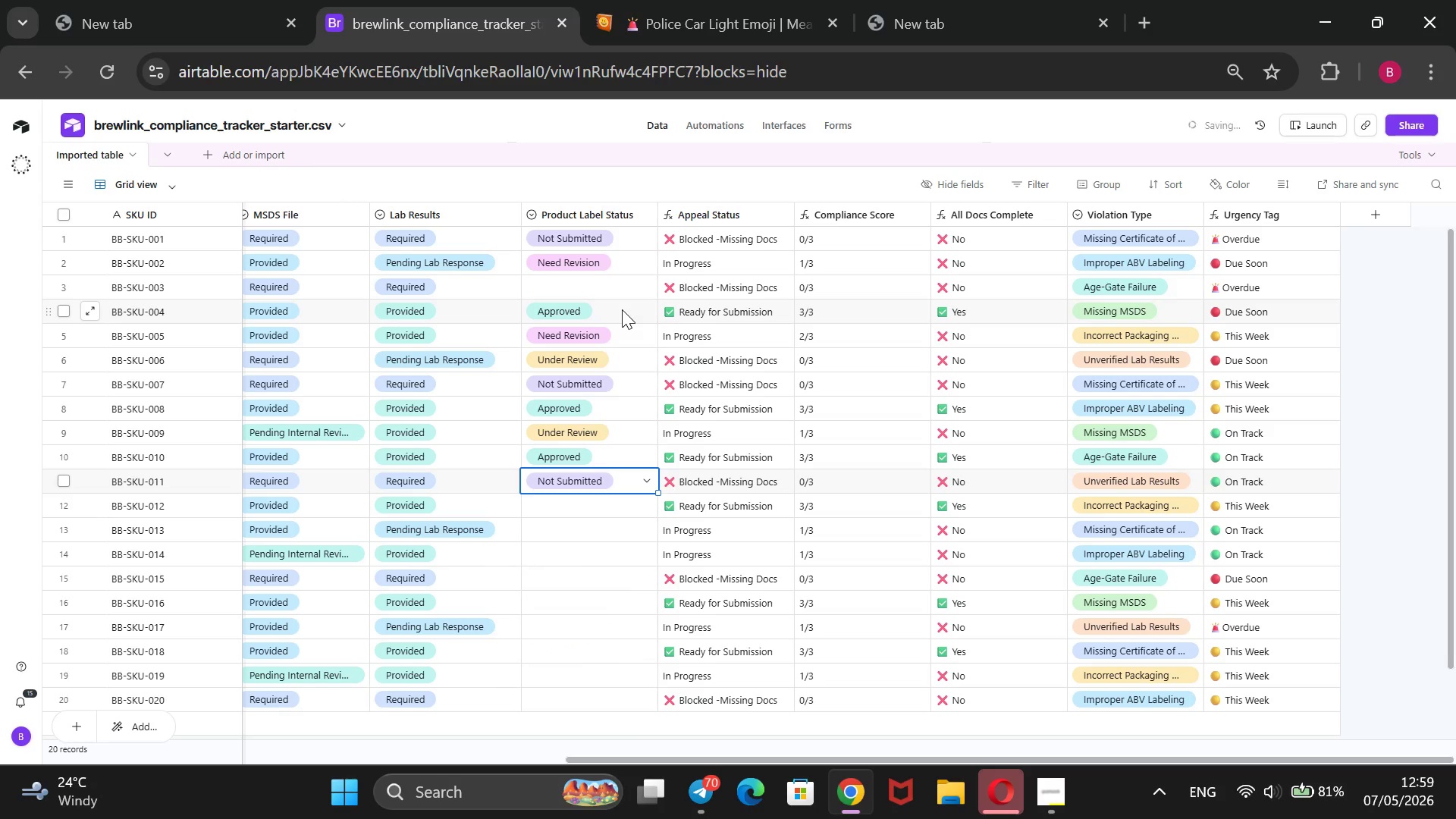 
key(ArrowDown)
 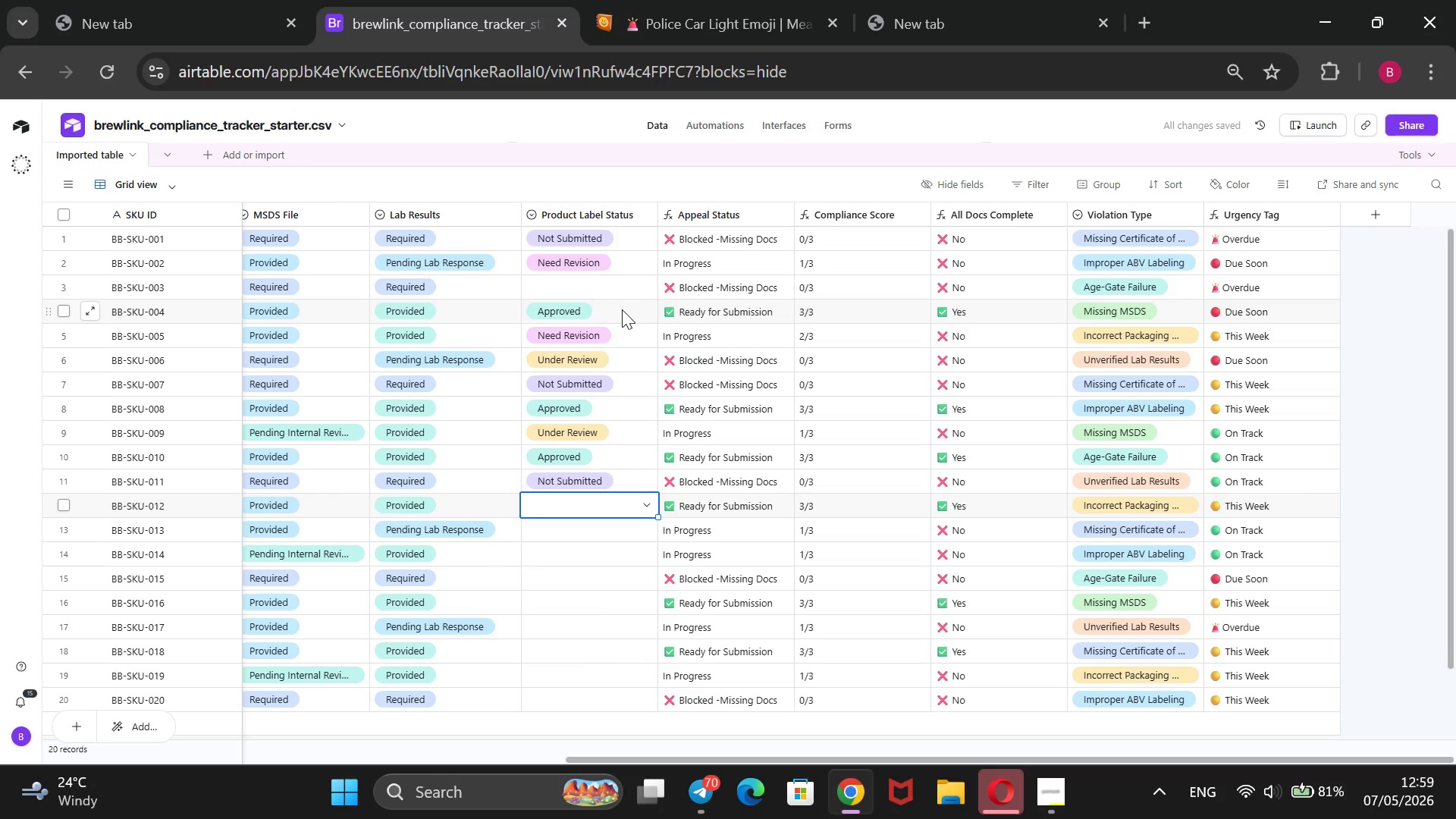 
key(Enter)
 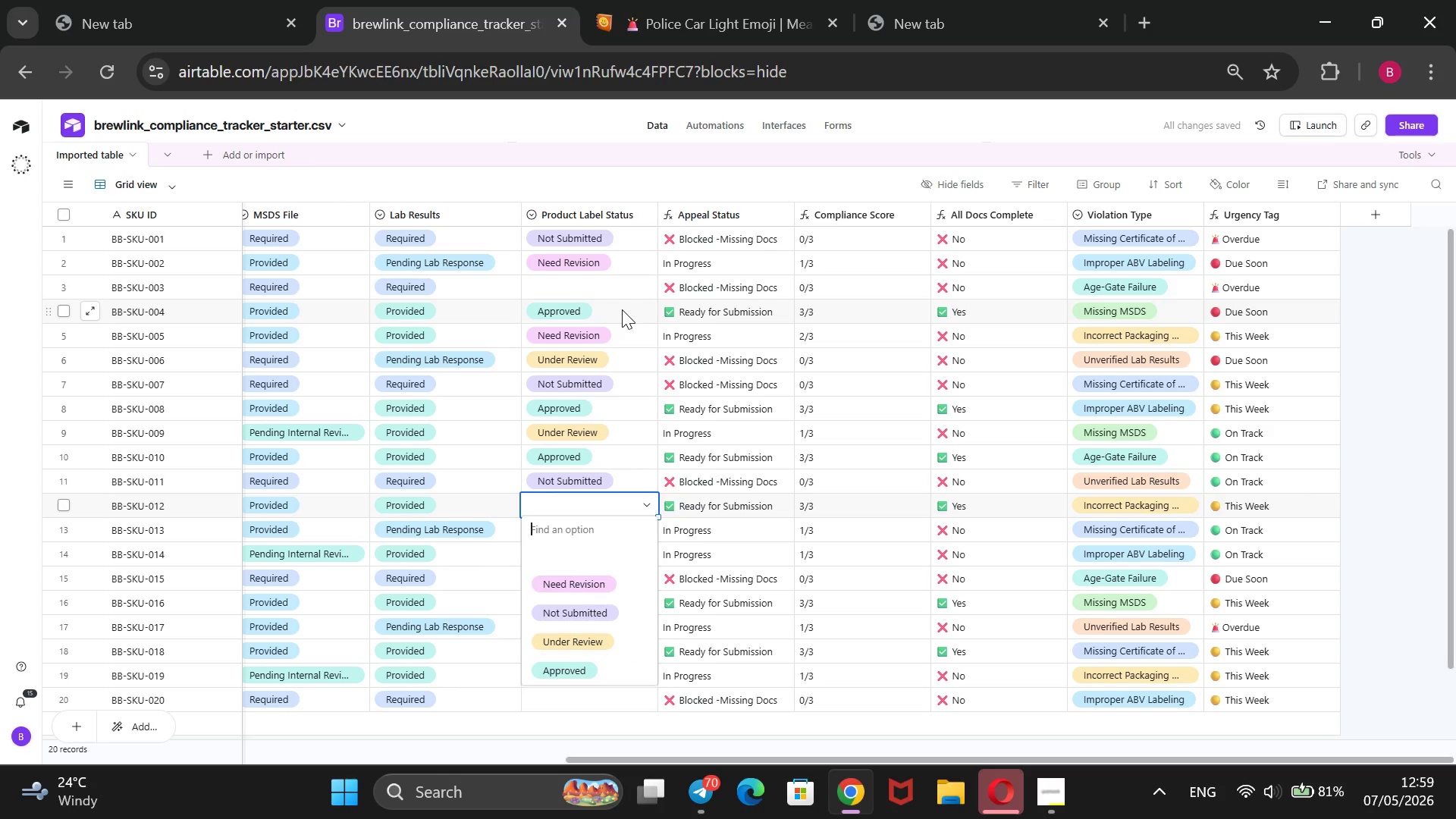 
key(ArrowDown)
 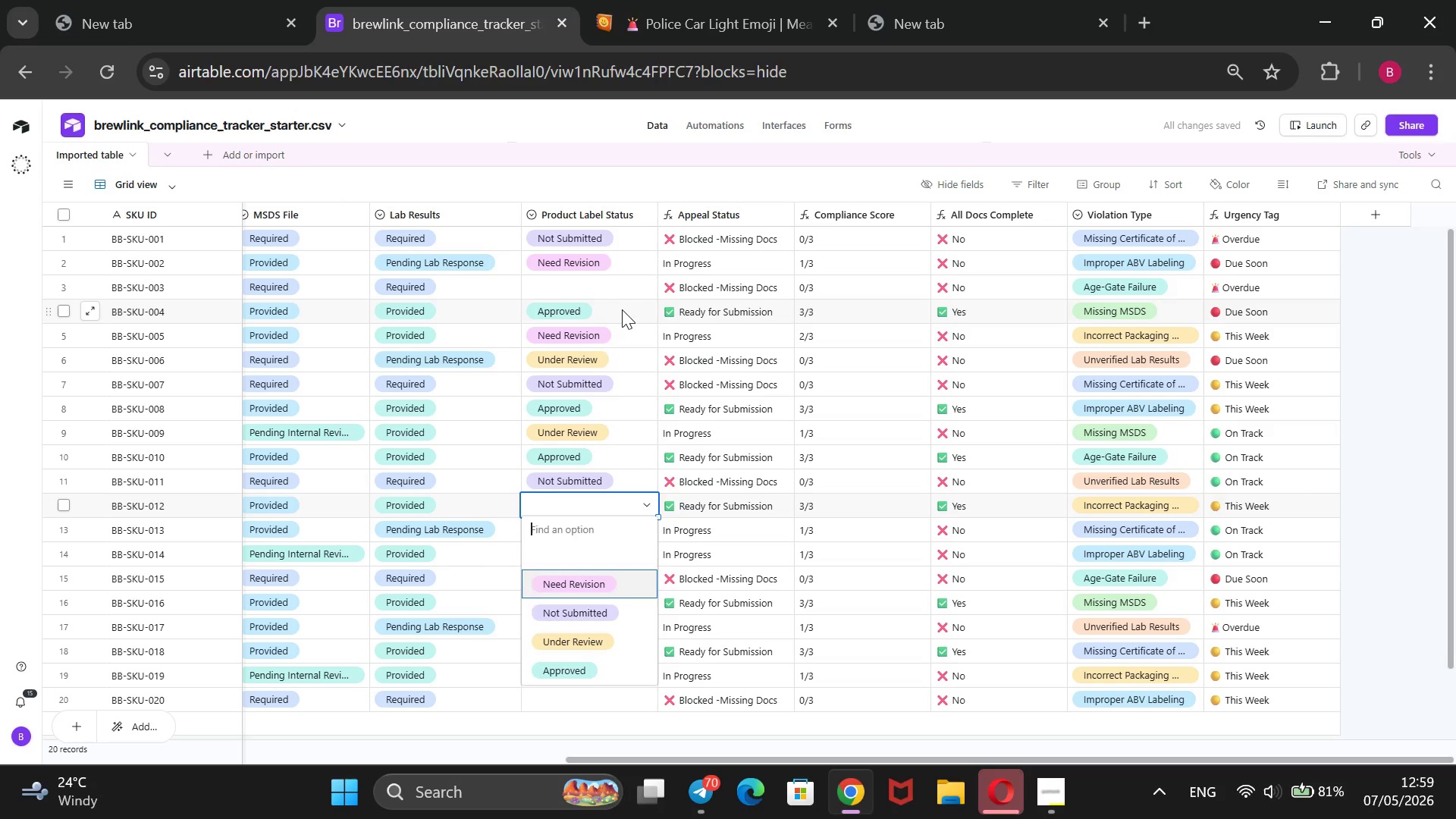 
key(ArrowDown)
 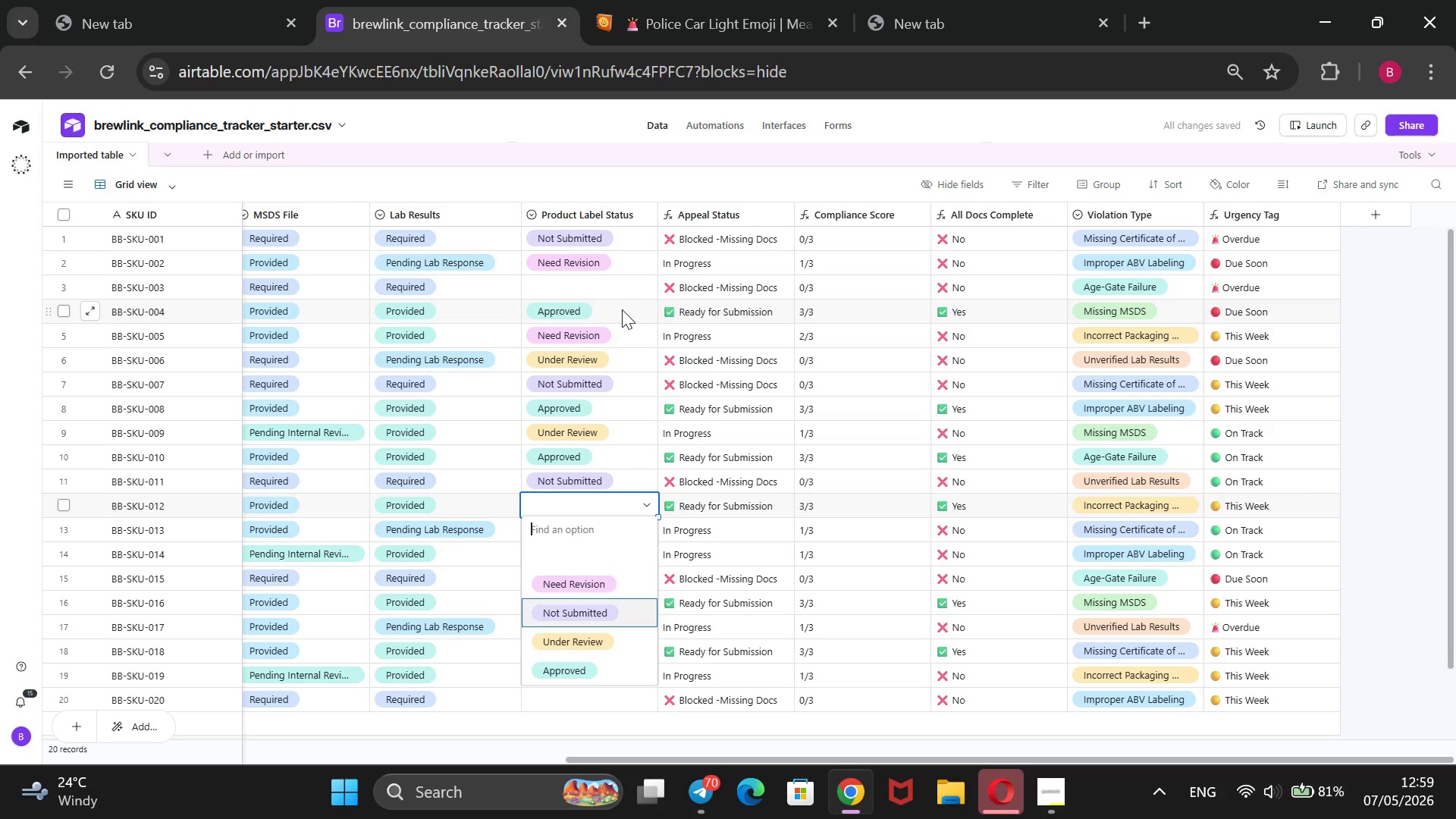 
key(ArrowDown)
 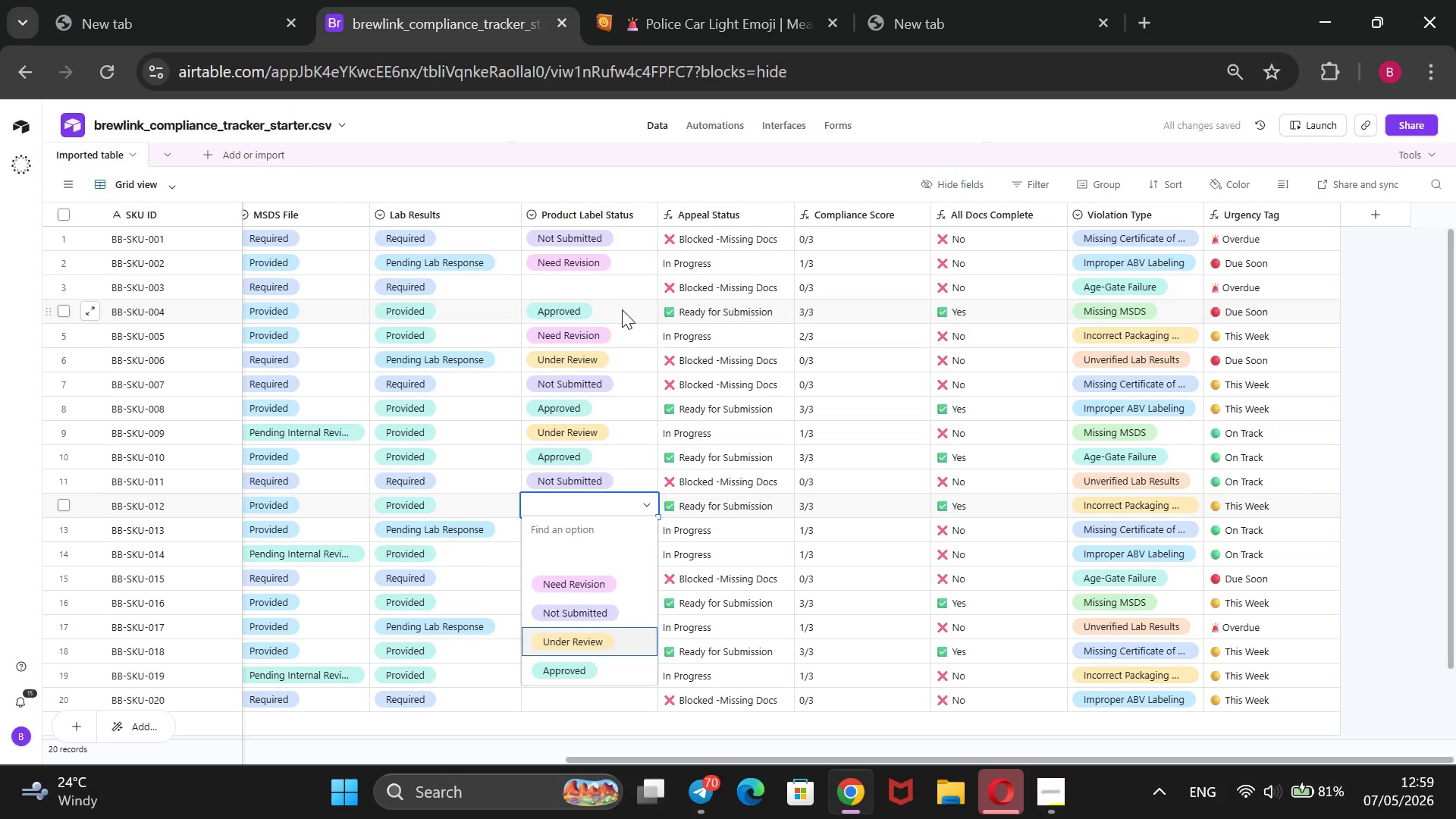 
key(ArrowDown)
 